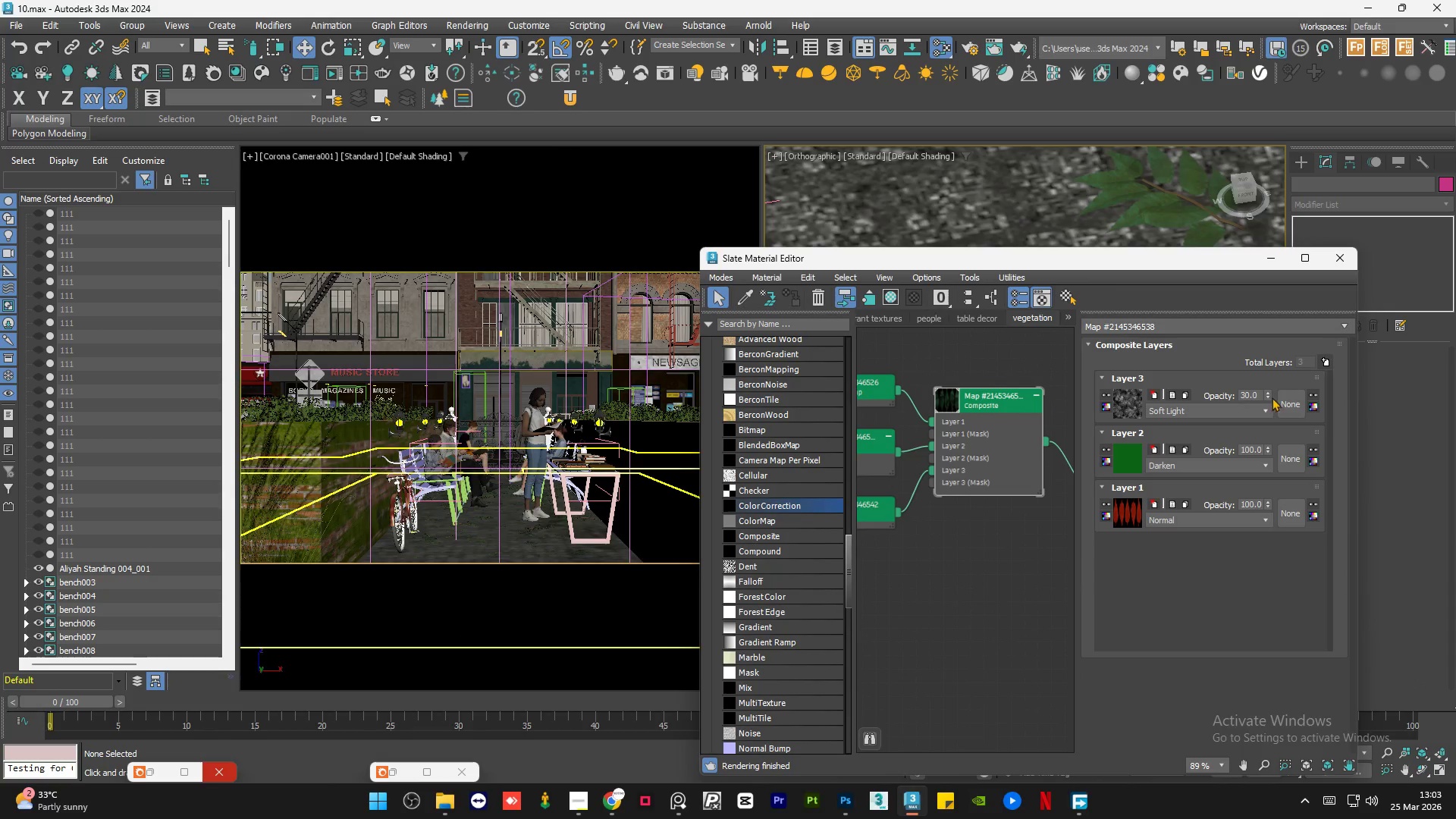 
left_click([1255, 393])
 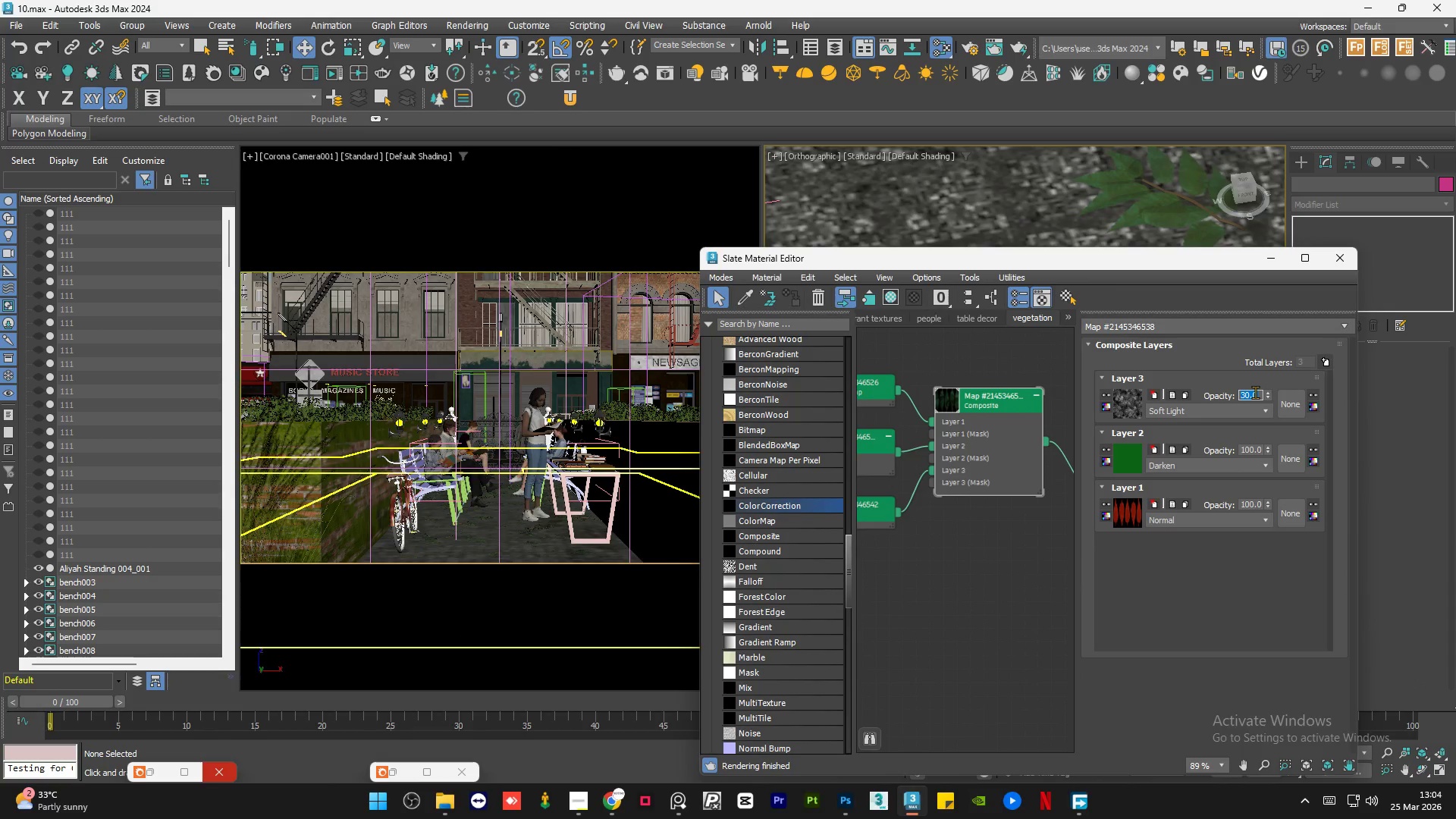 
key(Numpad6)
 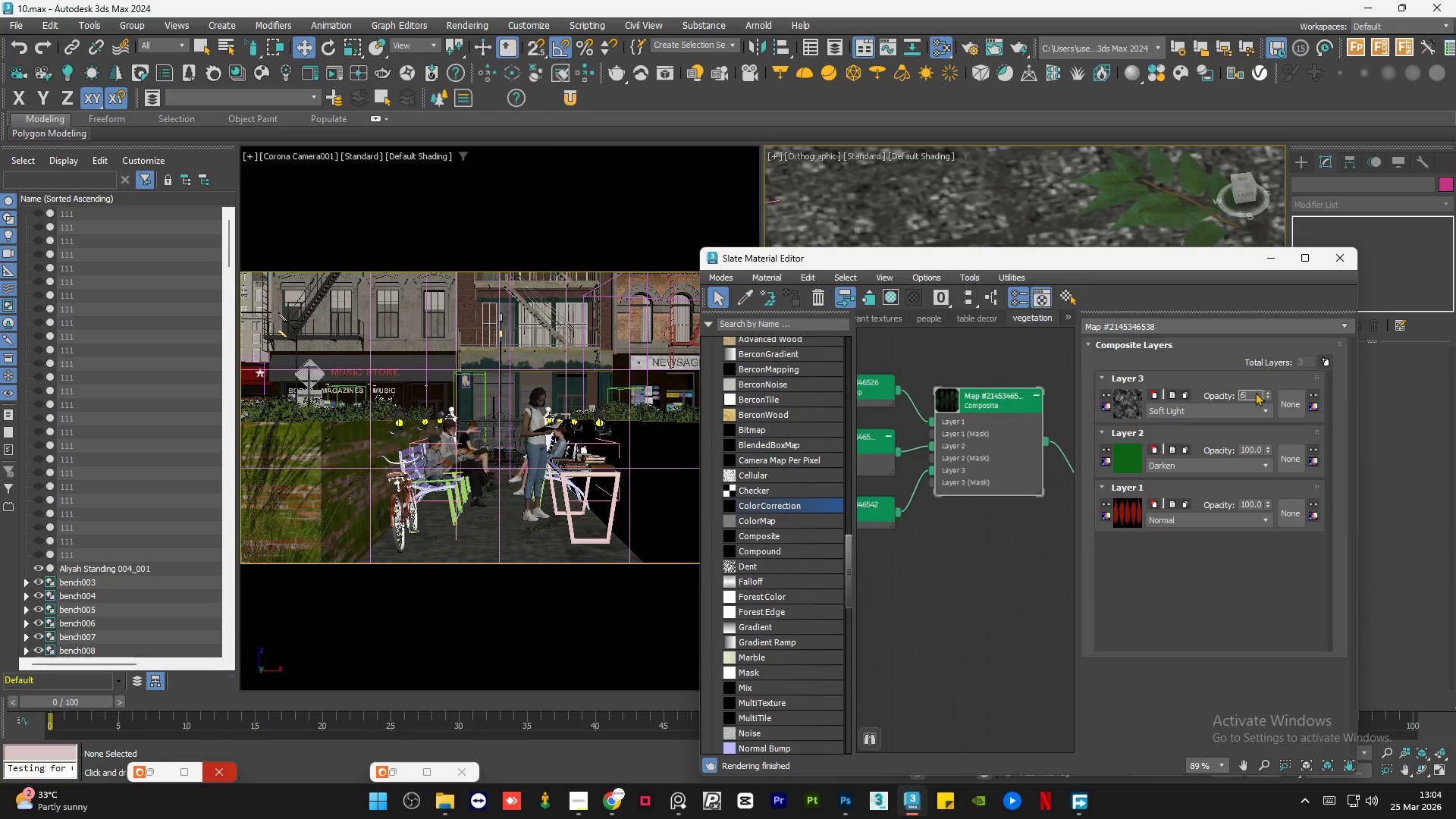 
key(Numpad0)
 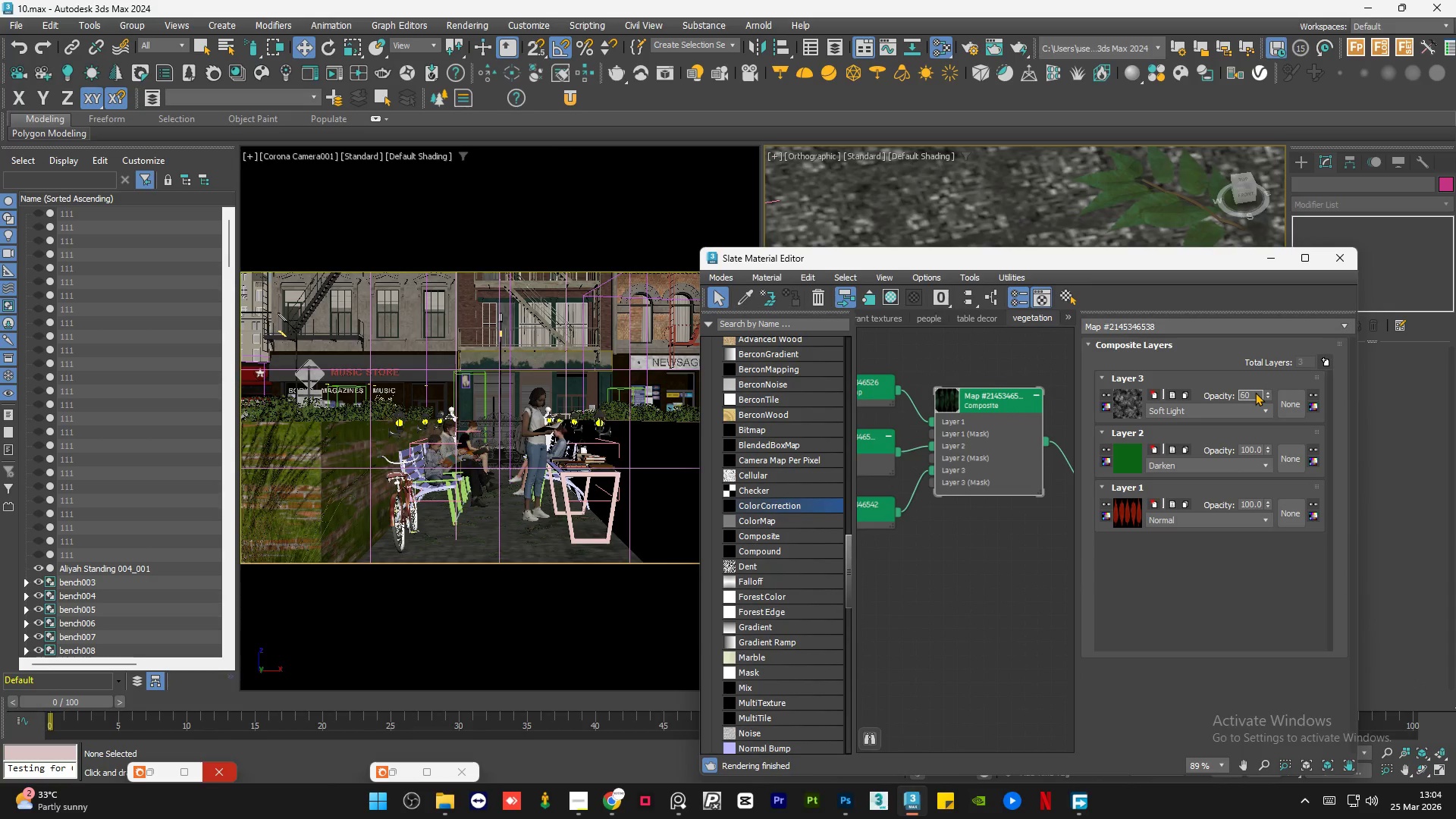 
key(NumpadEnter)
 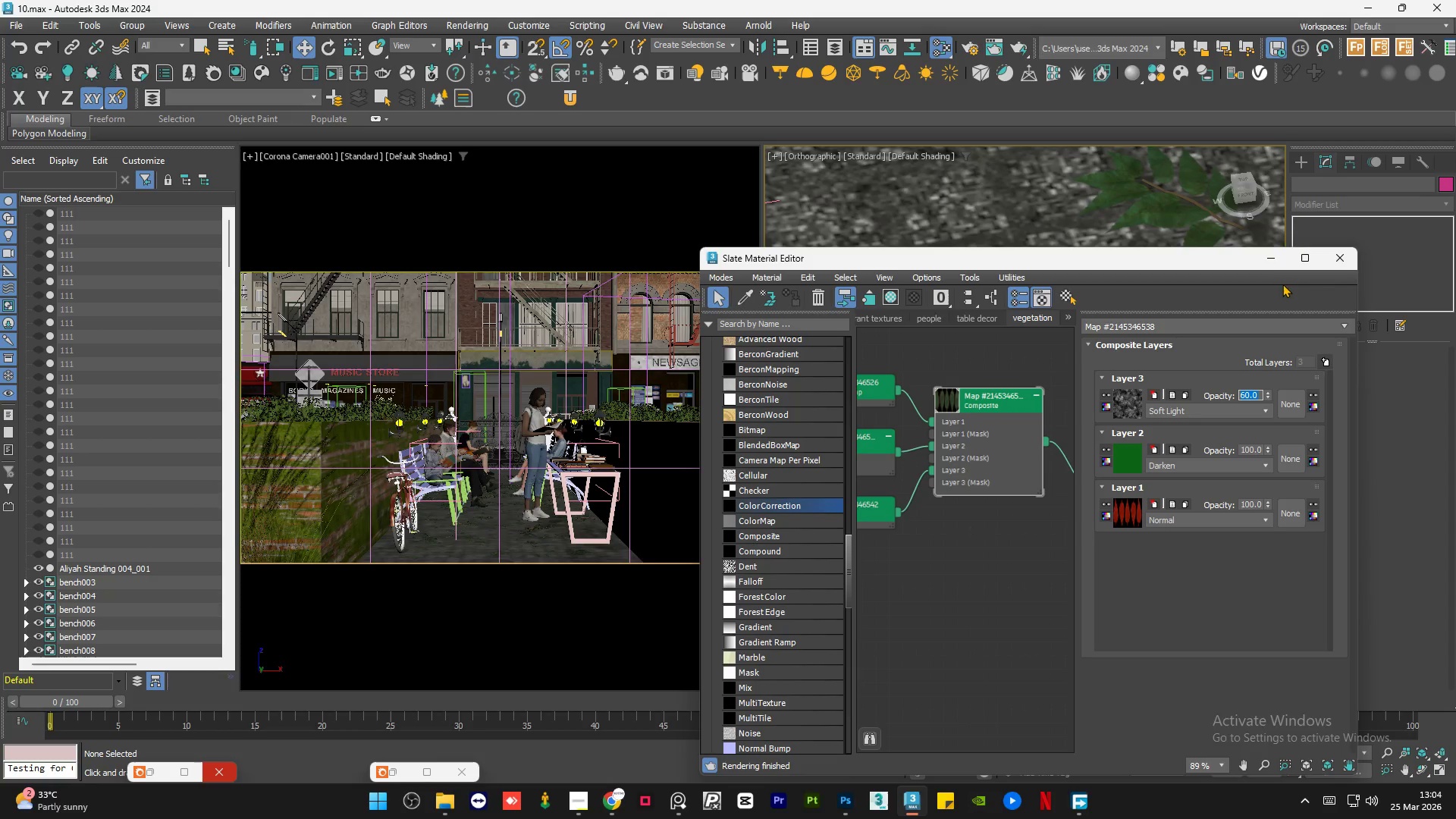 
left_click([1271, 254])
 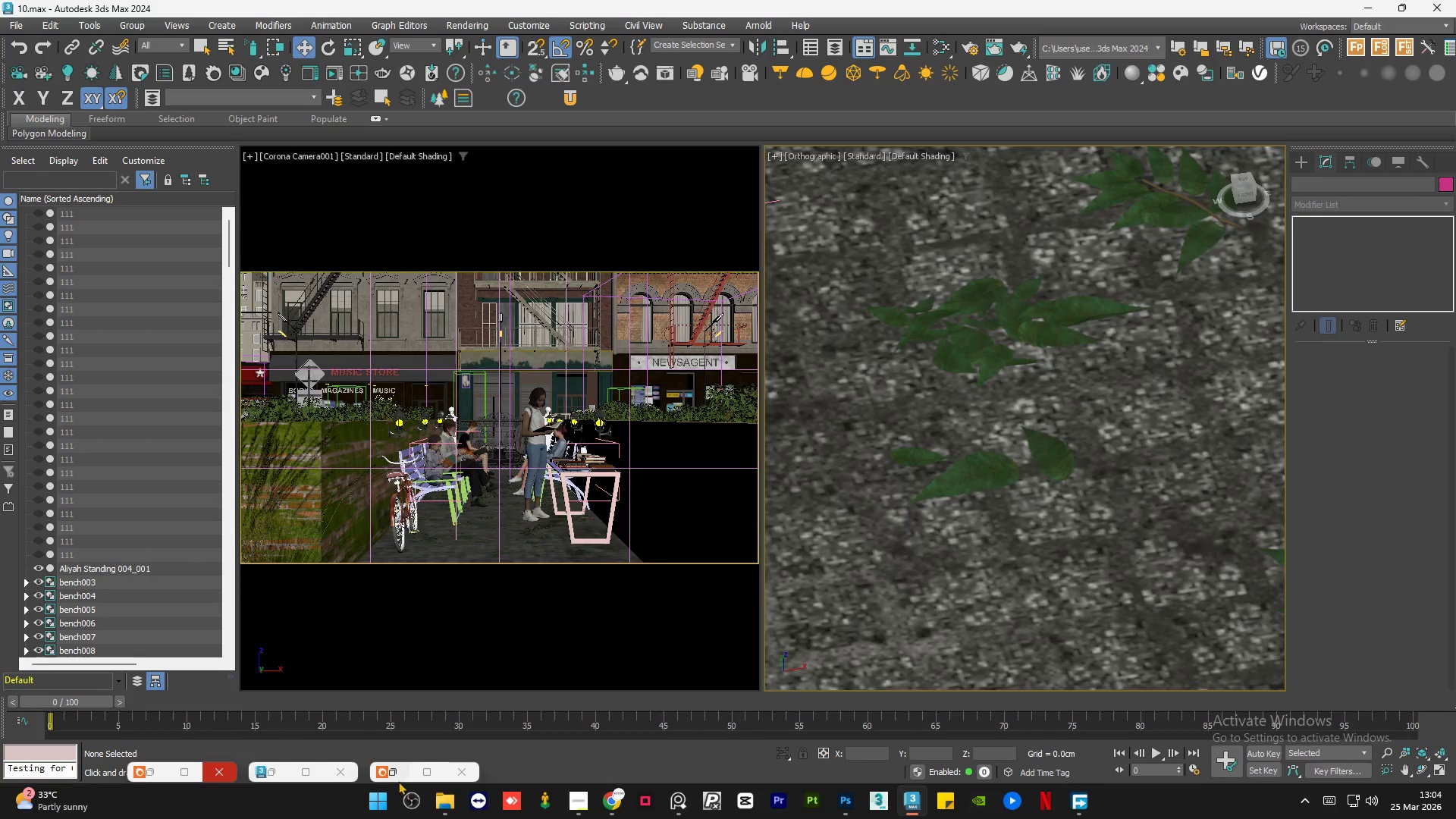 
left_click([400, 768])
 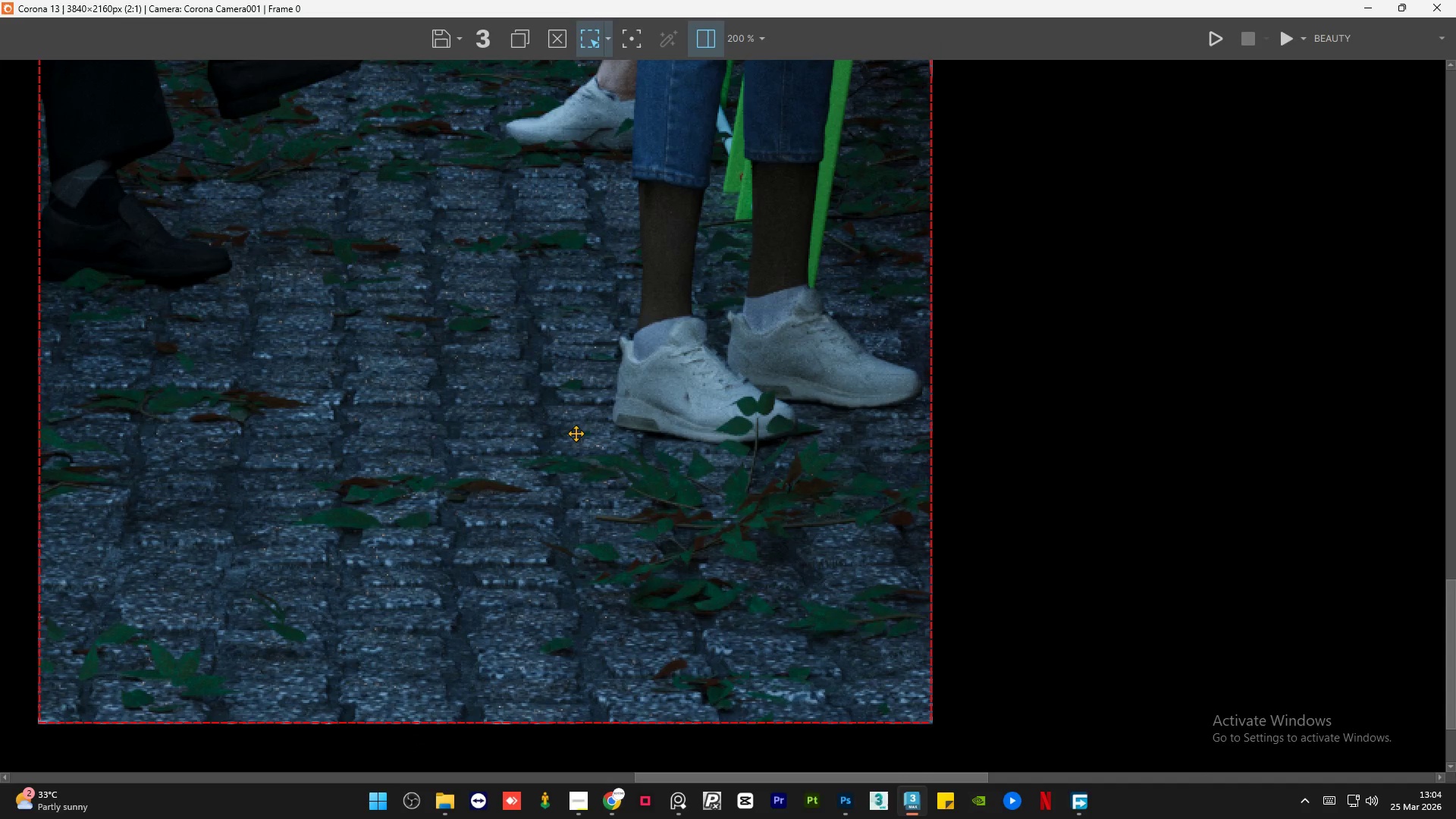 
scroll: coordinate [576, 433], scroll_direction: down, amount: 1.0
 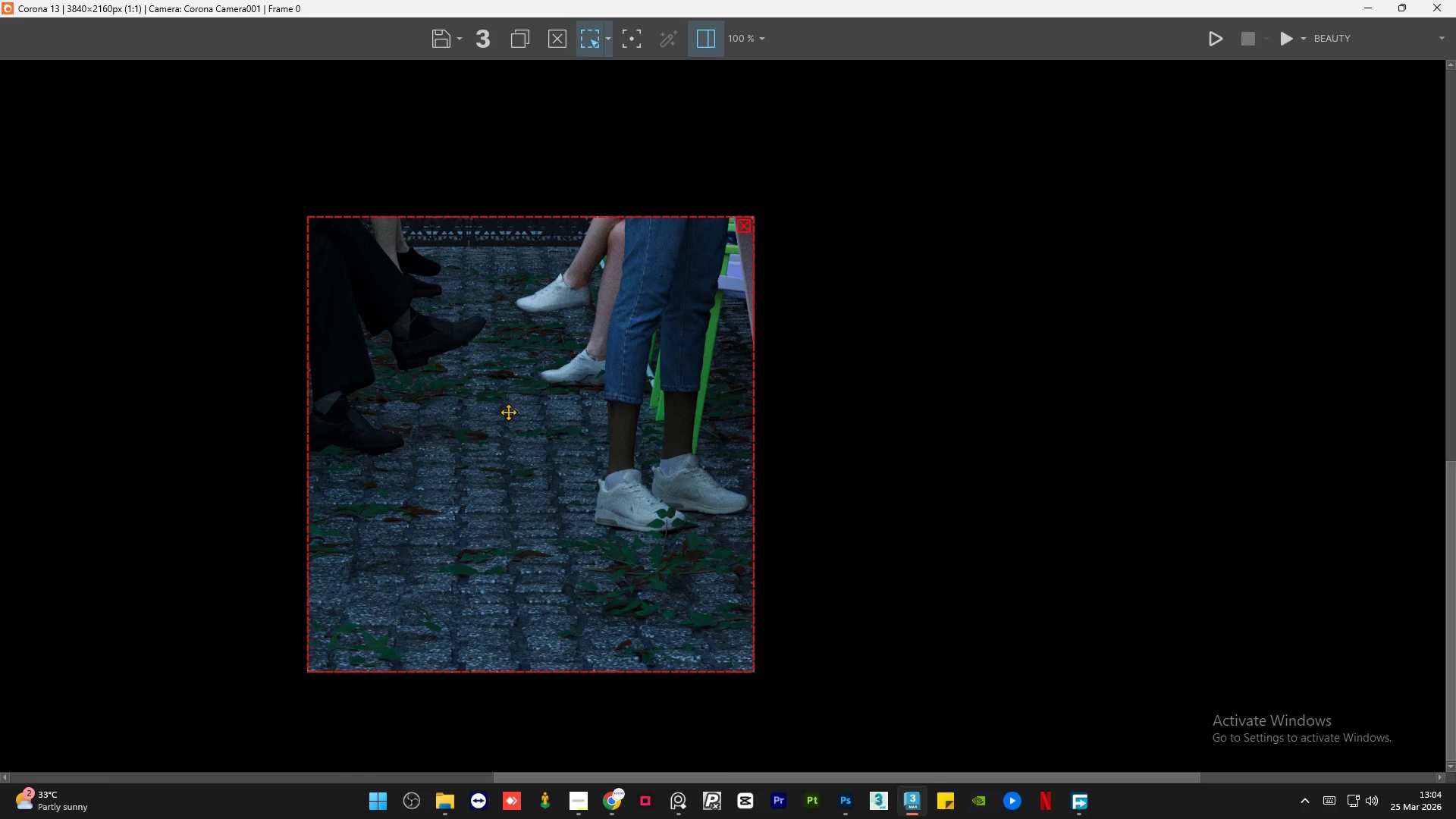 
scroll: coordinate [499, 410], scroll_direction: up, amount: 2.0
 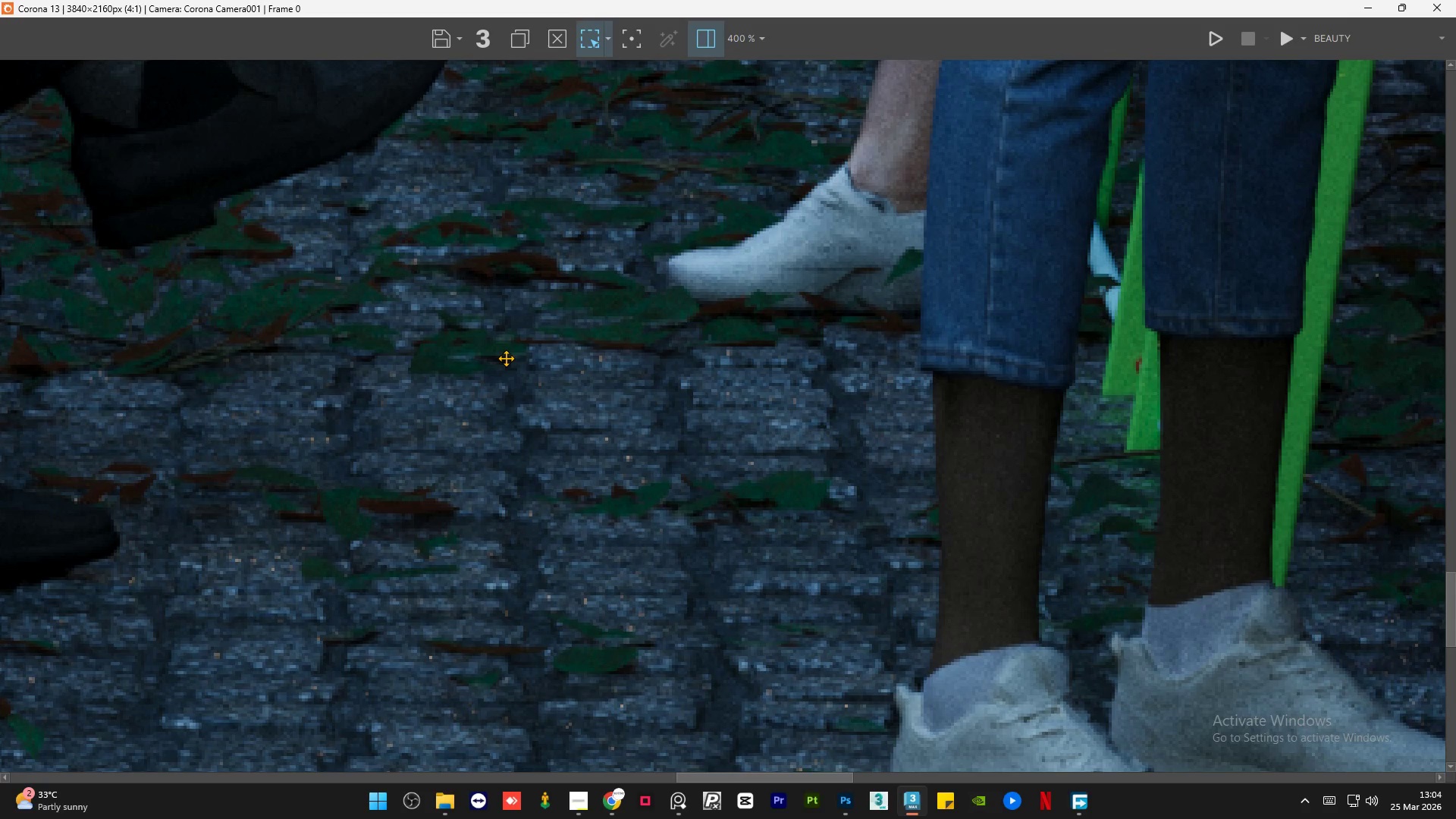 
scroll: coordinate [506, 358], scroll_direction: down, amount: 1.0
 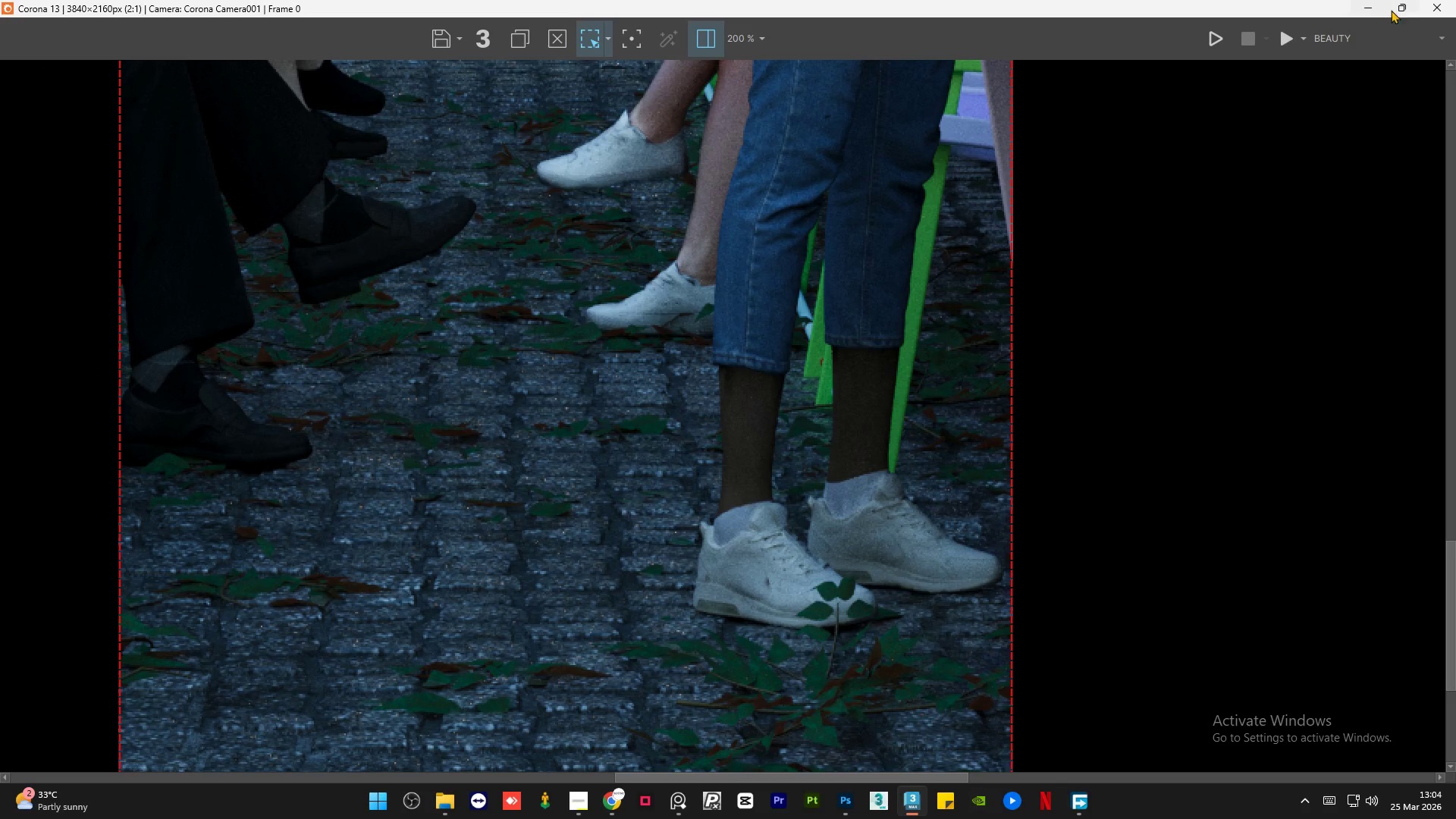 
left_click([1399, 6])
 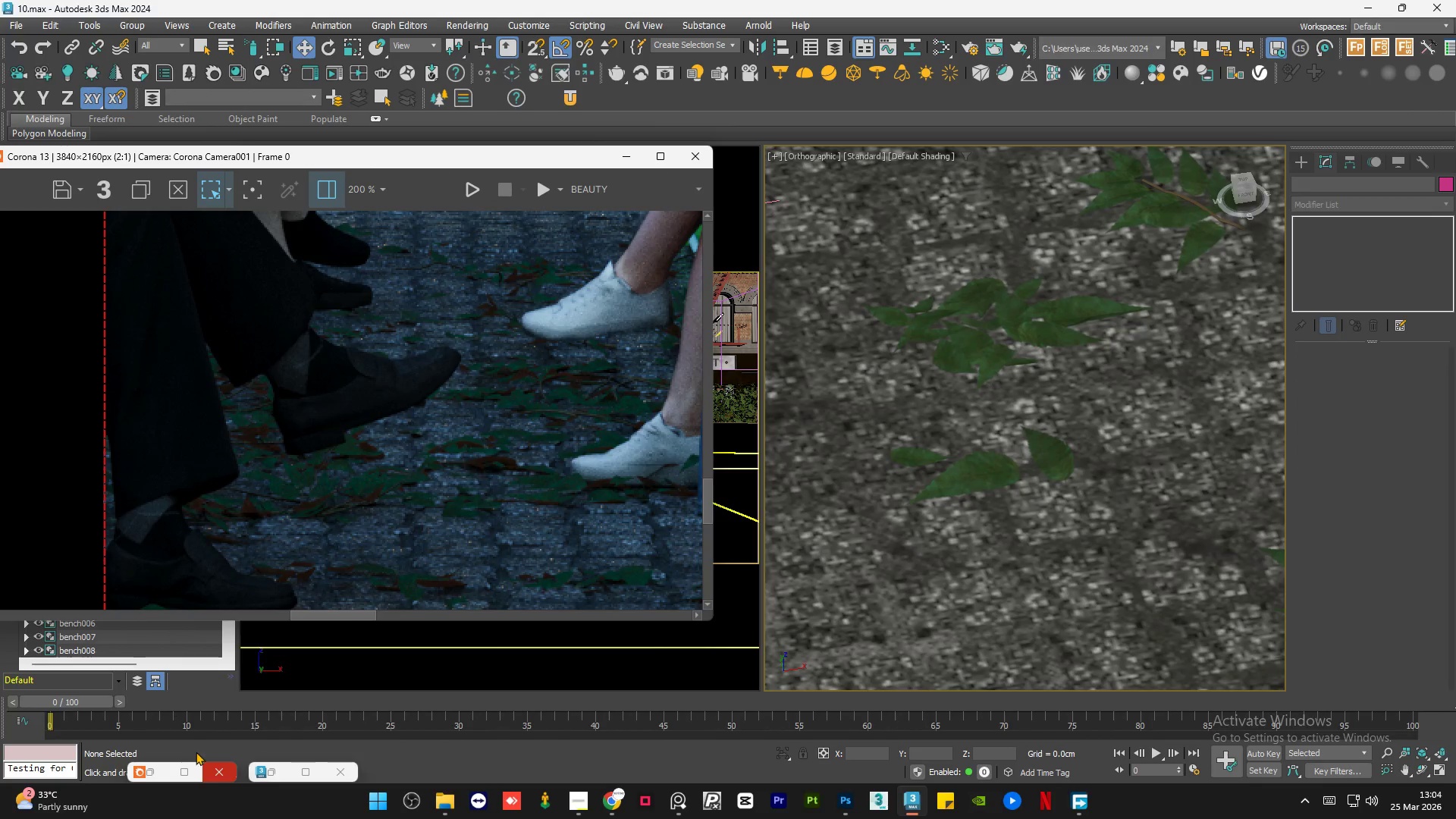 
left_click([275, 770])
 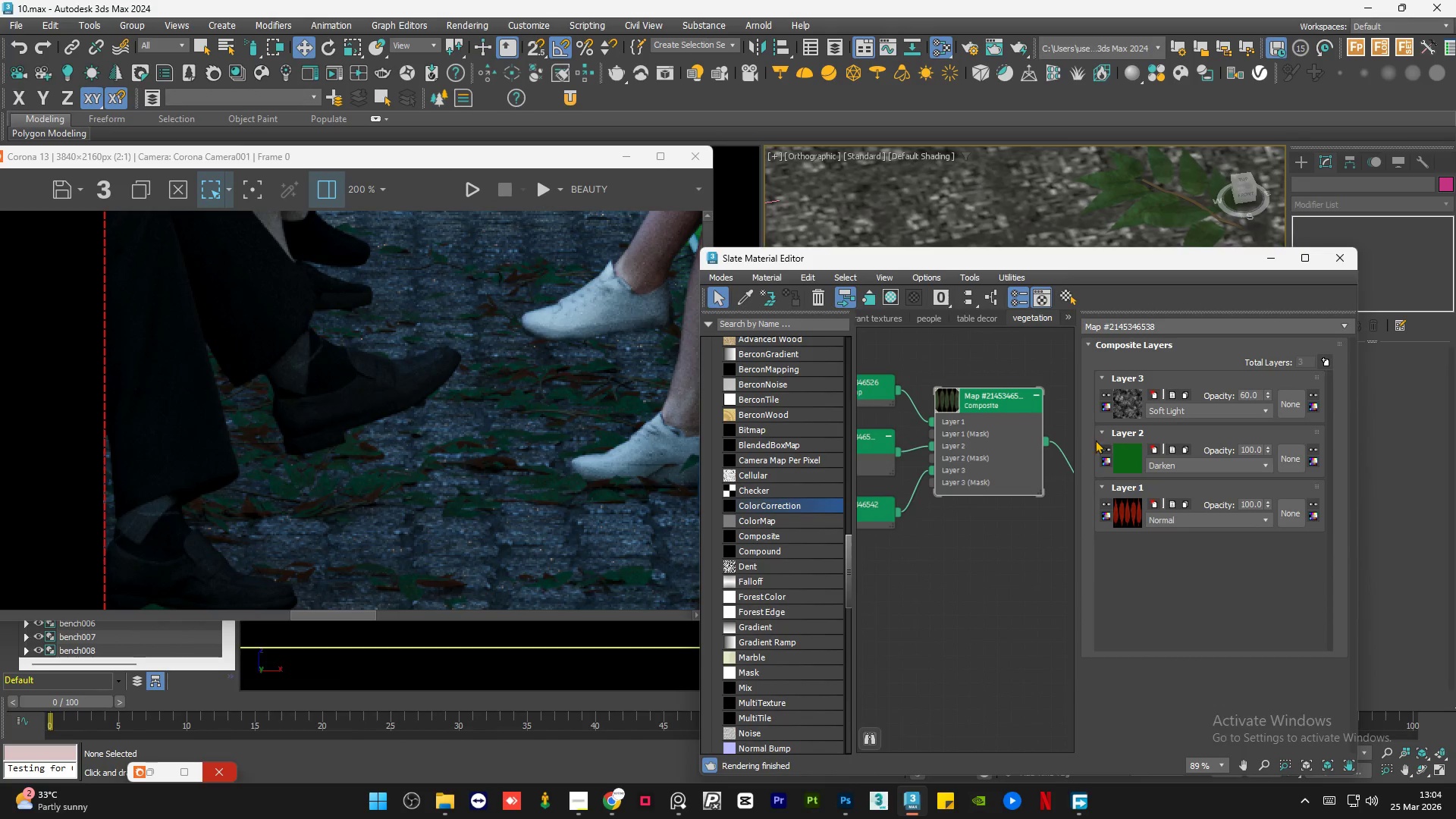 
scroll: coordinate [913, 416], scroll_direction: down, amount: 6.0
 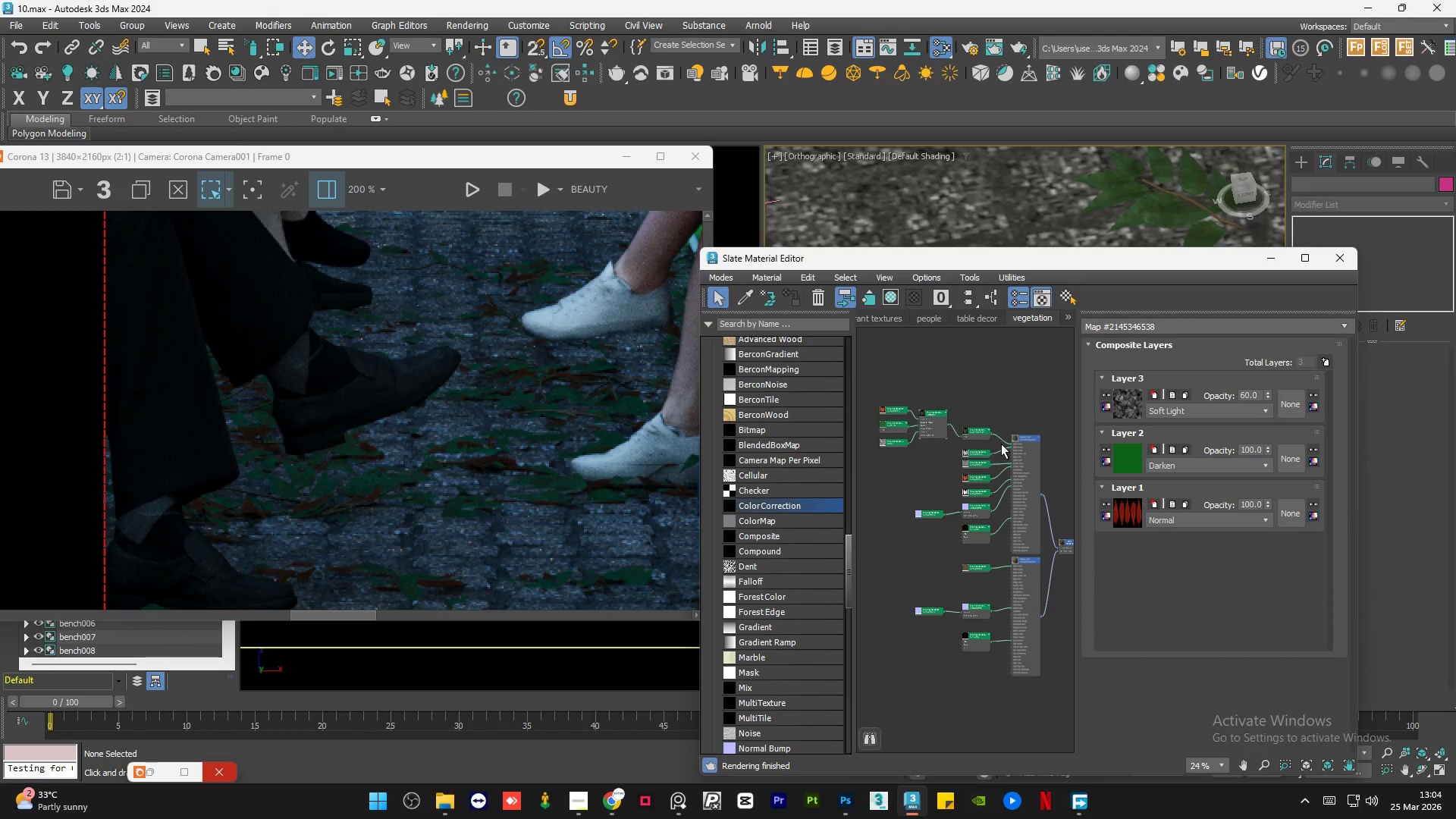 
scroll: coordinate [1015, 417], scroll_direction: up, amount: 15.0
 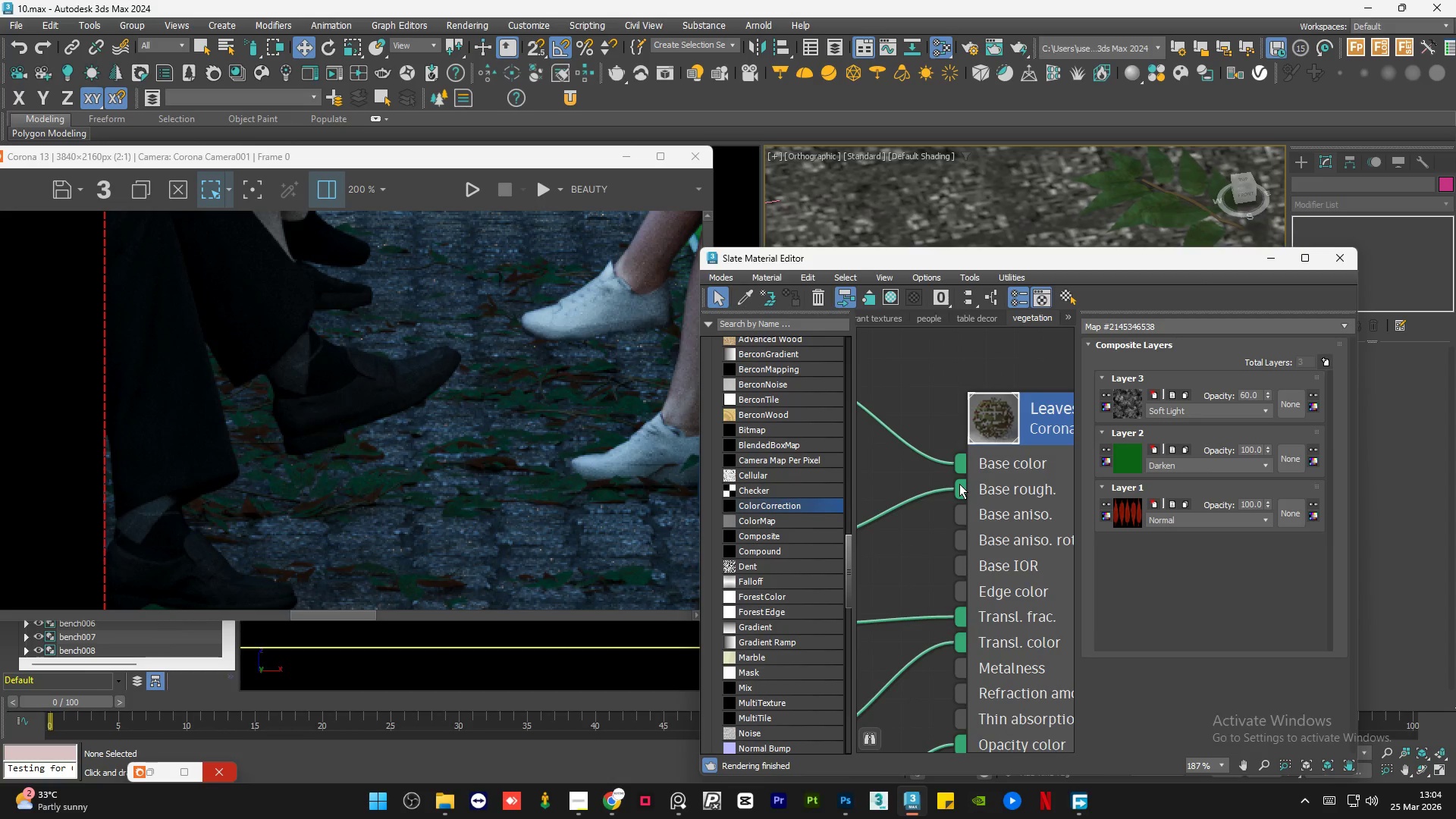 
left_click_drag(start_coordinate=[961, 485], to_coordinate=[958, 490])
 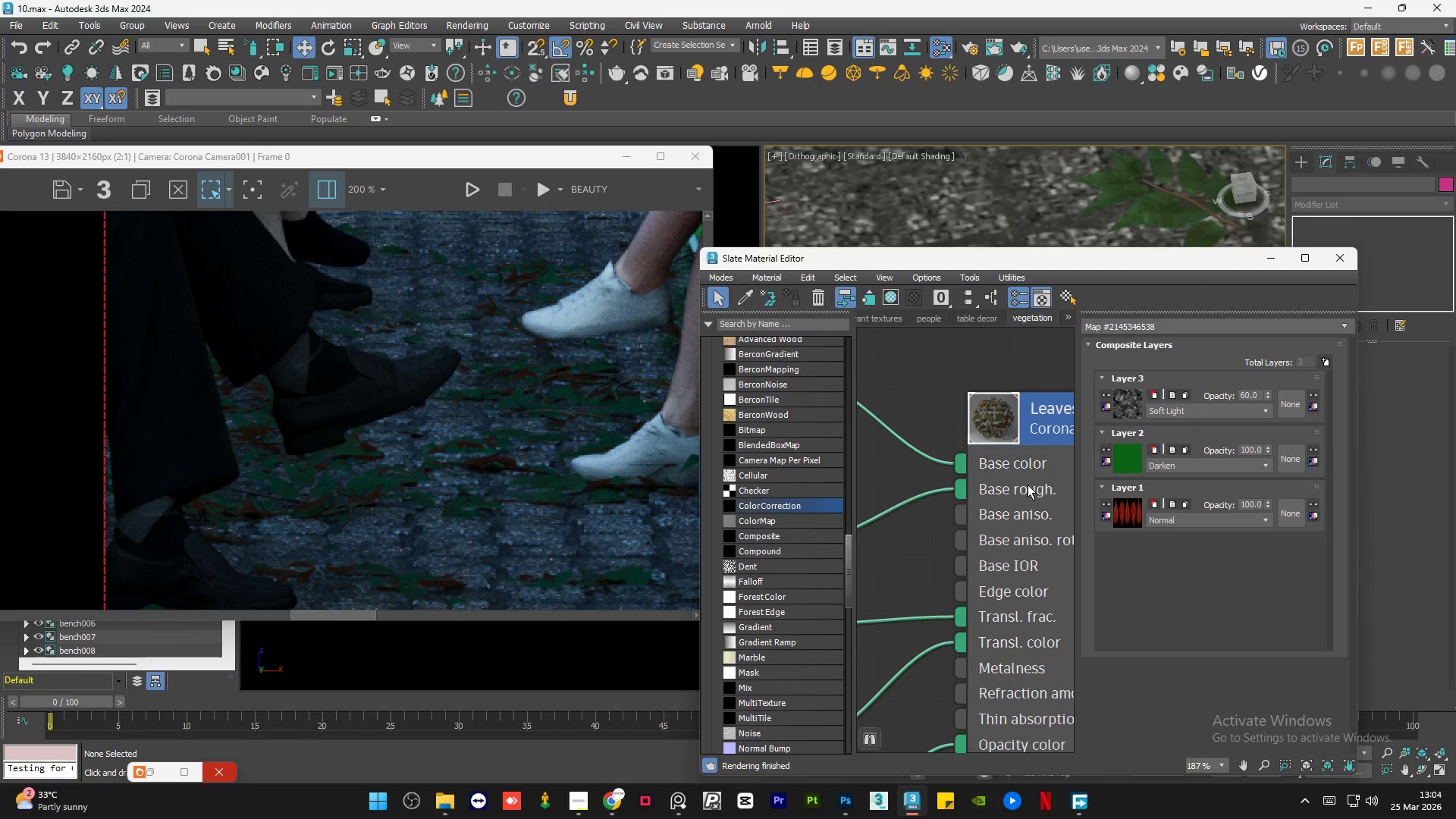 
scroll: coordinate [1033, 485], scroll_direction: down, amount: 9.0
 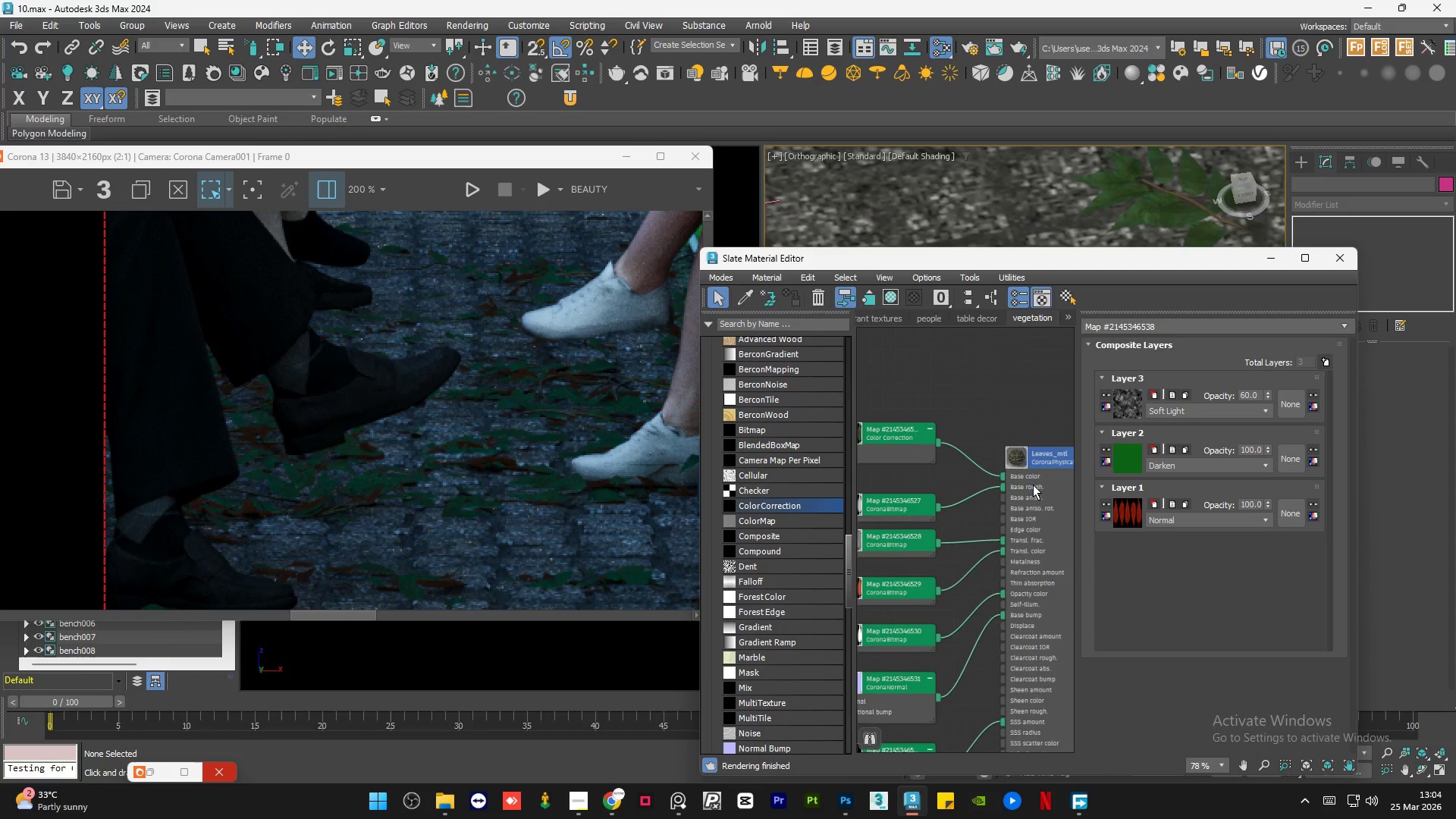 
scroll: coordinate [819, 498], scroll_direction: up, amount: 4.0
 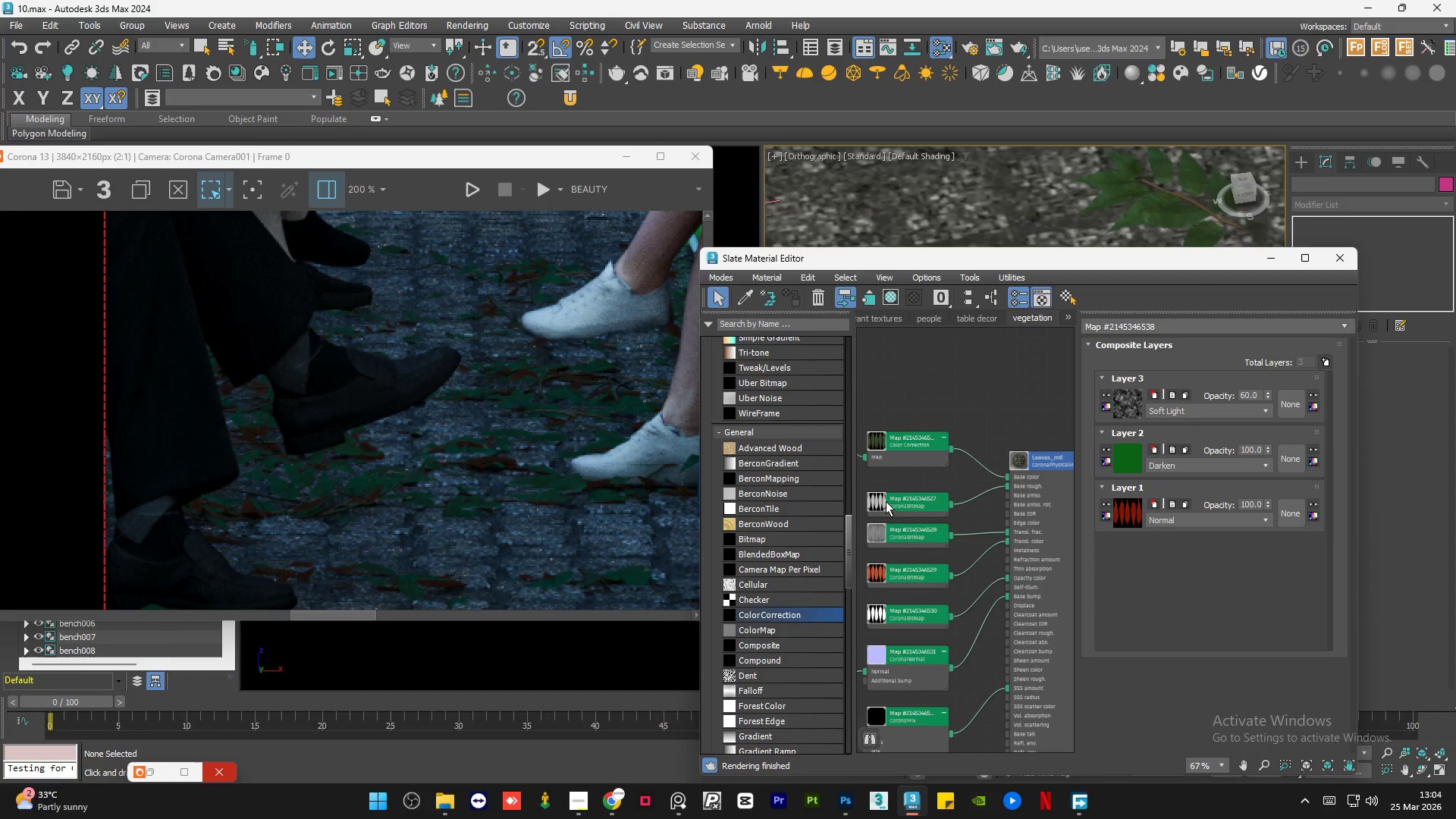 
left_click_drag(start_coordinate=[908, 504], to_coordinate=[916, 504])
 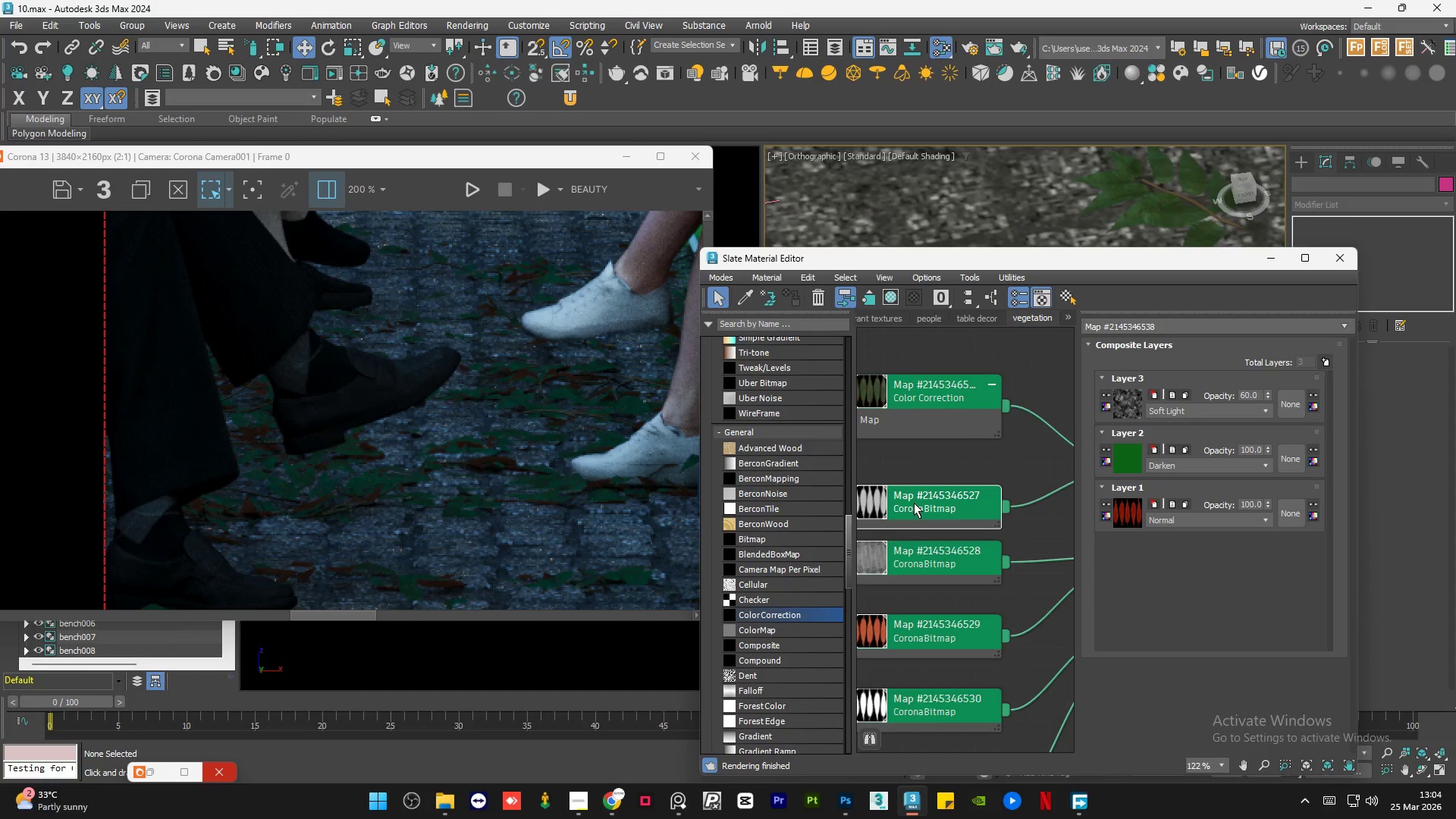 
scroll: coordinate [883, 502], scroll_direction: up, amount: 5.0
 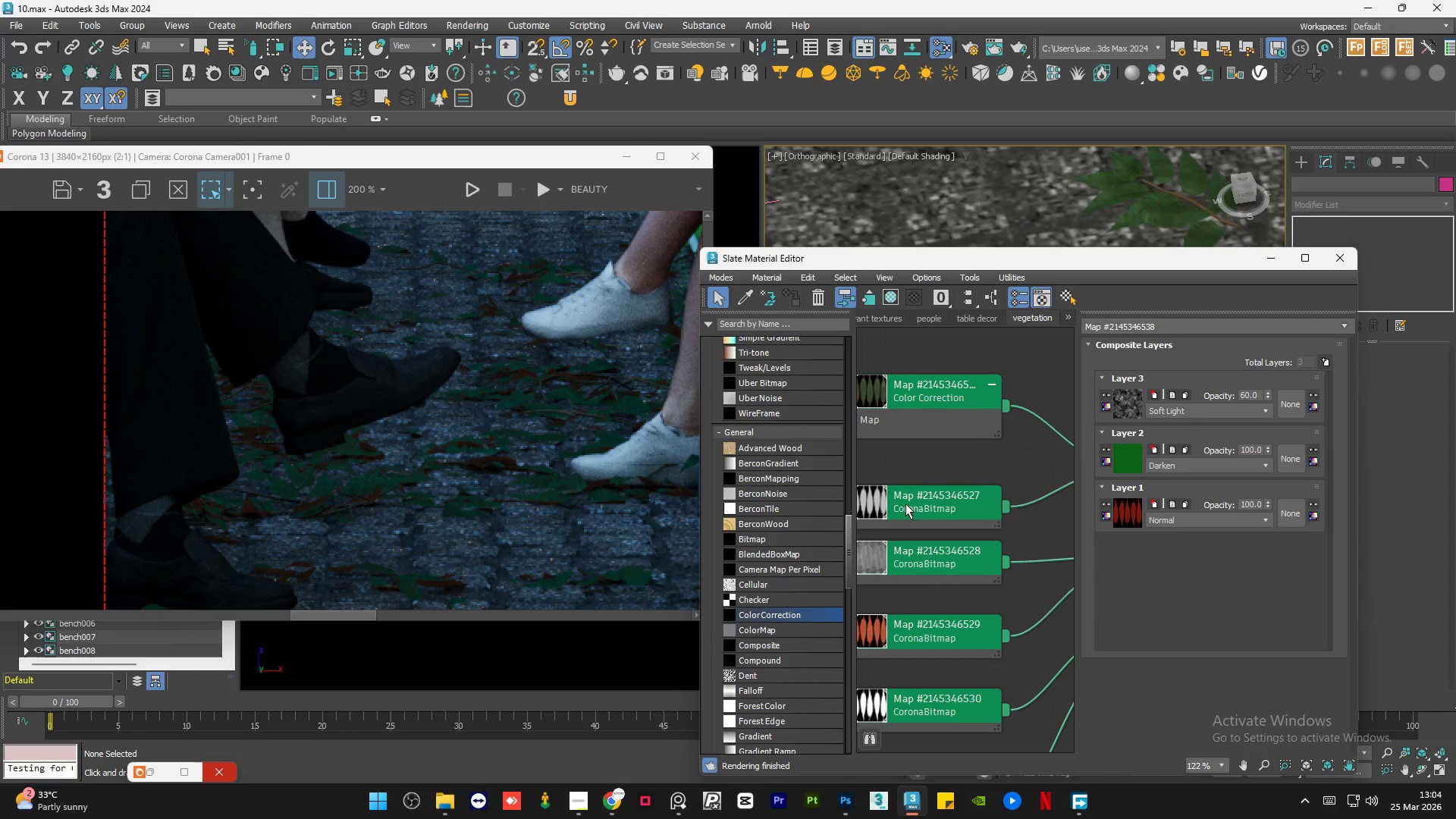 
left_click([1020, 493])
 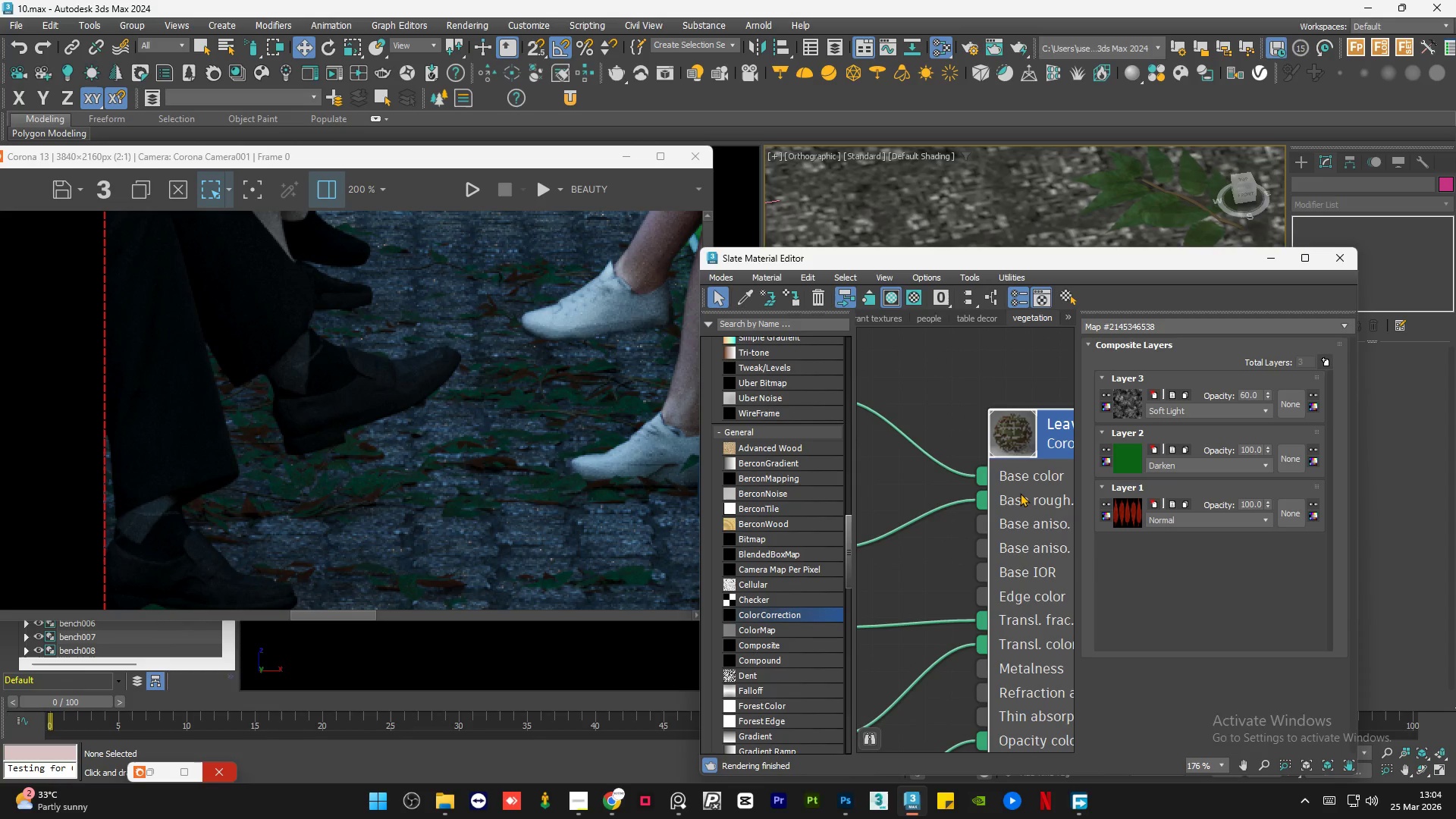 
scroll: coordinate [1015, 464], scroll_direction: up, amount: 5.0
 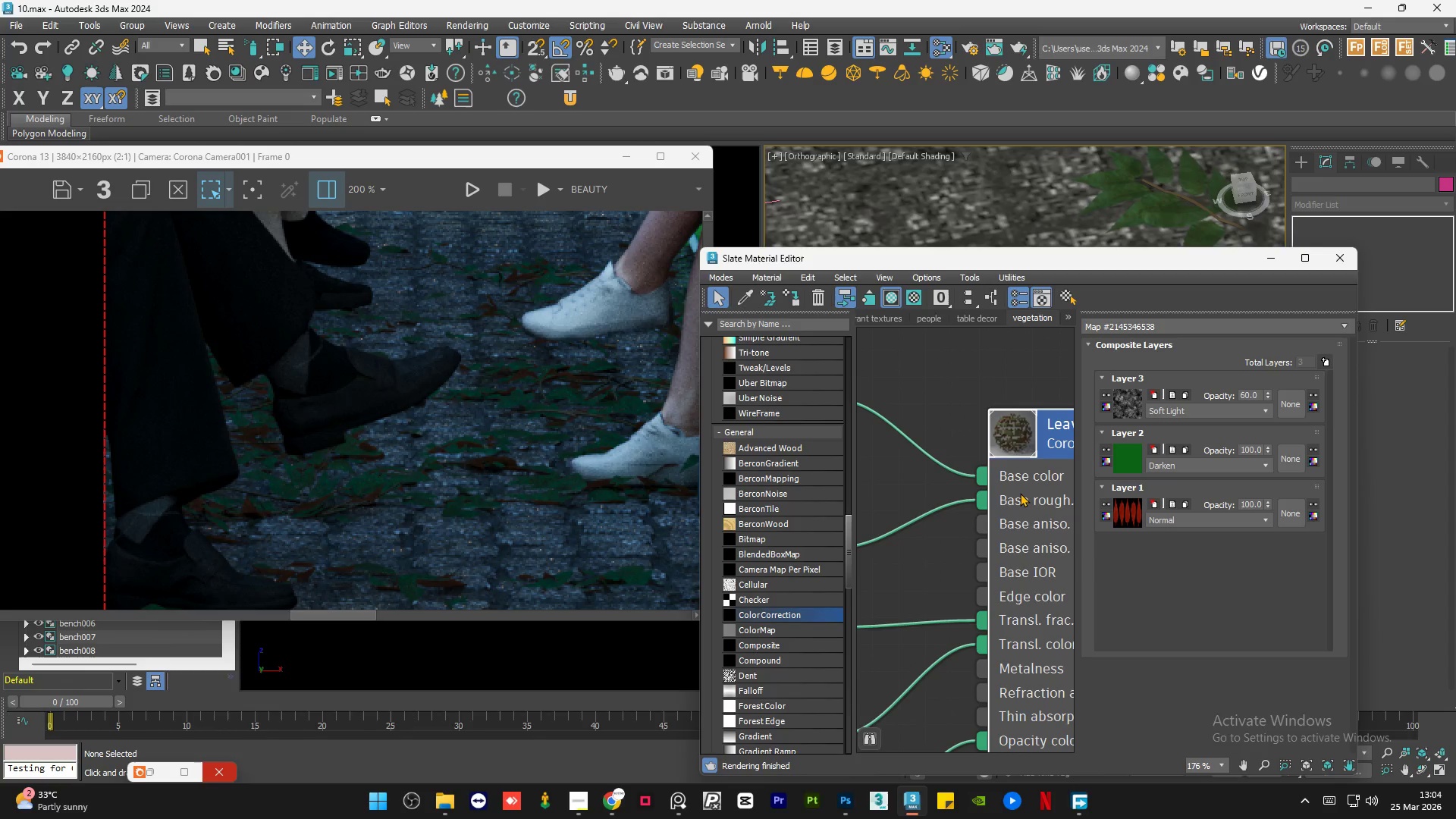 
double_click([1020, 493])
 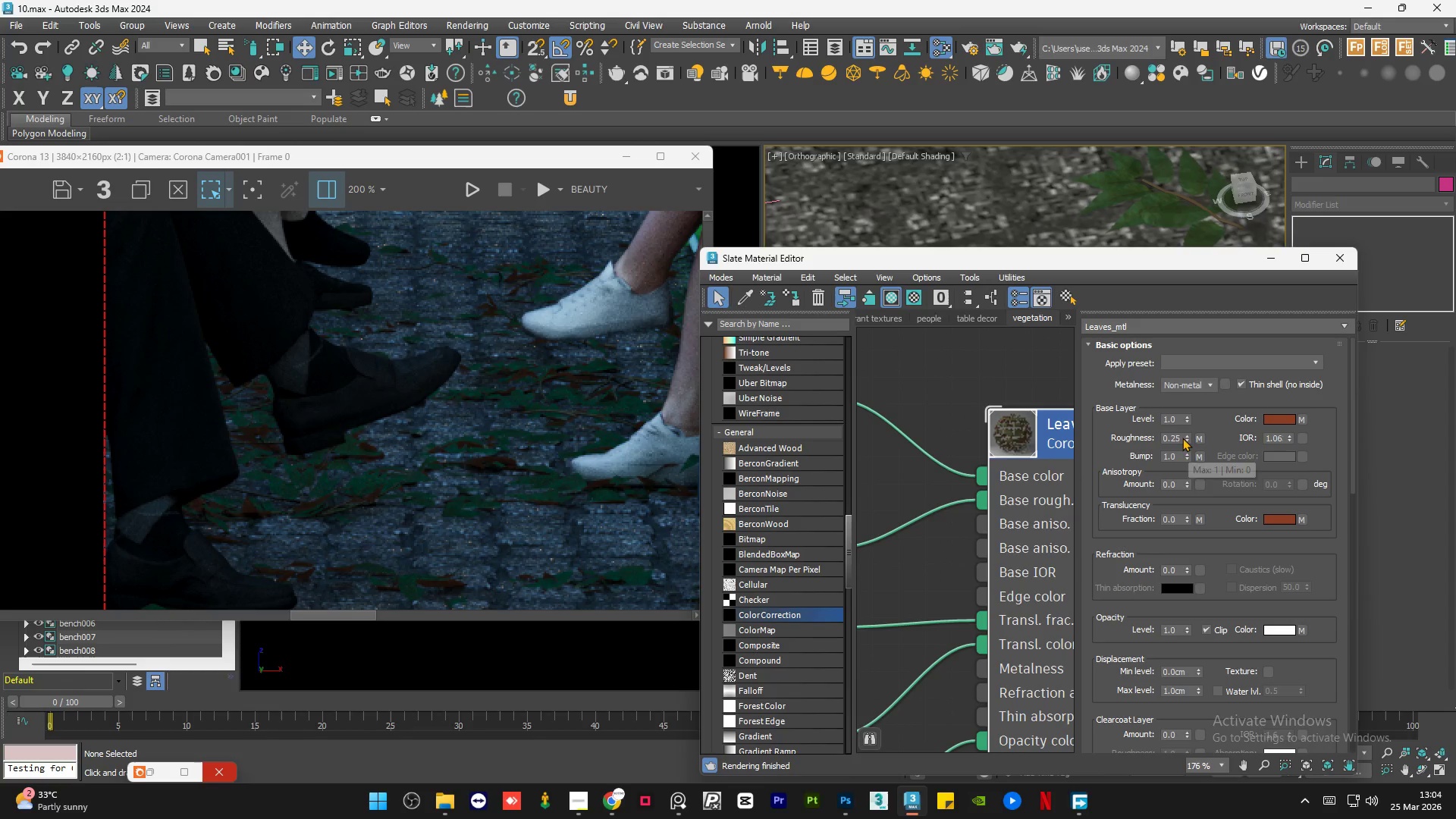 
double_click([1178, 437])
 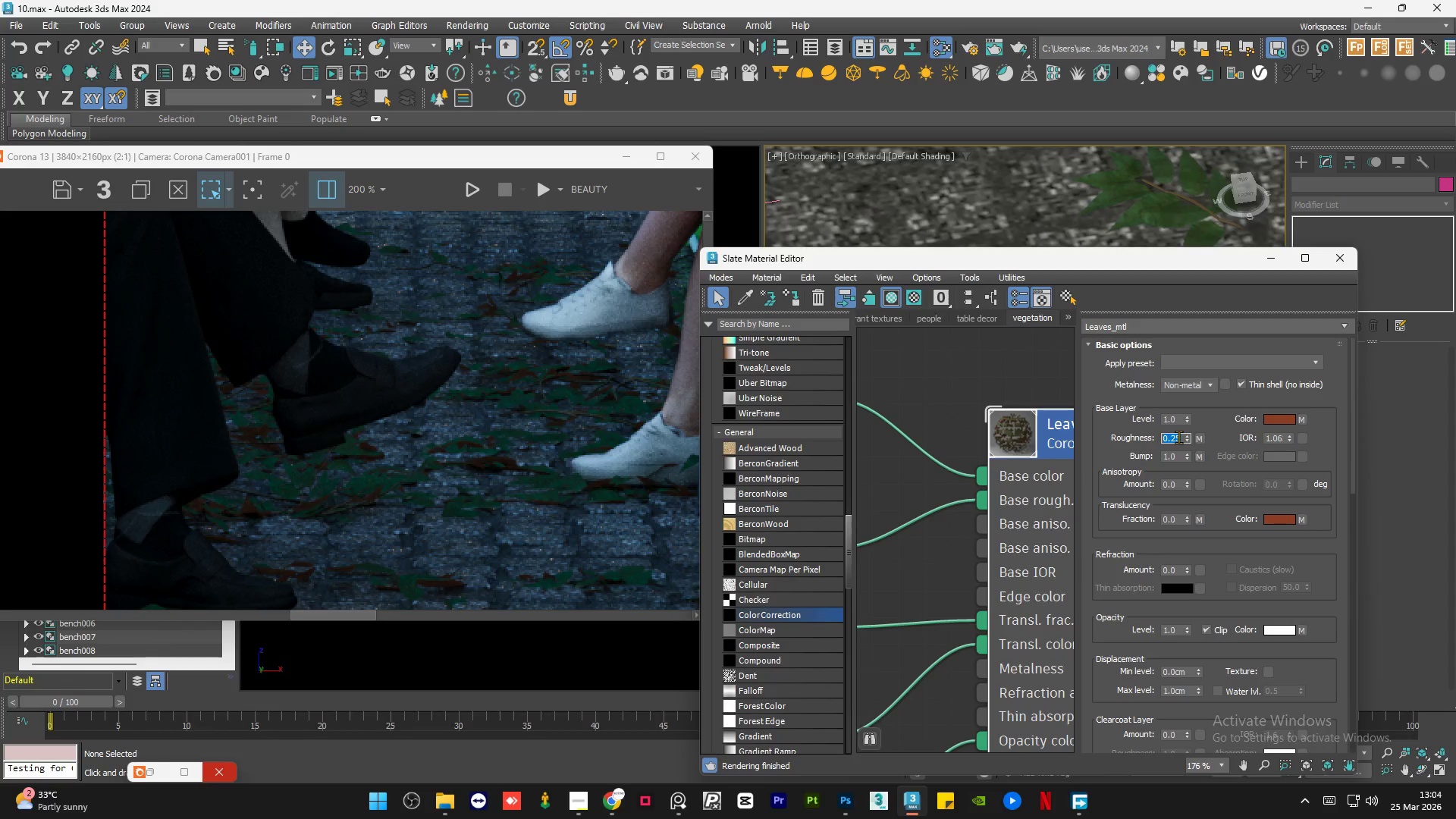 
key(Numpad0)
 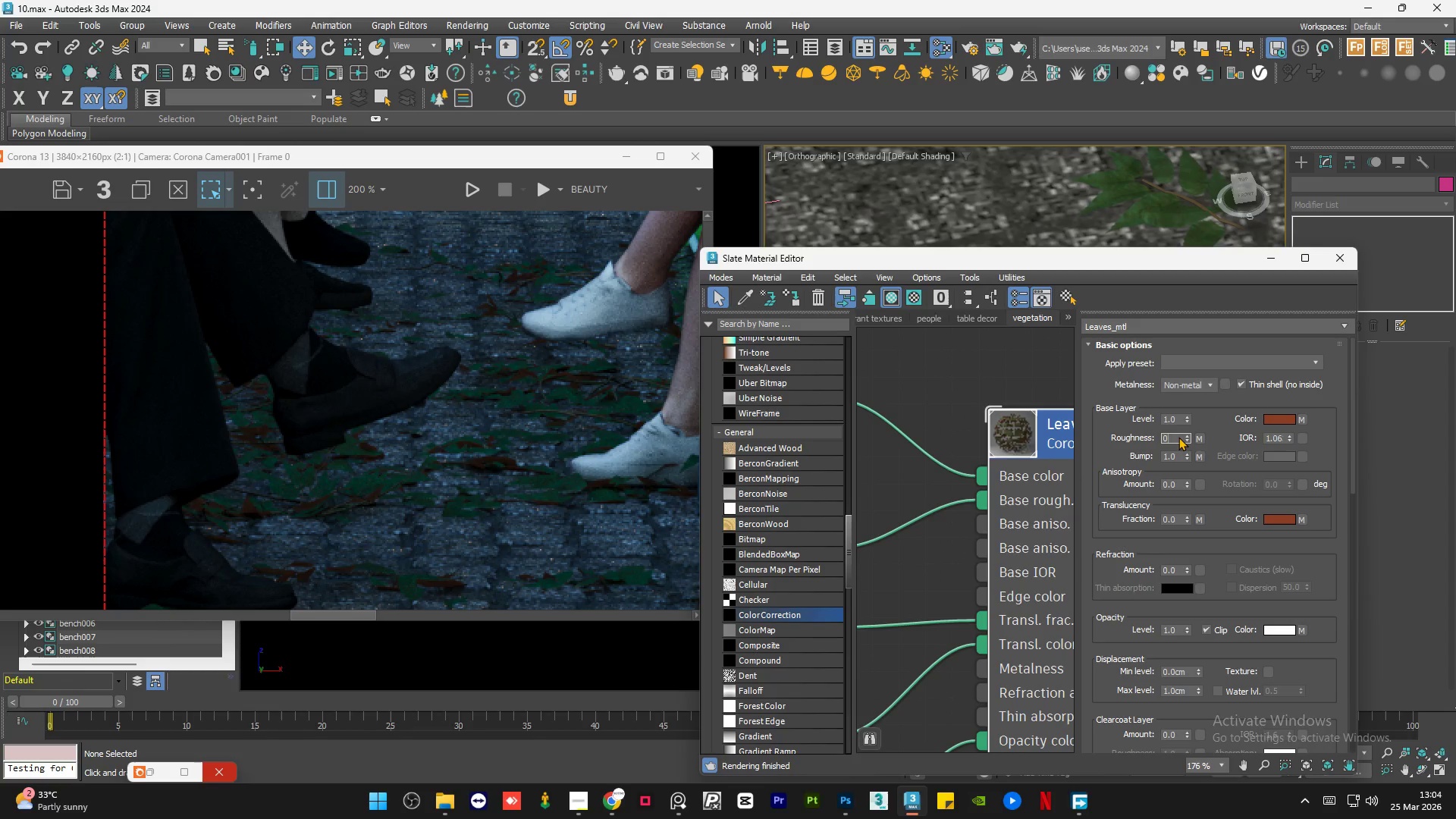 
key(NumpadEnter)
 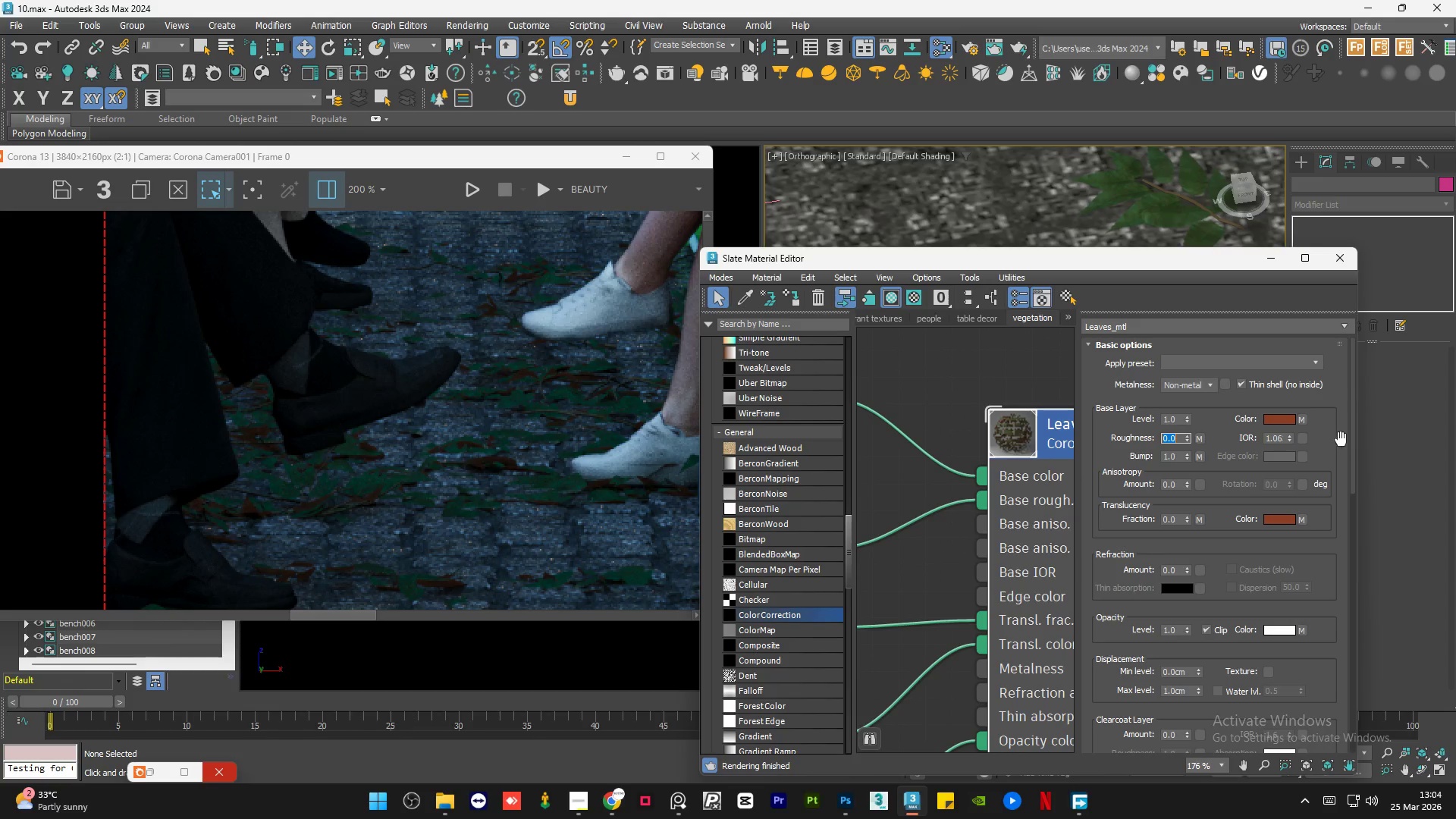 
left_click_drag(start_coordinate=[1354, 435], to_coordinate=[1343, 625])
 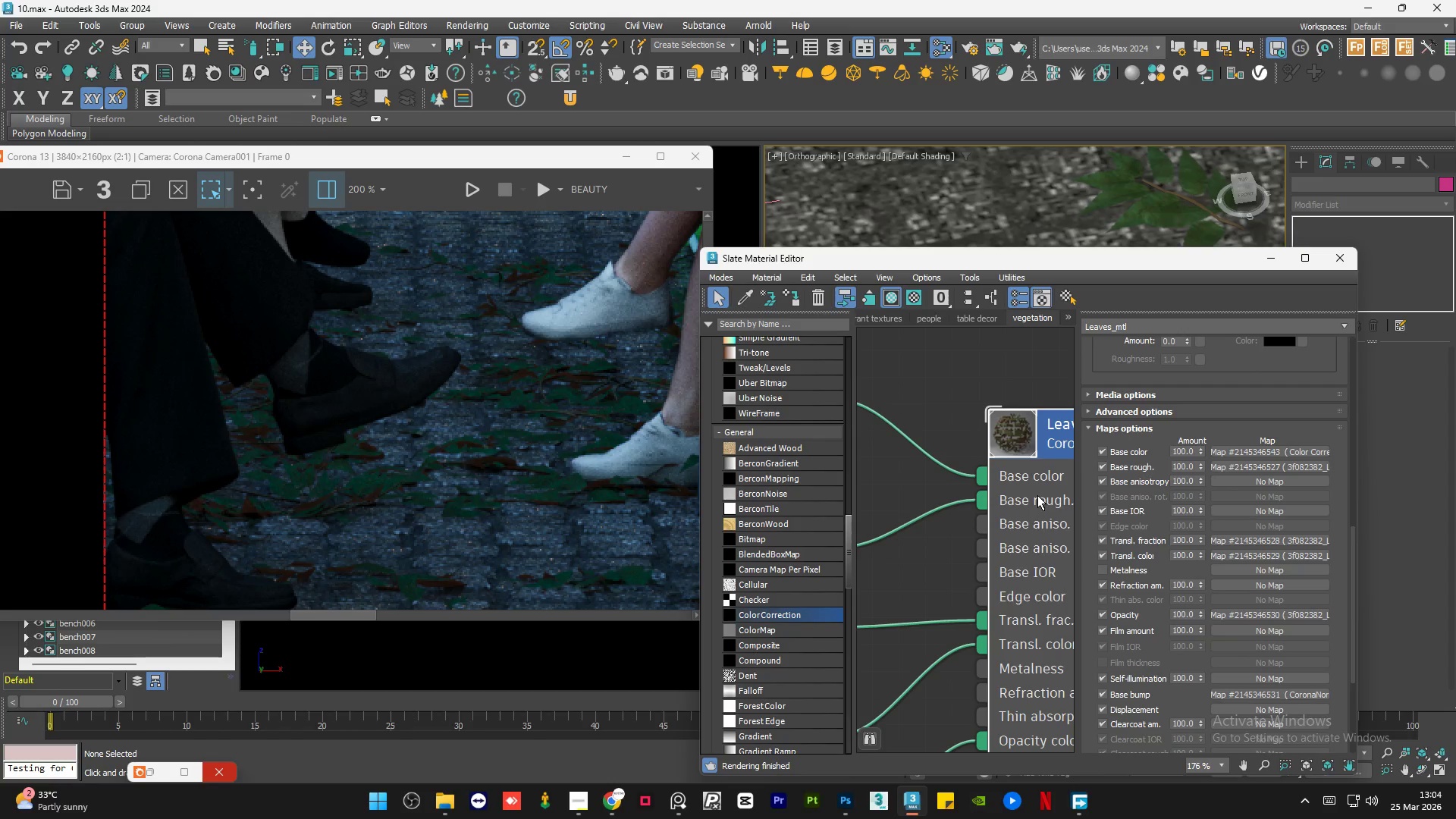 
scroll: coordinate [1040, 498], scroll_direction: down, amount: 12.0
 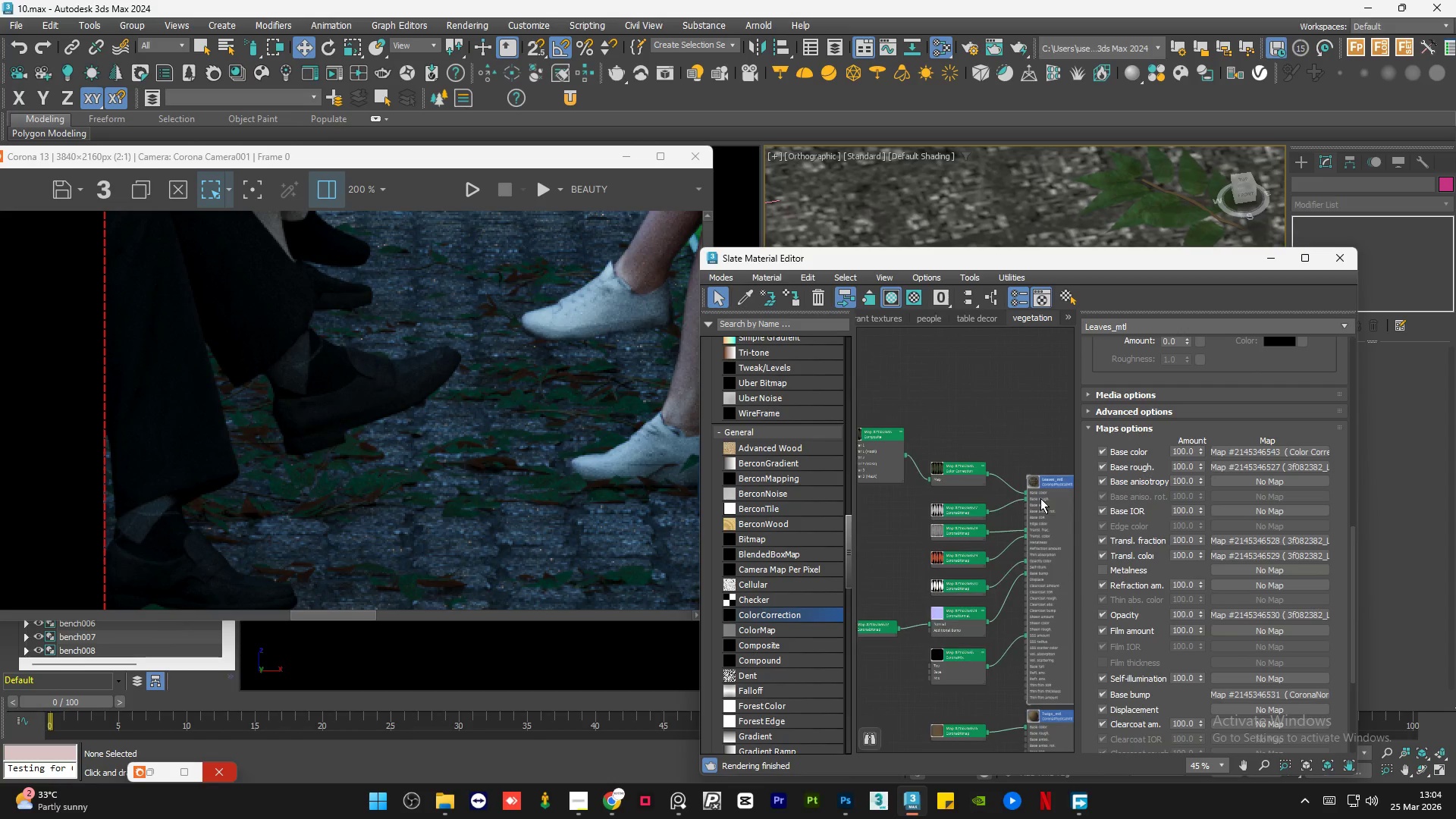 
scroll: coordinate [1039, 494], scroll_direction: up, amount: 13.0
 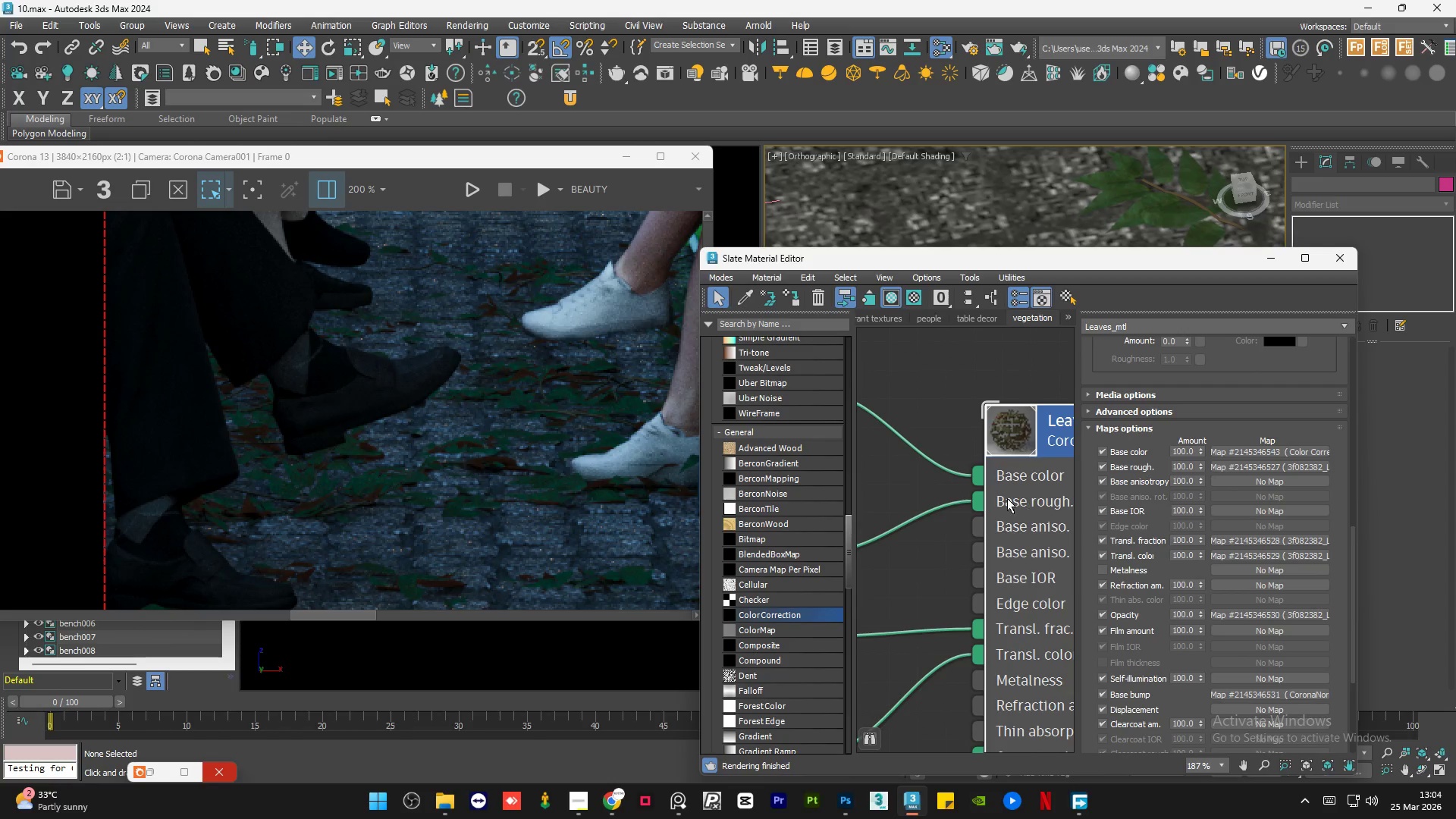 
left_click([1015, 487])
 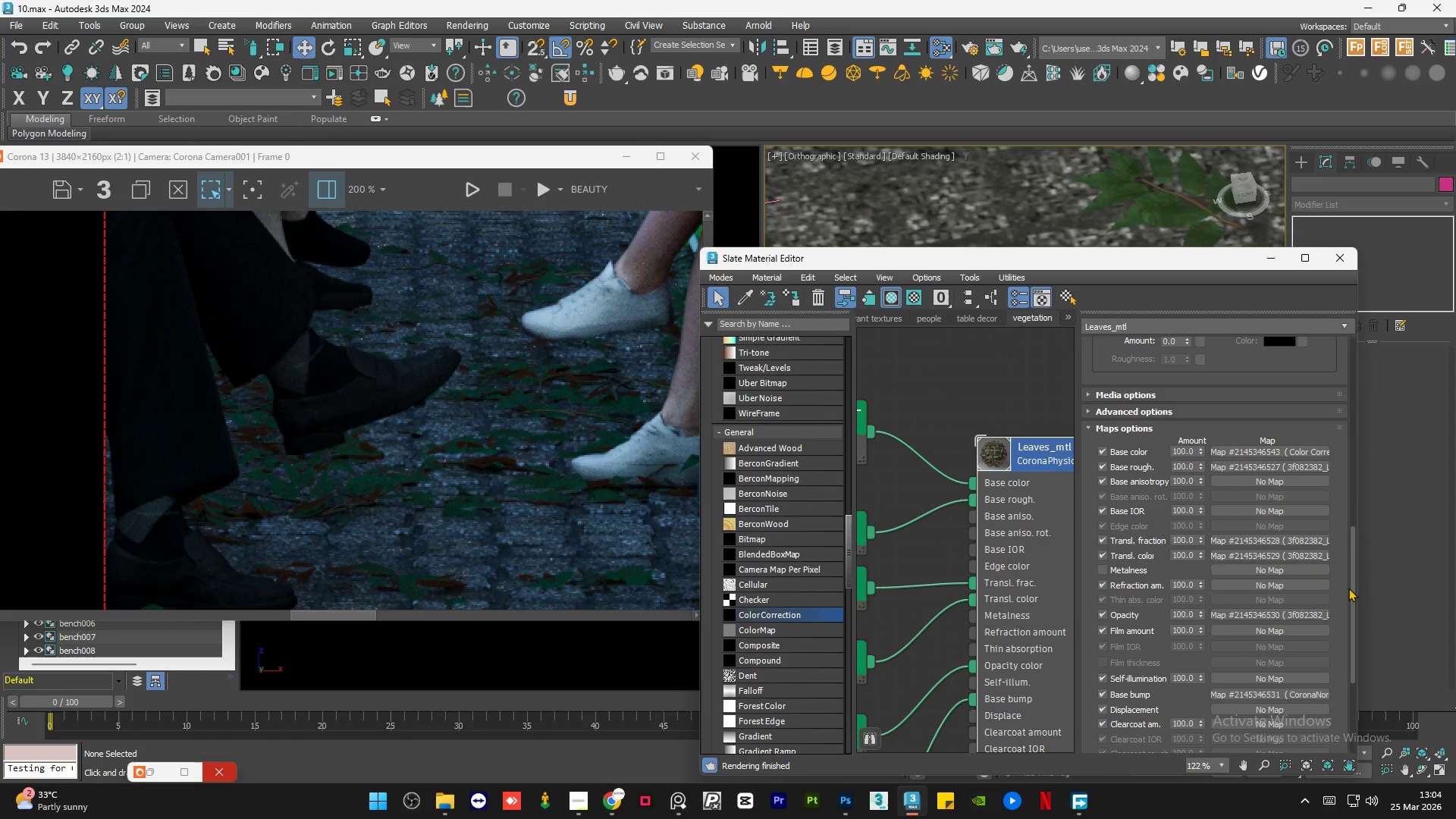 
scroll: coordinate [959, 497], scroll_direction: down, amount: 6.0
 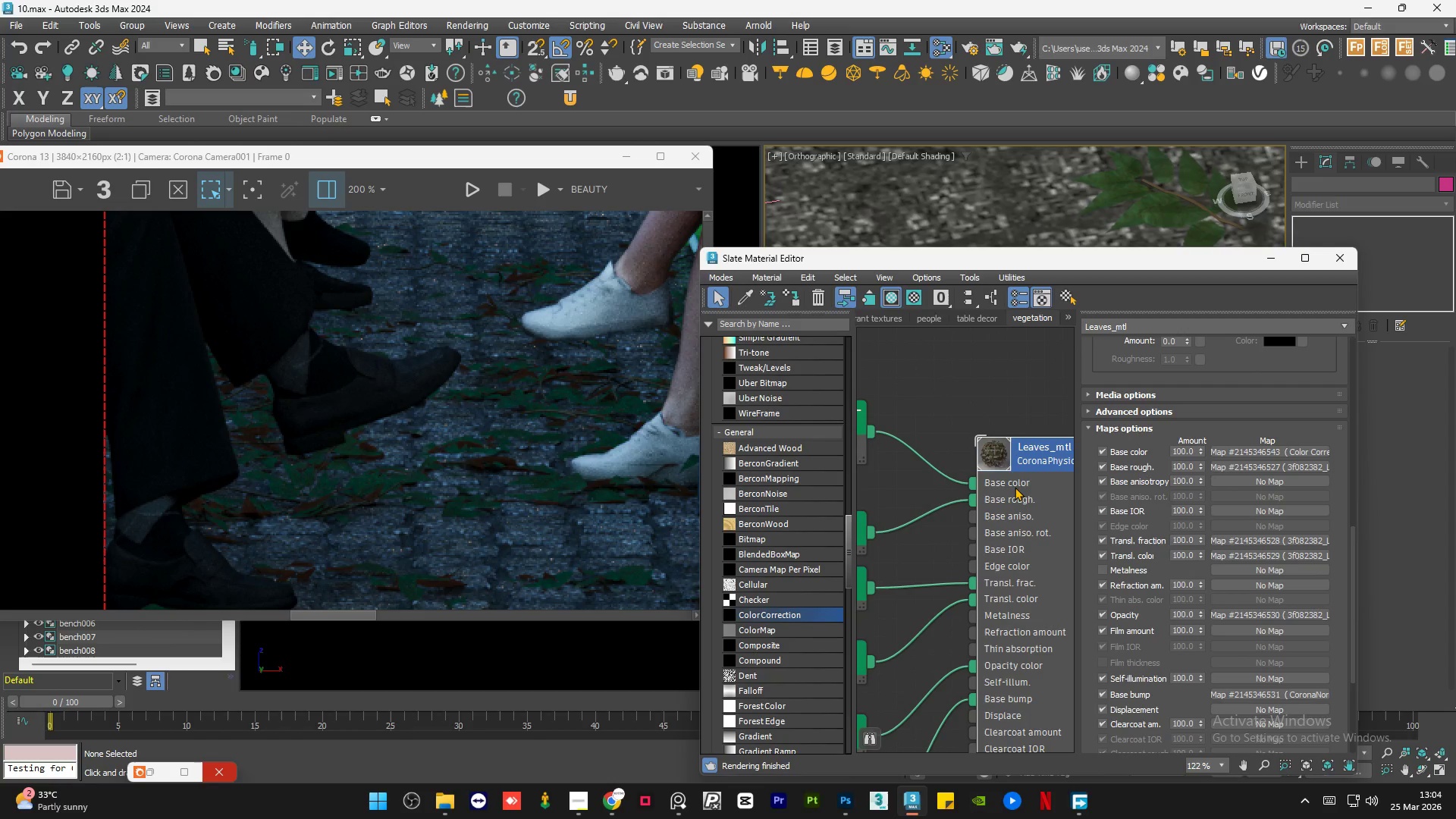 
left_click_drag(start_coordinate=[1353, 587], to_coordinate=[1367, 488])
 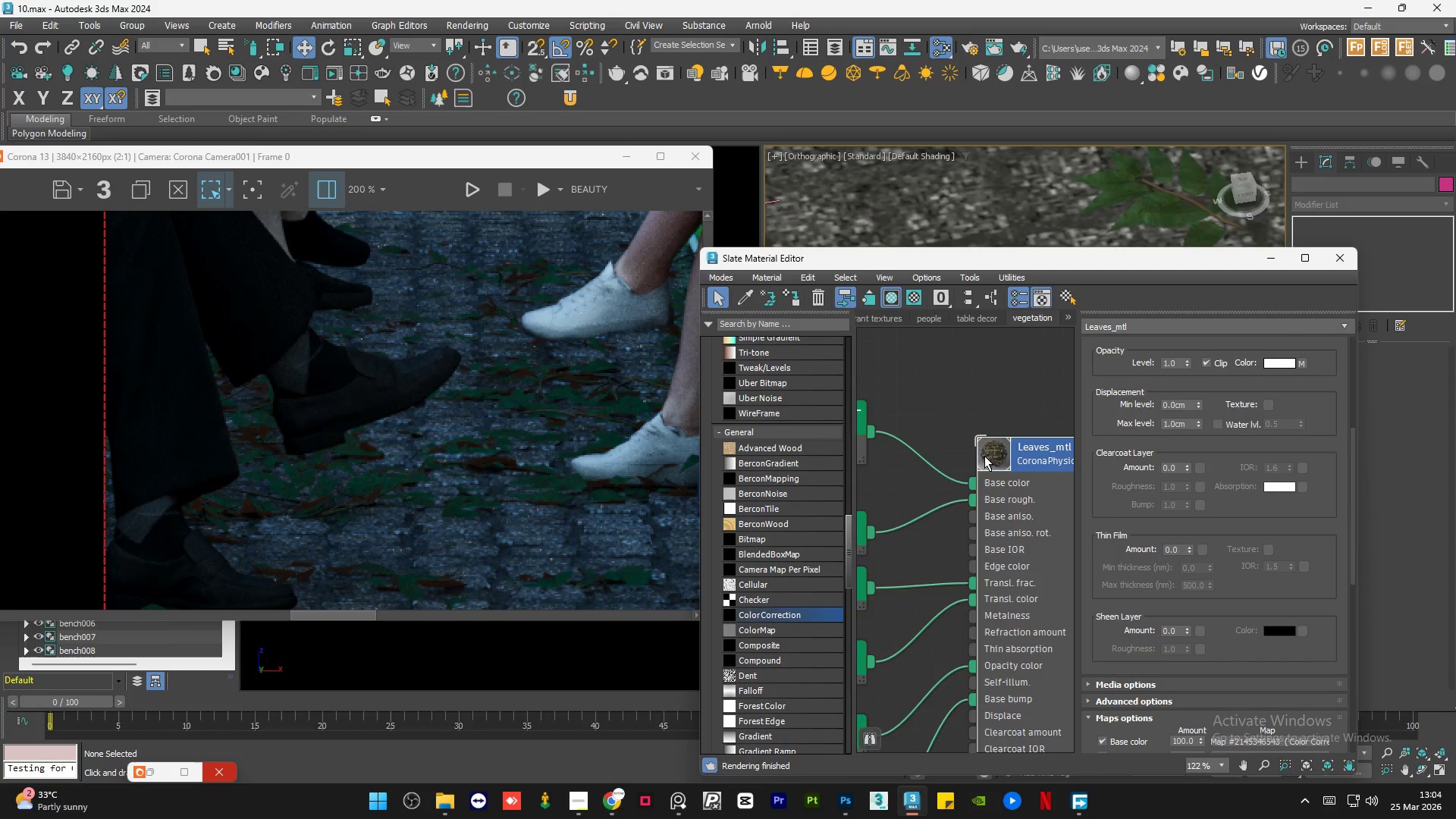 
scroll: coordinate [976, 475], scroll_direction: up, amount: 4.0
 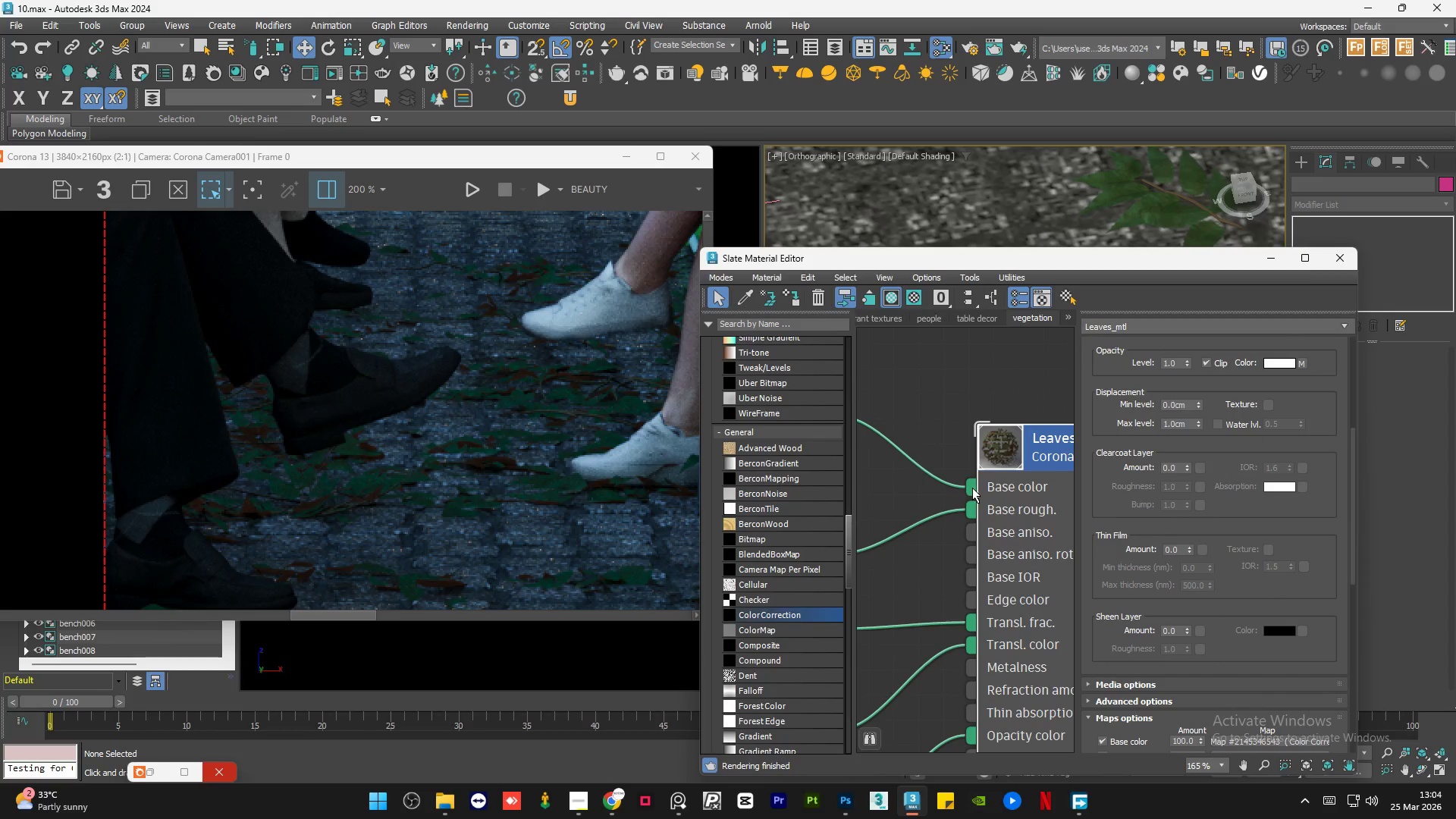 
left_click_drag(start_coordinate=[972, 488], to_coordinate=[972, 511])
 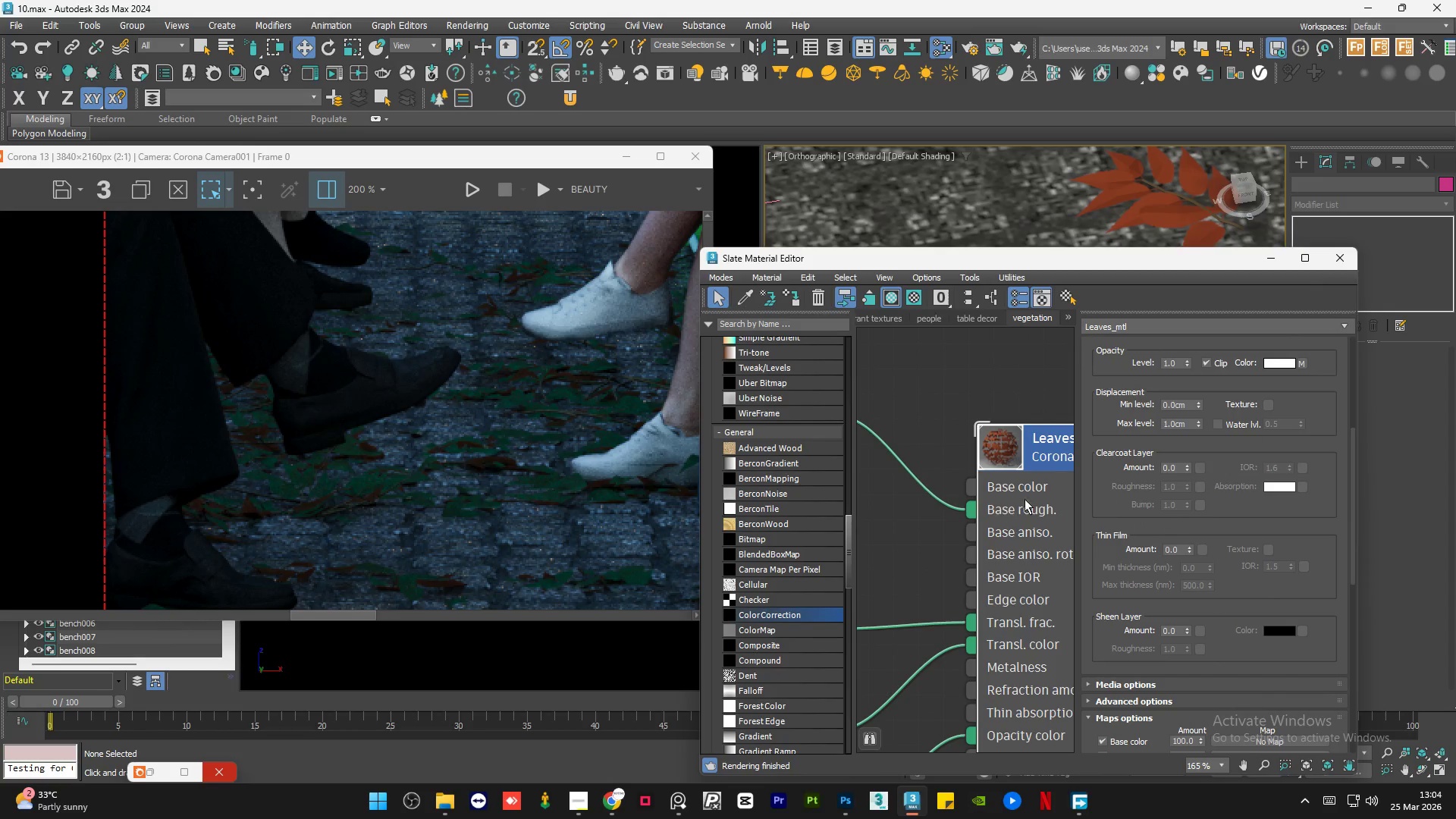 
scroll: coordinate [1020, 495], scroll_direction: up, amount: 1.0
 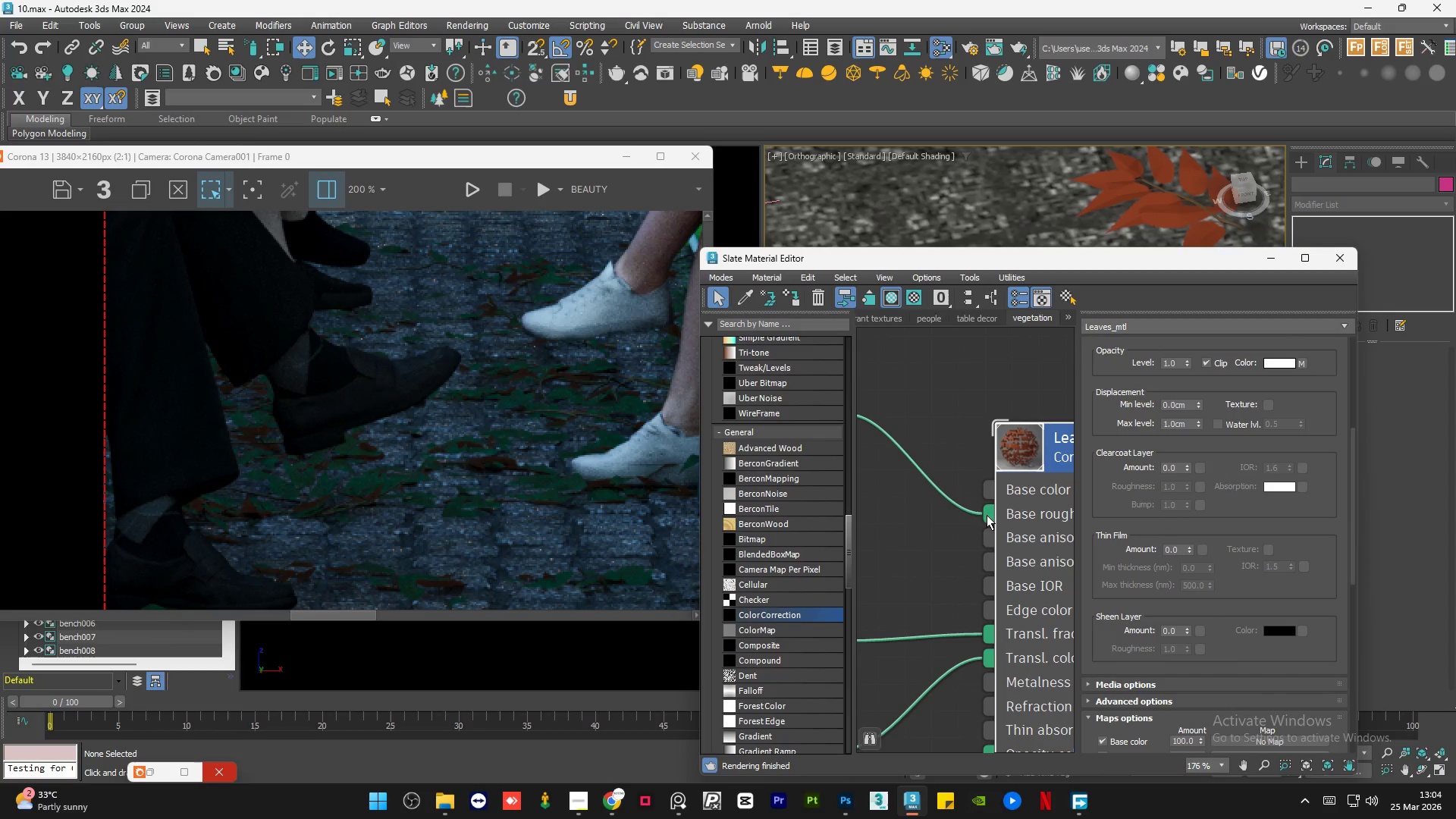 
left_click_drag(start_coordinate=[987, 515], to_coordinate=[989, 495])
 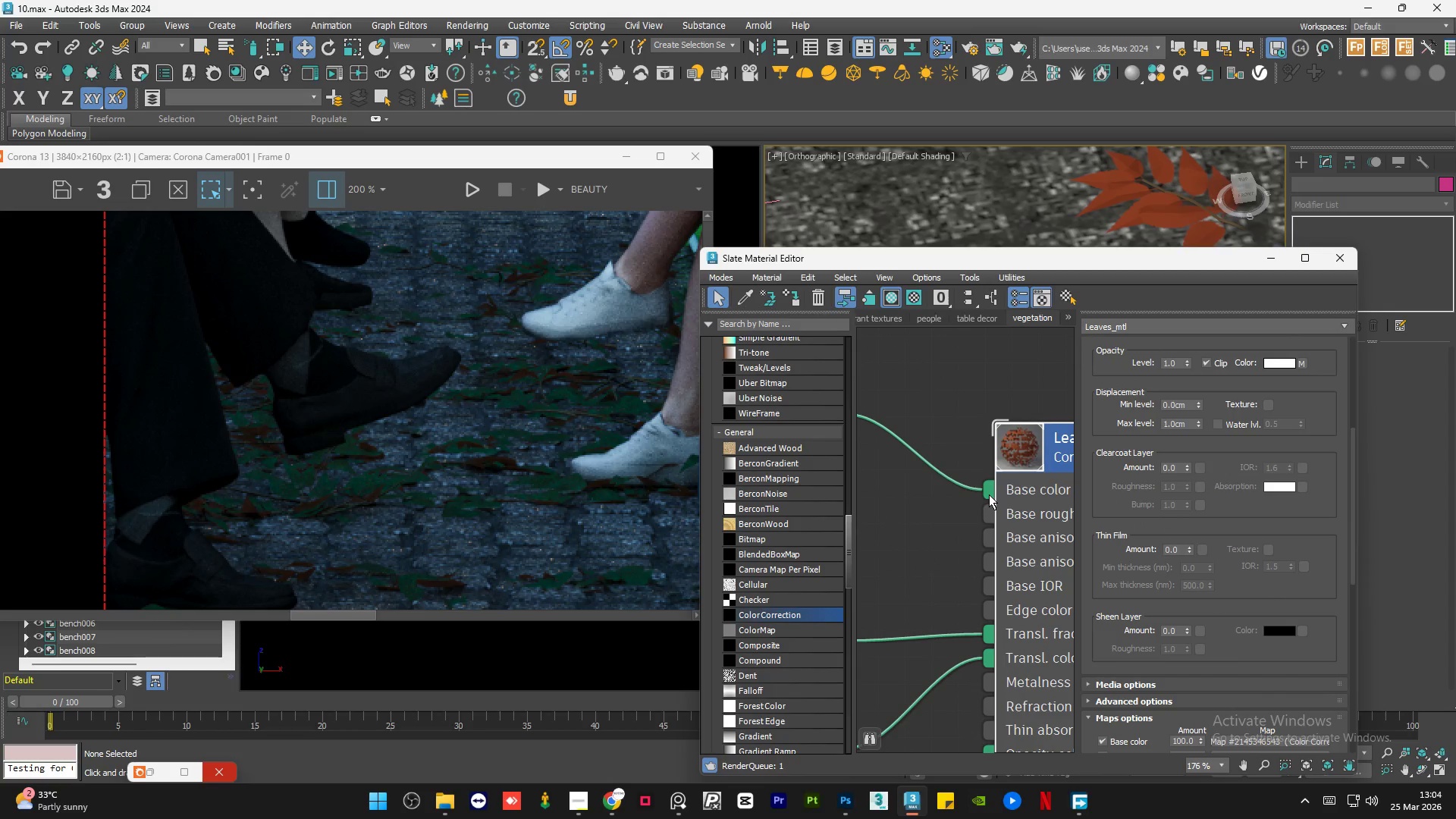 
scroll: coordinate [989, 494], scroll_direction: down, amount: 7.0
 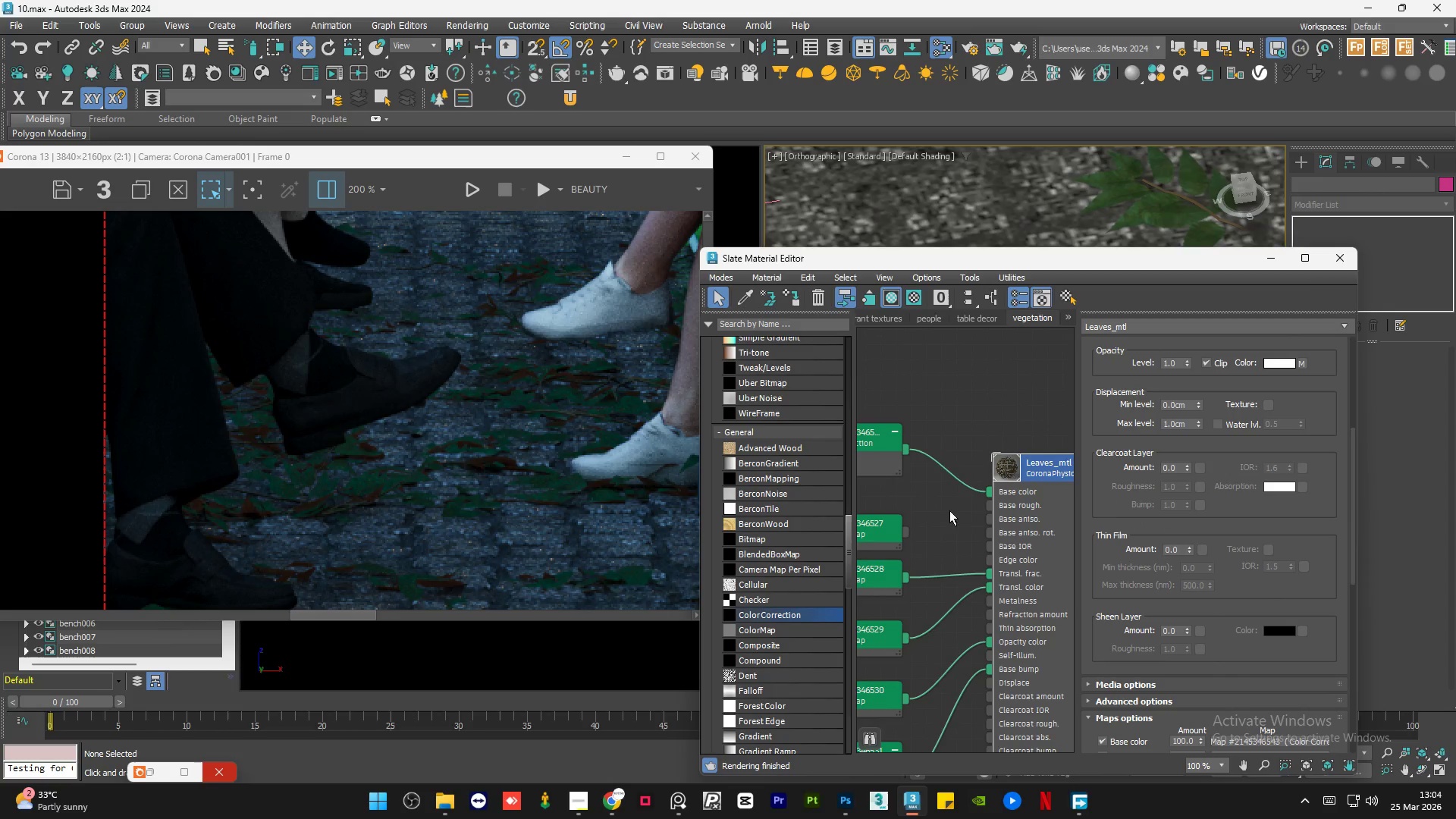 
scroll: coordinate [1032, 542], scroll_direction: up, amount: 4.0
 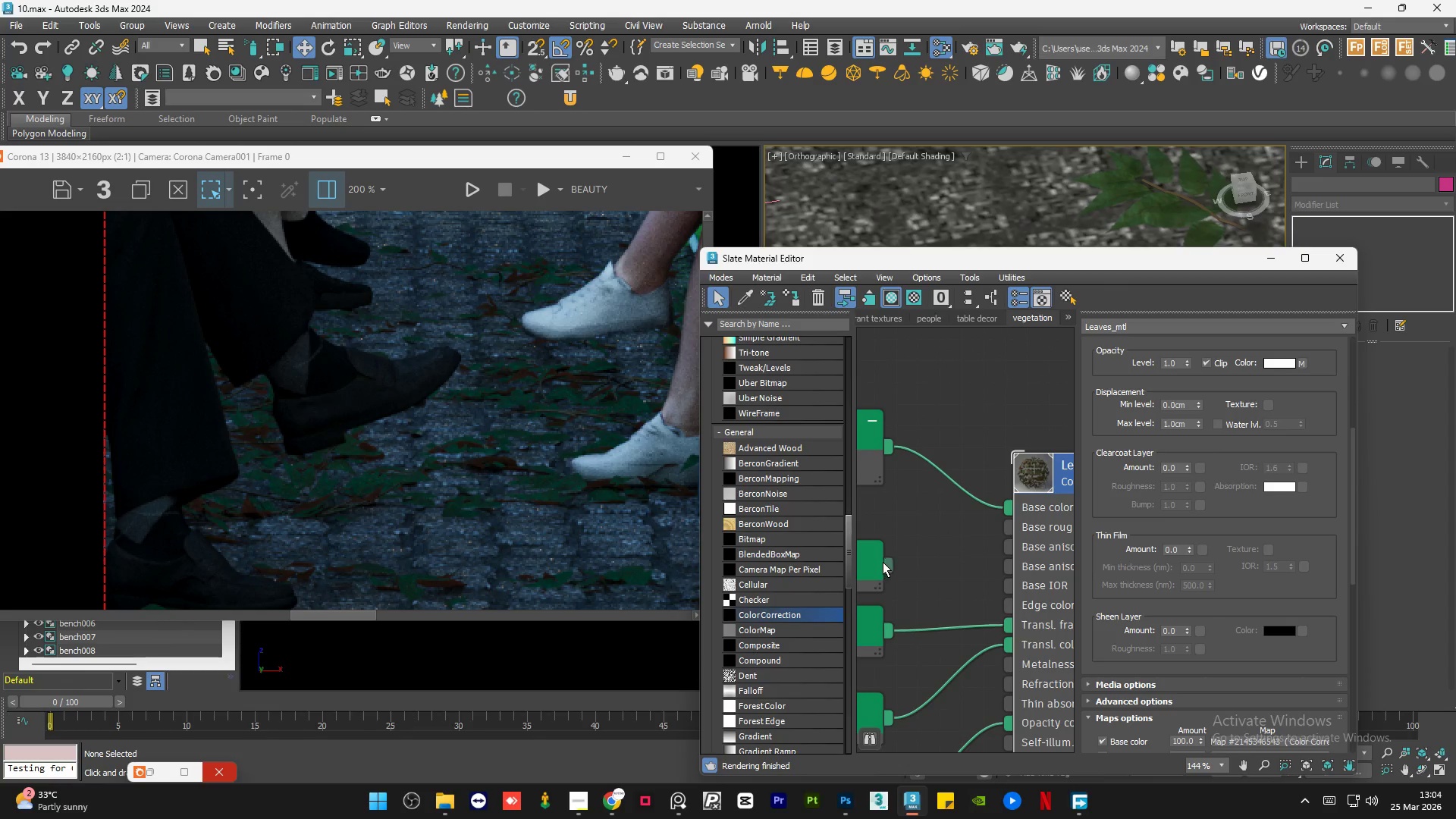 
left_click_drag(start_coordinate=[888, 565], to_coordinate=[884, 551])
 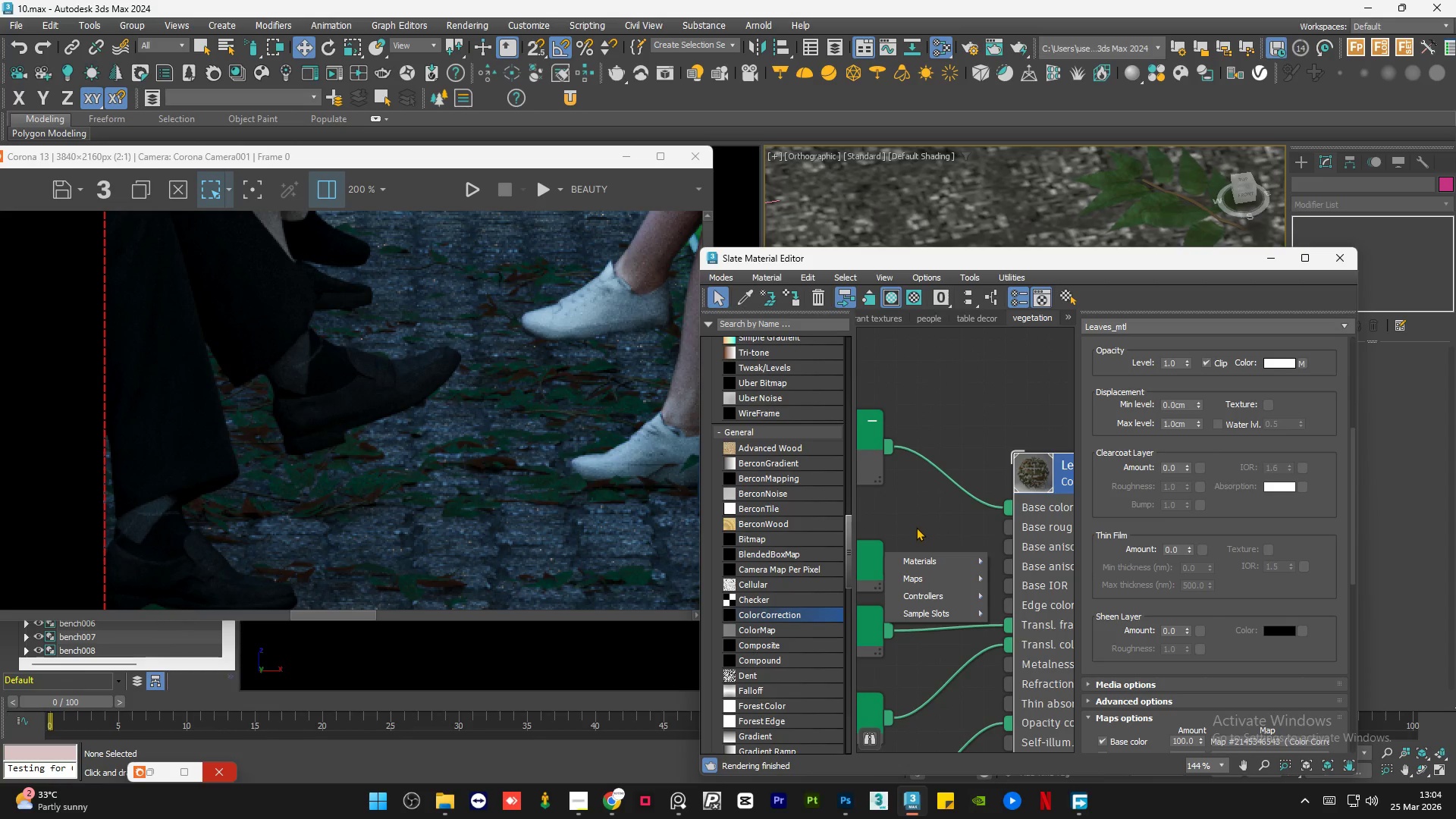 
left_click([918, 526])
 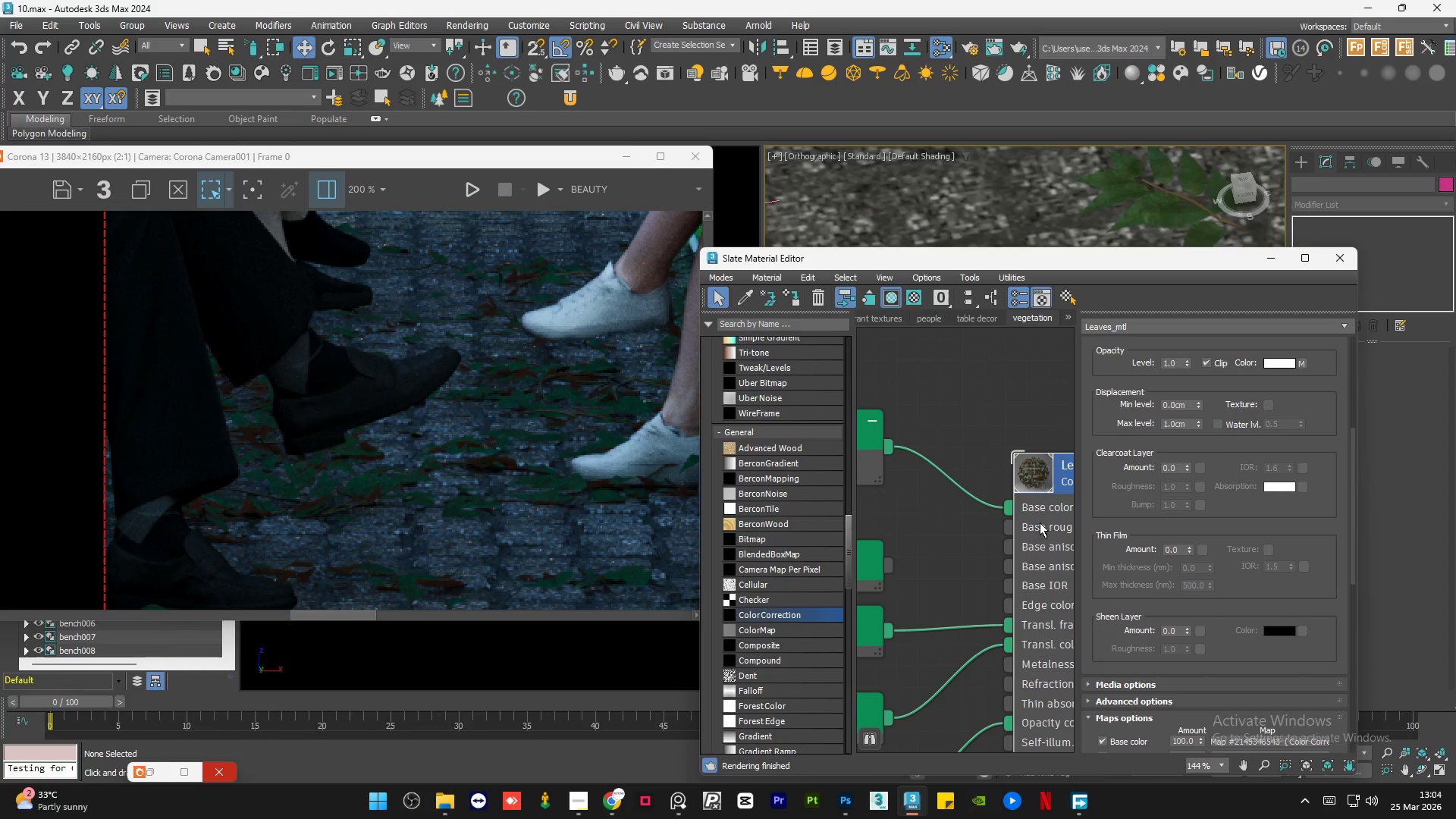 
right_click([1044, 517])
 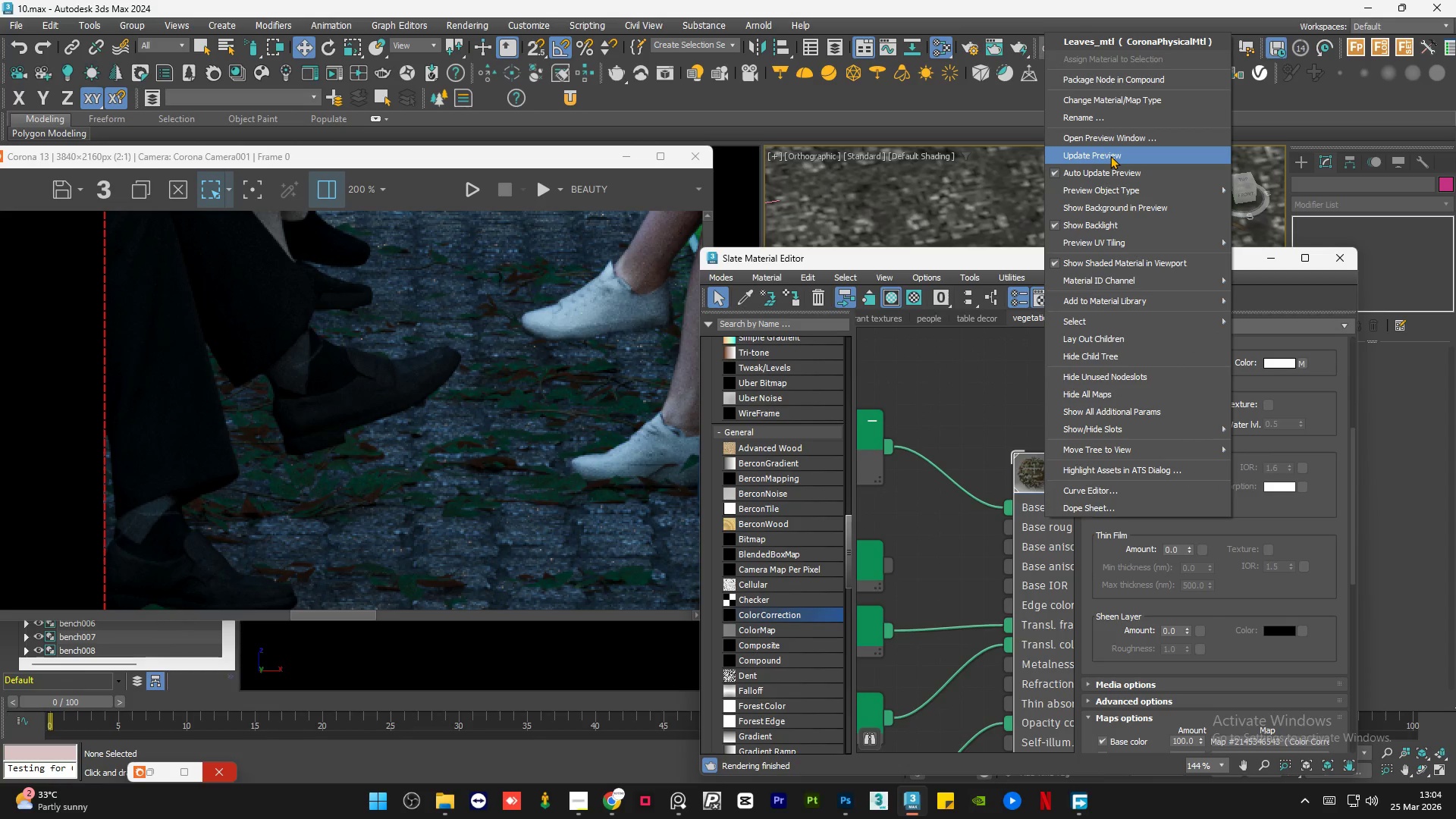 
left_click([1110, 155])
 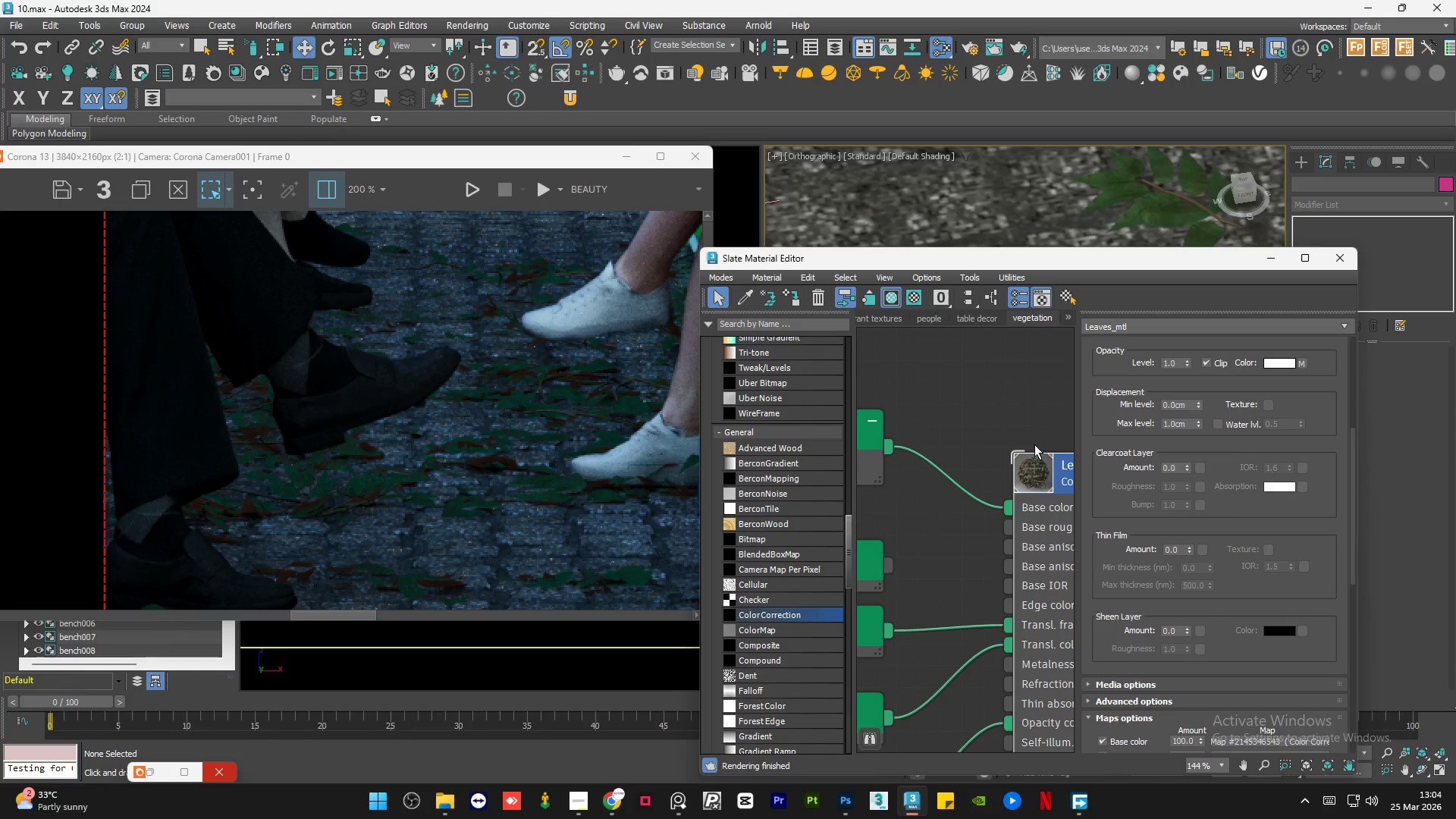 
scroll: coordinate [1043, 461], scroll_direction: up, amount: 11.0
 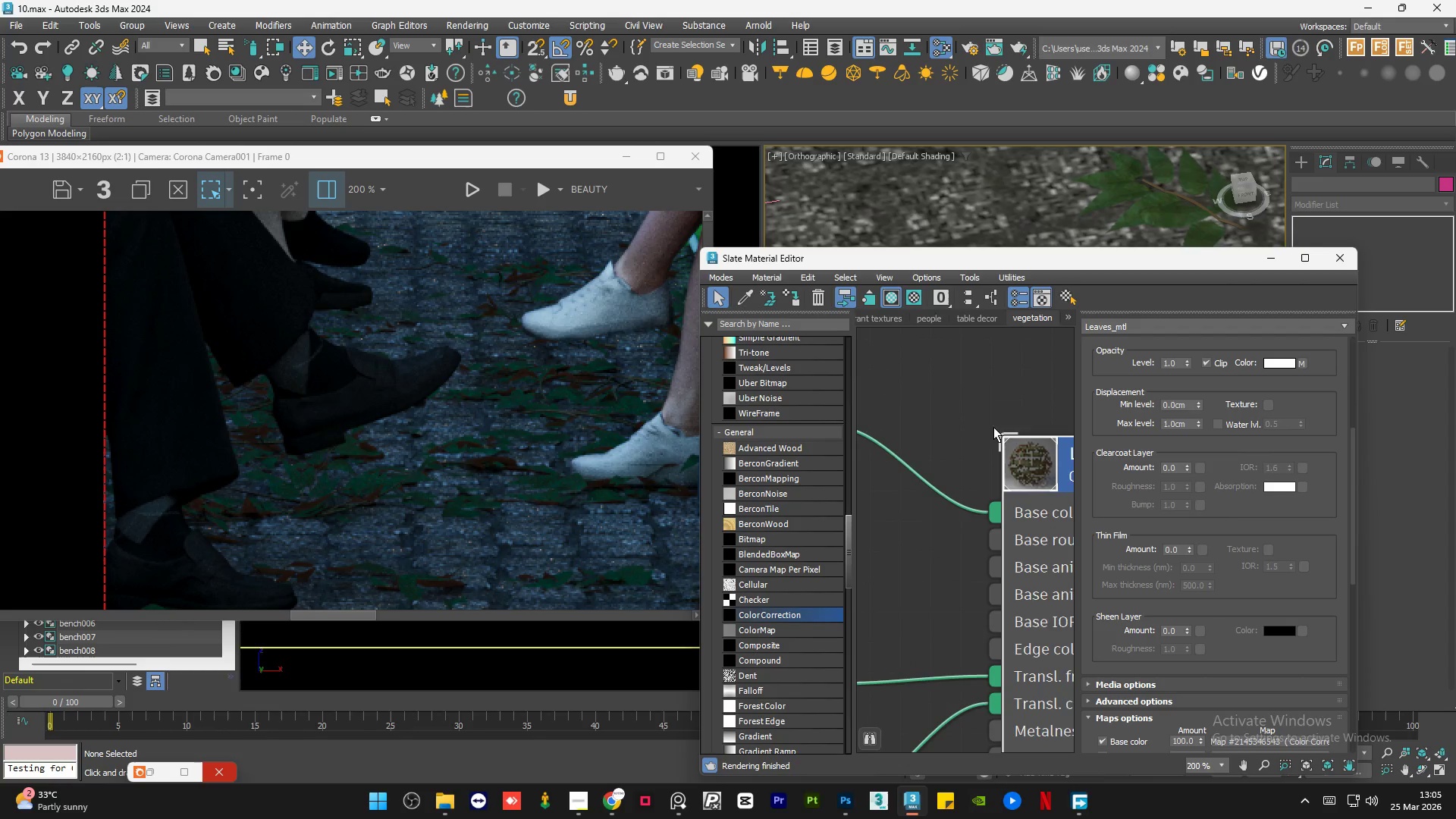 
scroll: coordinate [988, 432], scroll_direction: down, amount: 13.0
 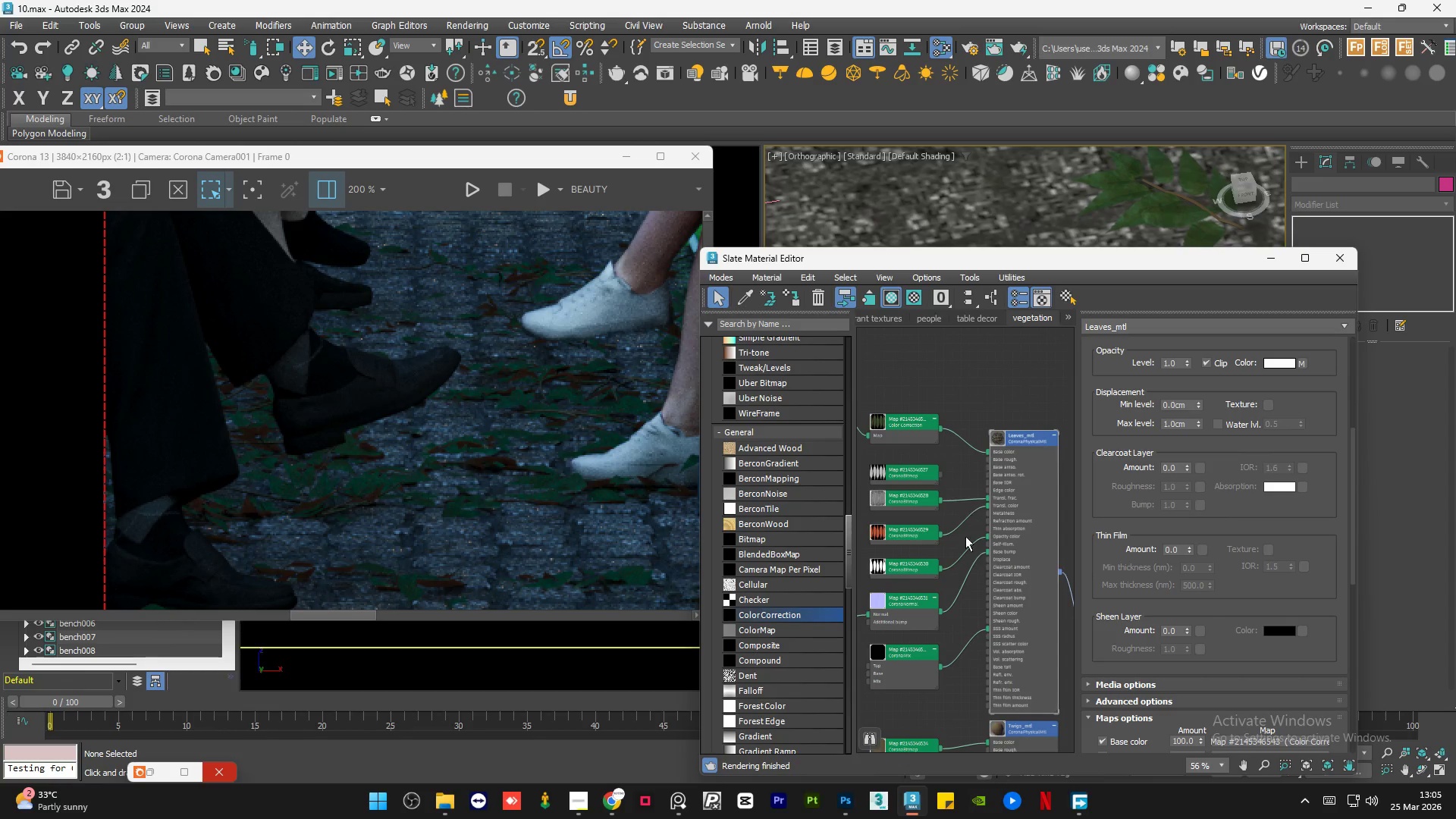 
scroll: coordinate [1018, 529], scroll_direction: up, amount: 6.0
 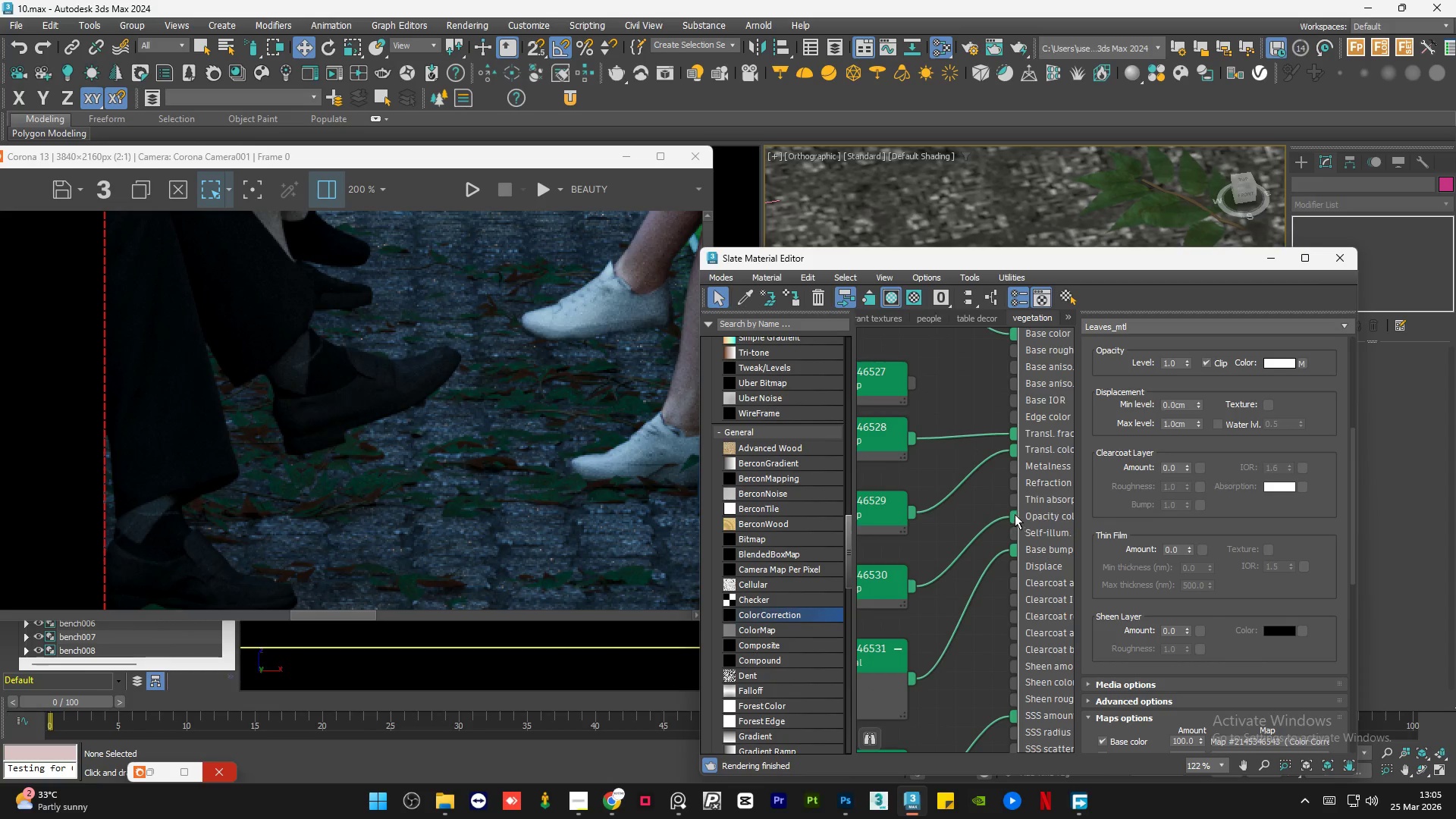 
left_click_drag(start_coordinate=[1015, 513], to_coordinate=[999, 524])
 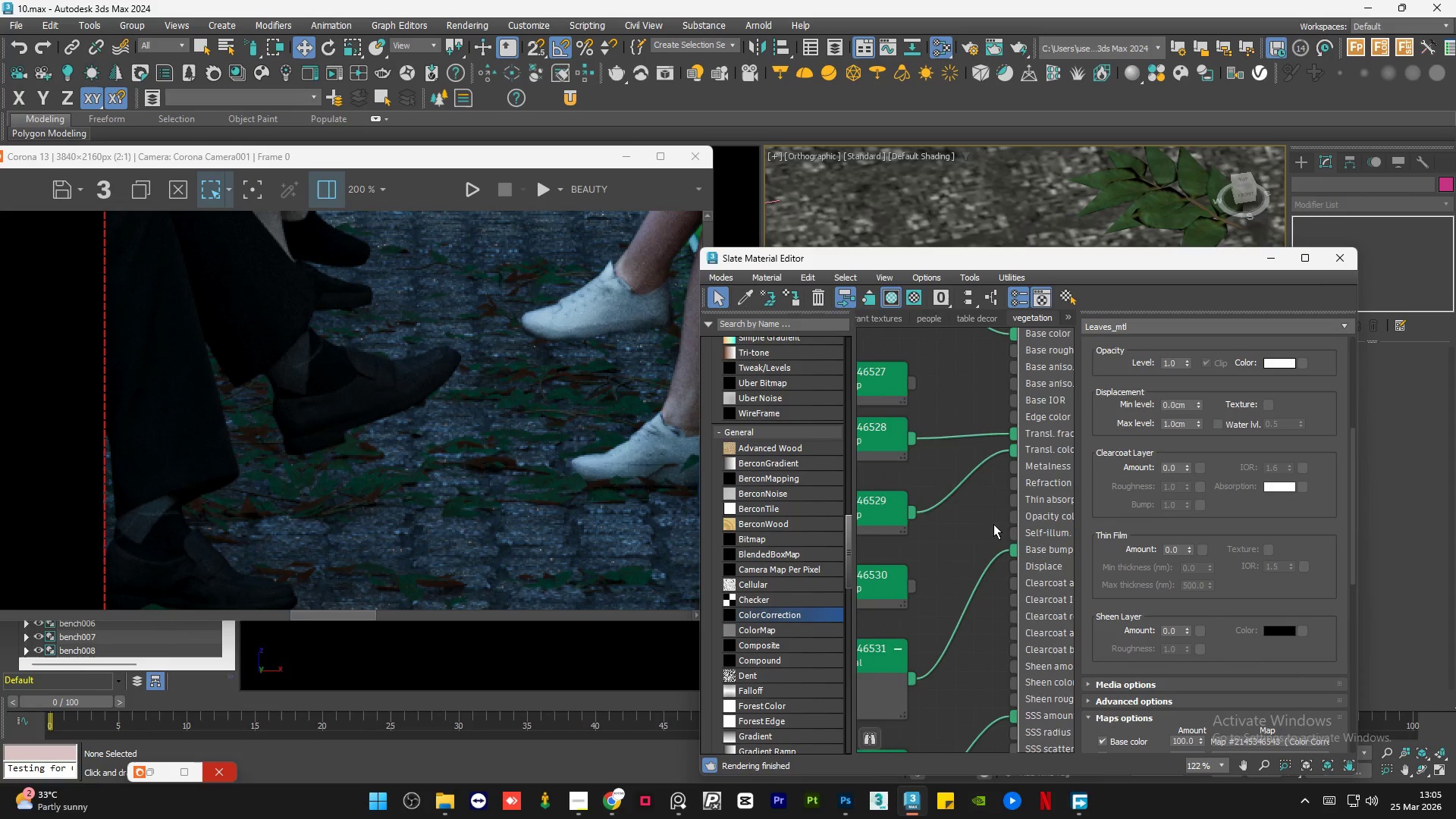 
scroll: coordinate [971, 551], scroll_direction: down, amount: 3.0
 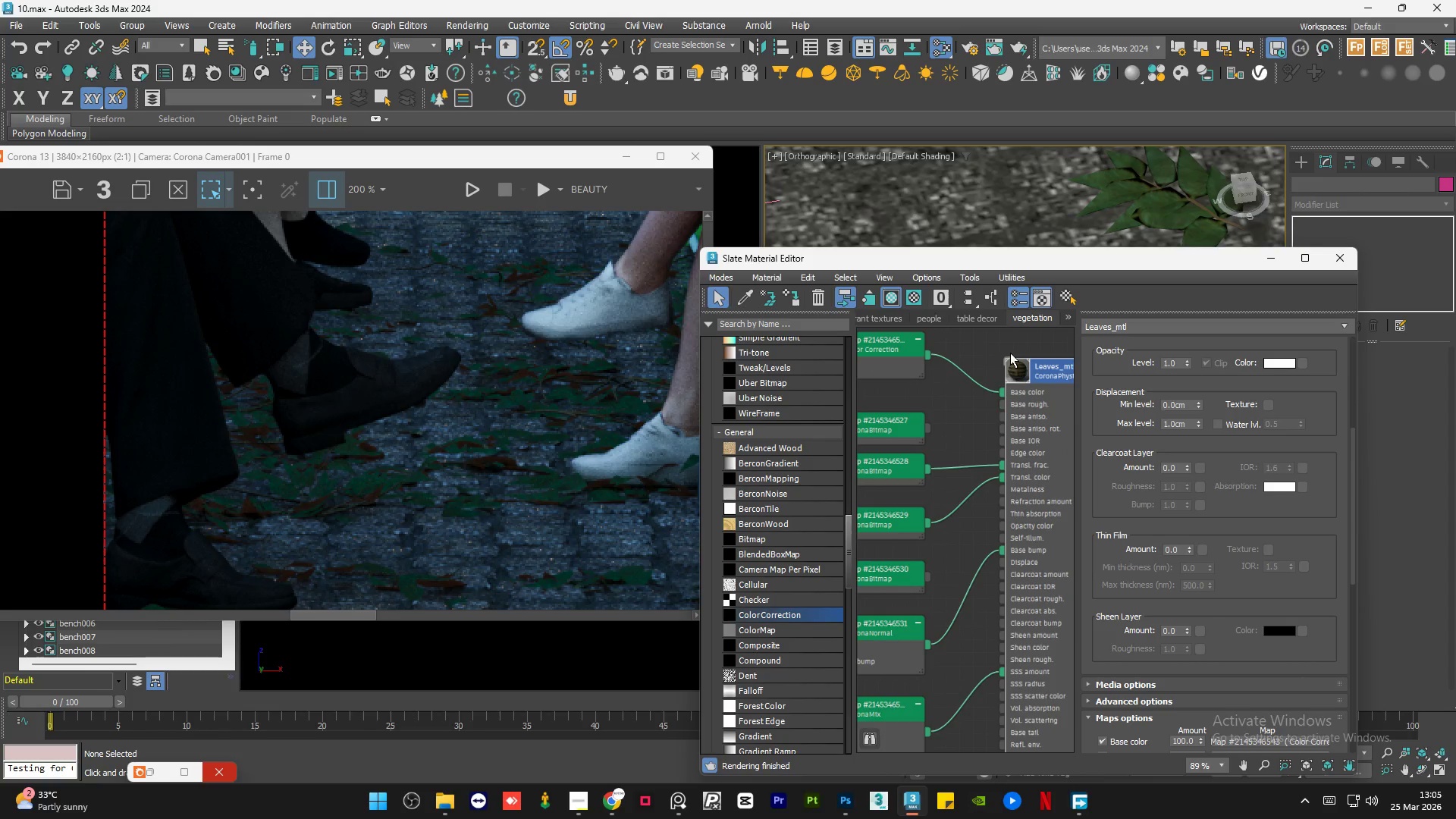 
scroll: coordinate [1023, 362], scroll_direction: up, amount: 12.0
 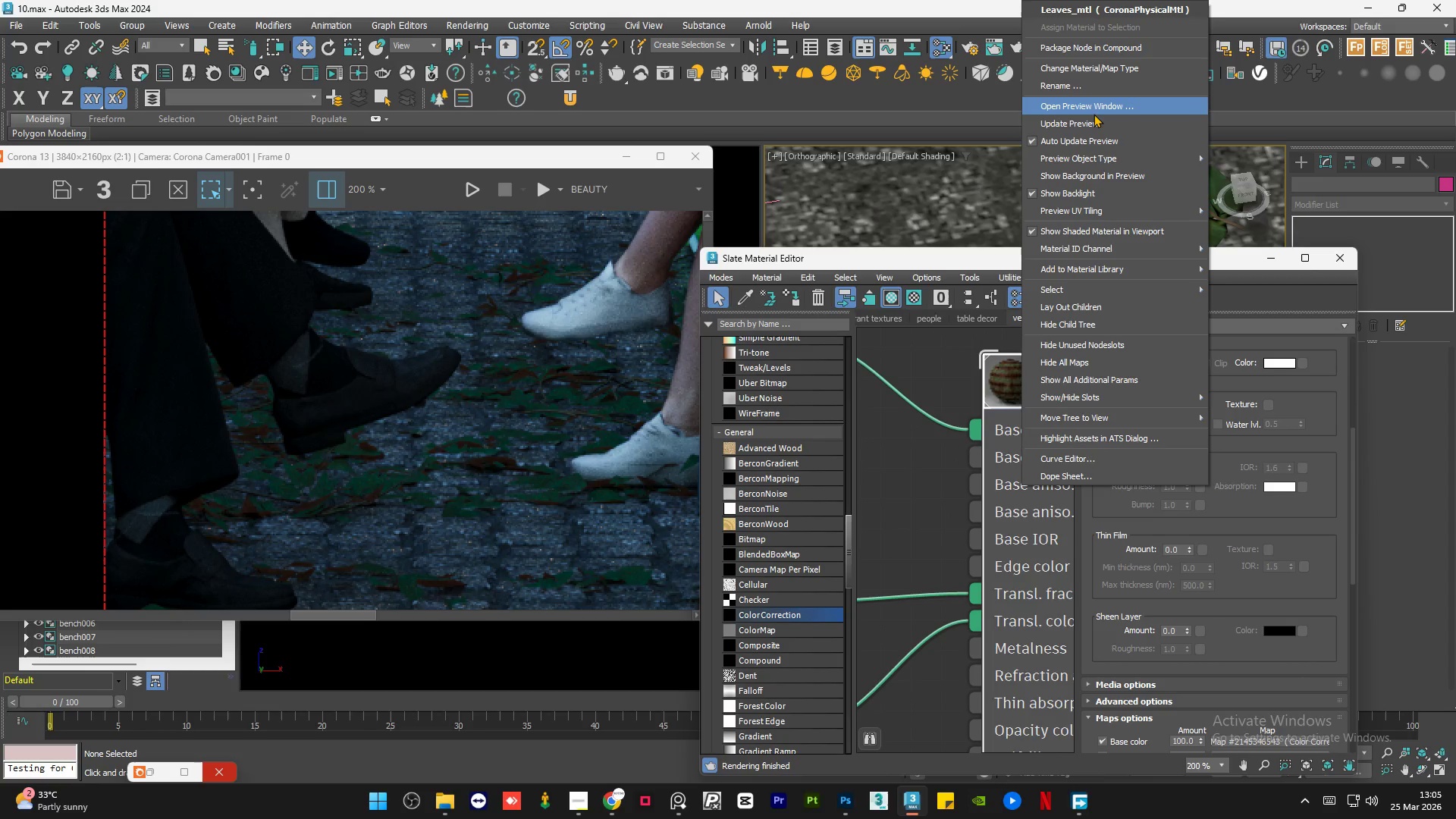 
left_click([1088, 121])
 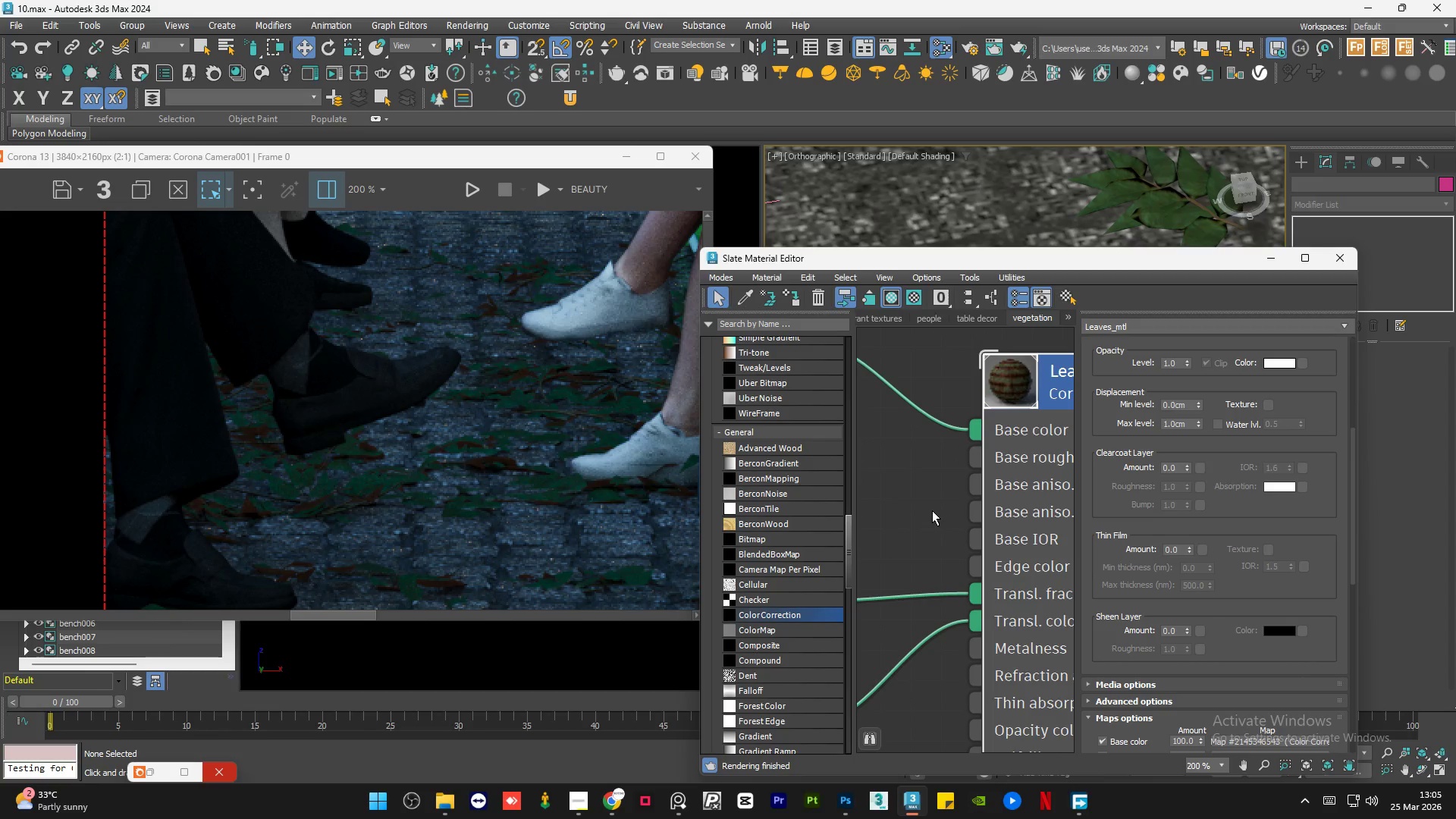 
scroll: coordinate [1053, 480], scroll_direction: down, amount: 12.0
 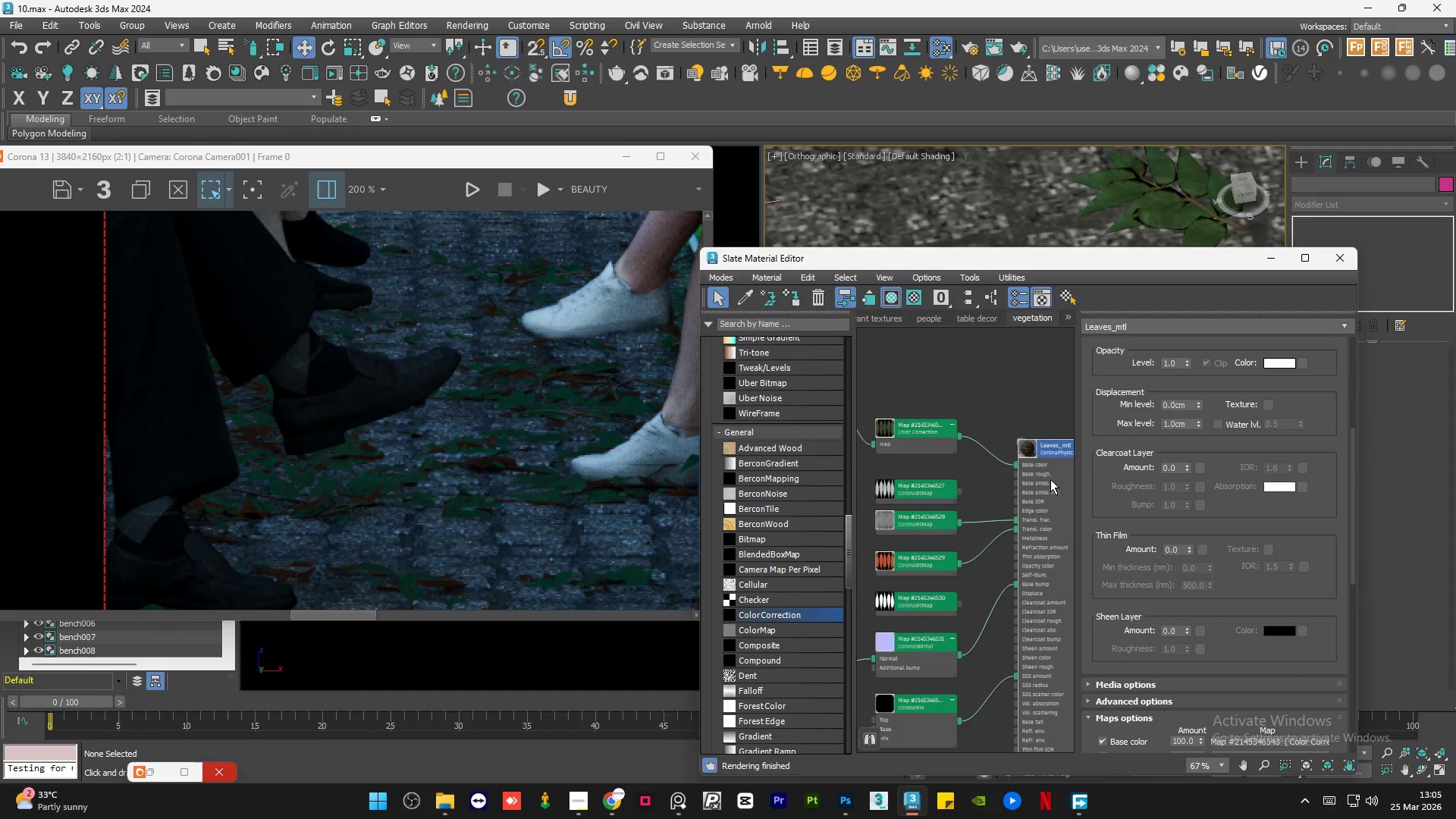 
scroll: coordinate [1021, 469], scroll_direction: up, amount: 7.0
 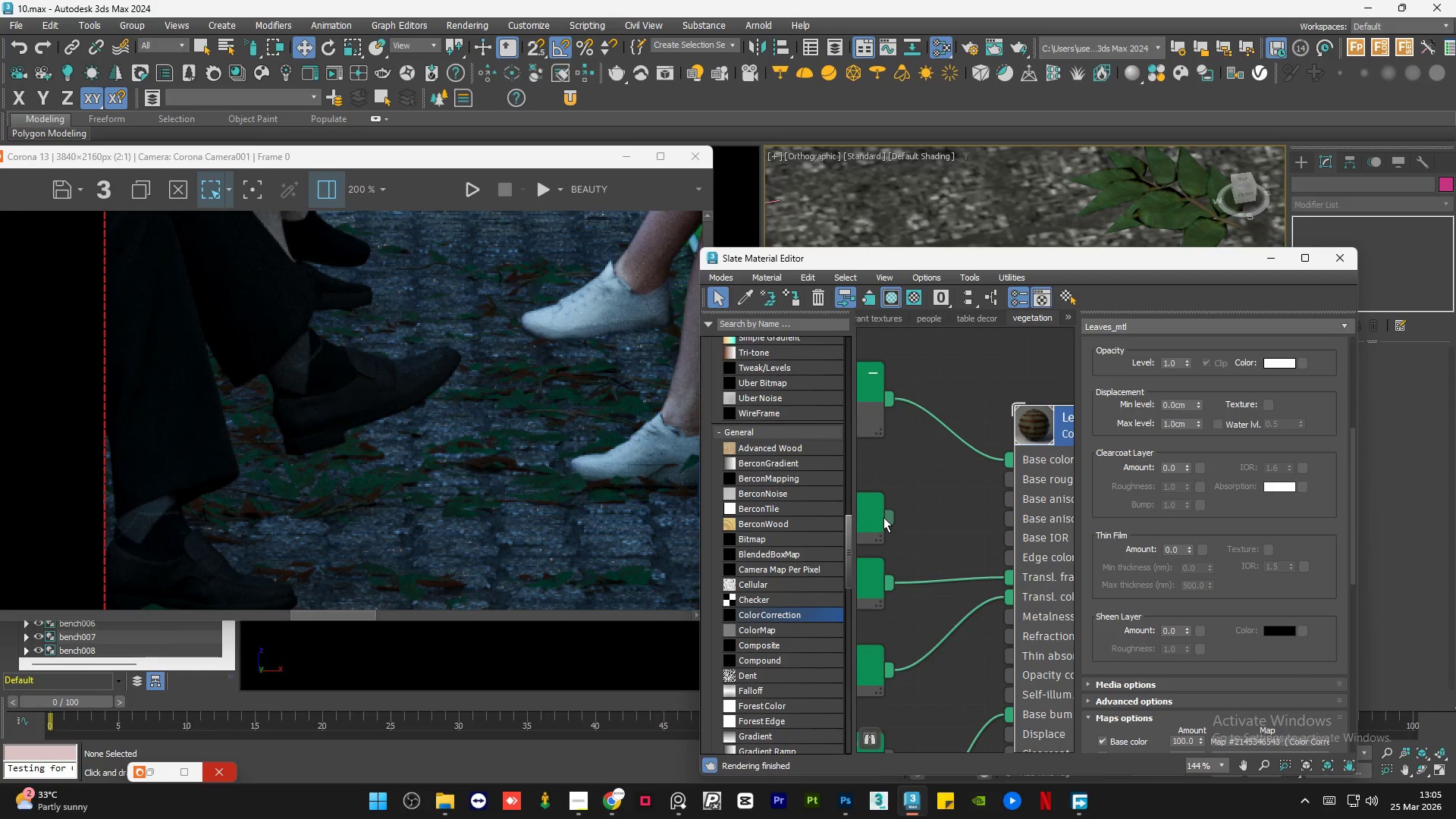 
left_click_drag(start_coordinate=[884, 517], to_coordinate=[1022, 482])
 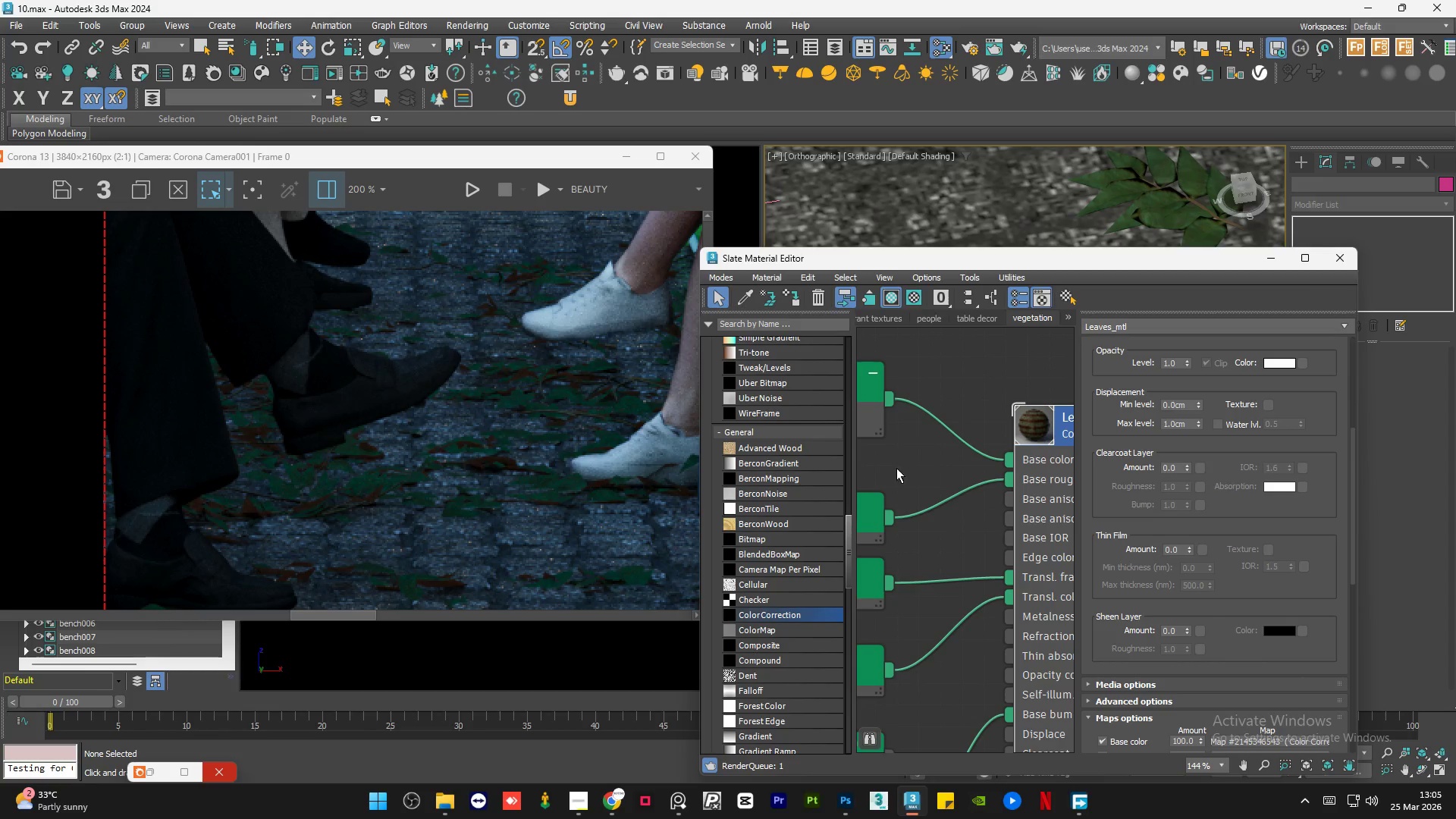 
left_click([999, 451])
 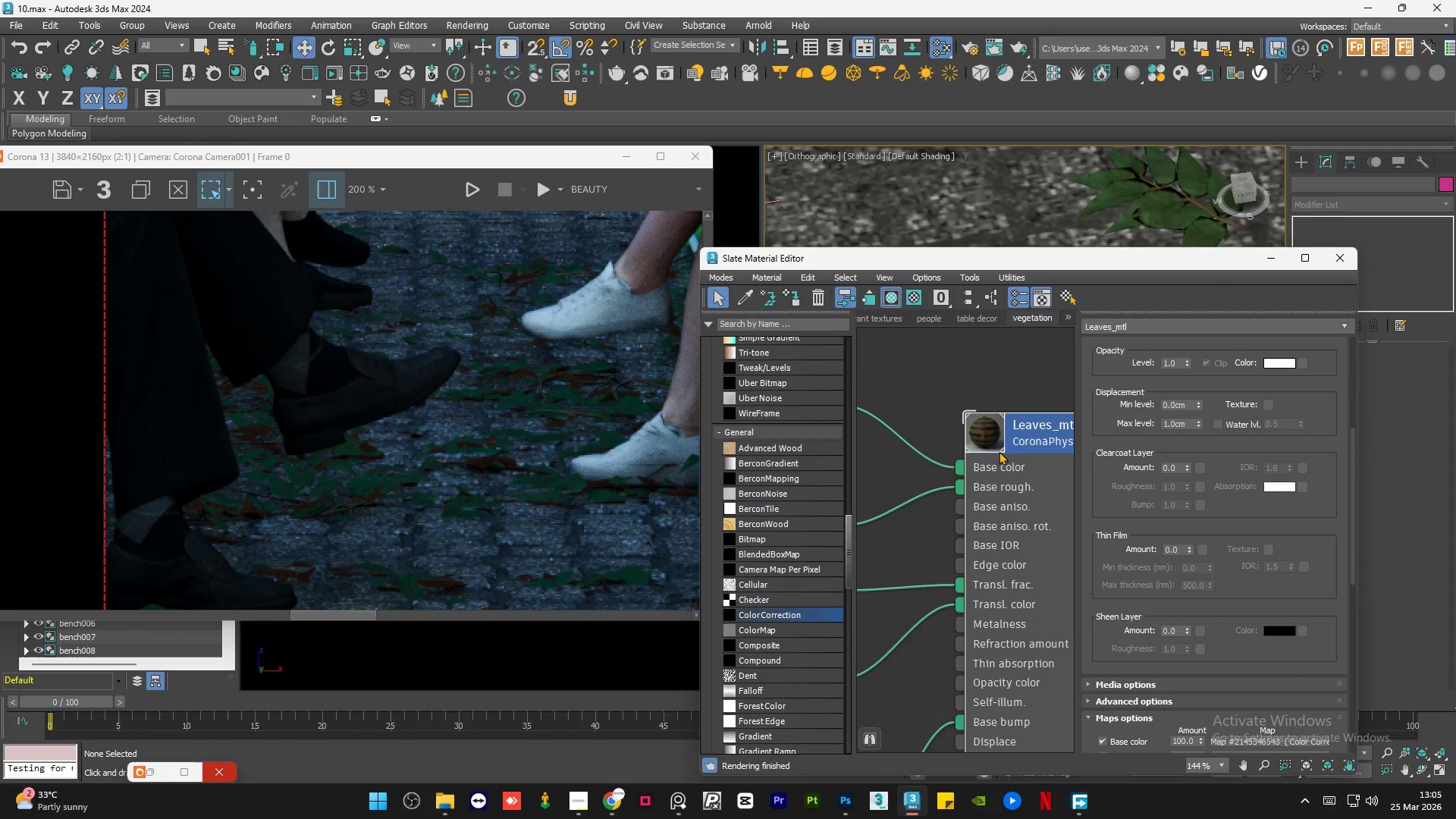 
scroll: coordinate [999, 451], scroll_direction: none, amount: 0.0
 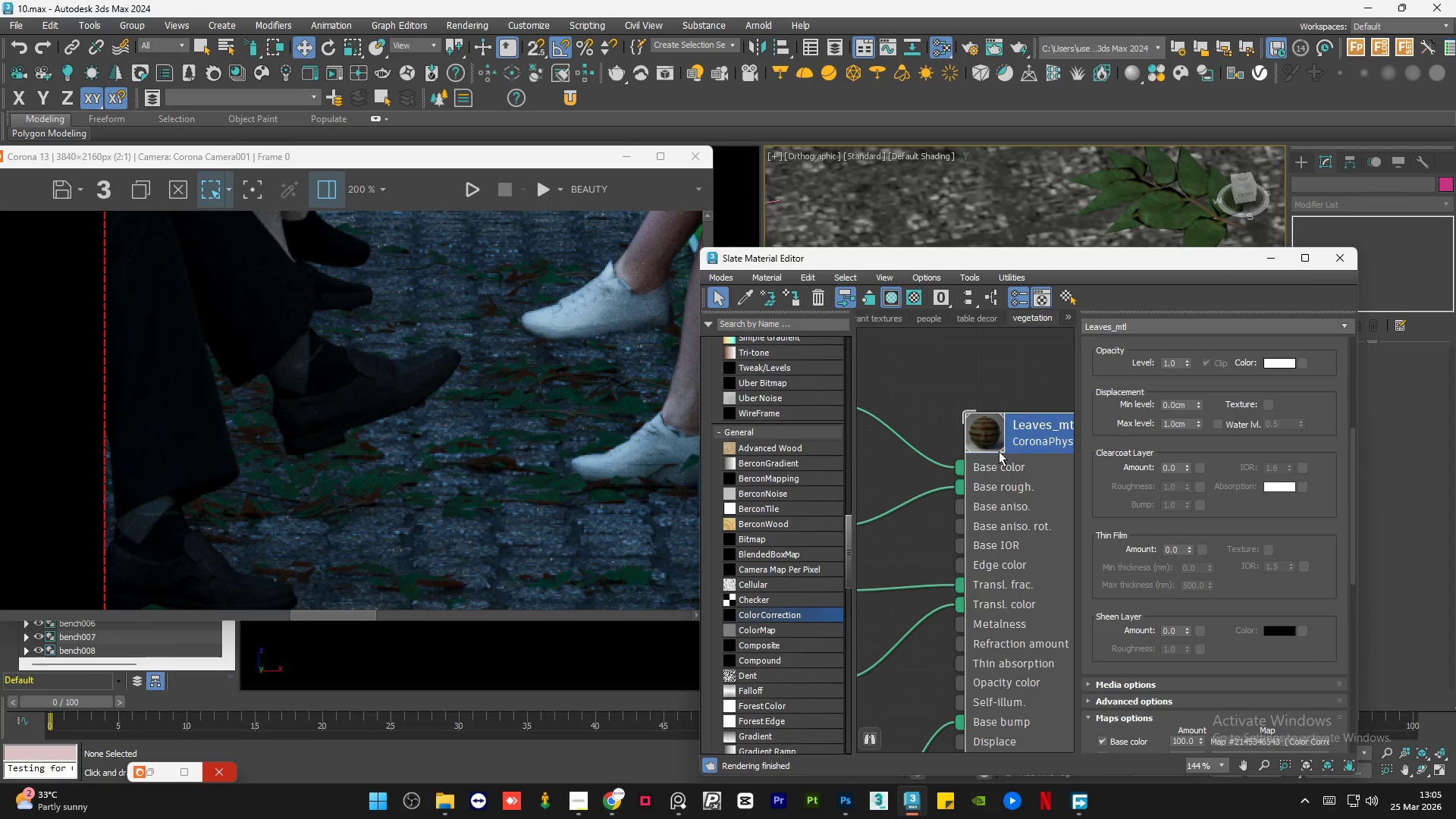 
double_click([999, 451])
 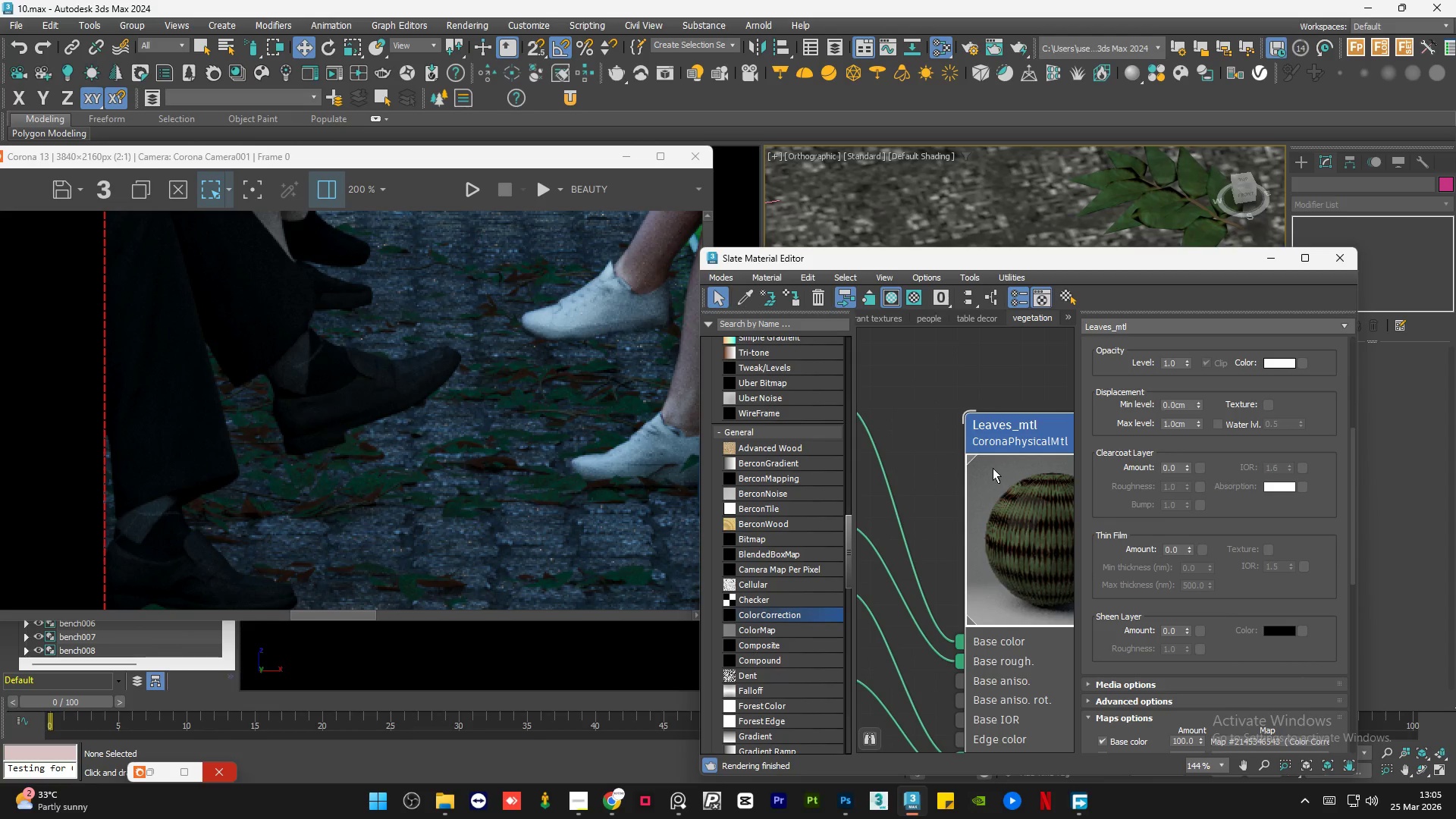 
double_click([992, 469])
 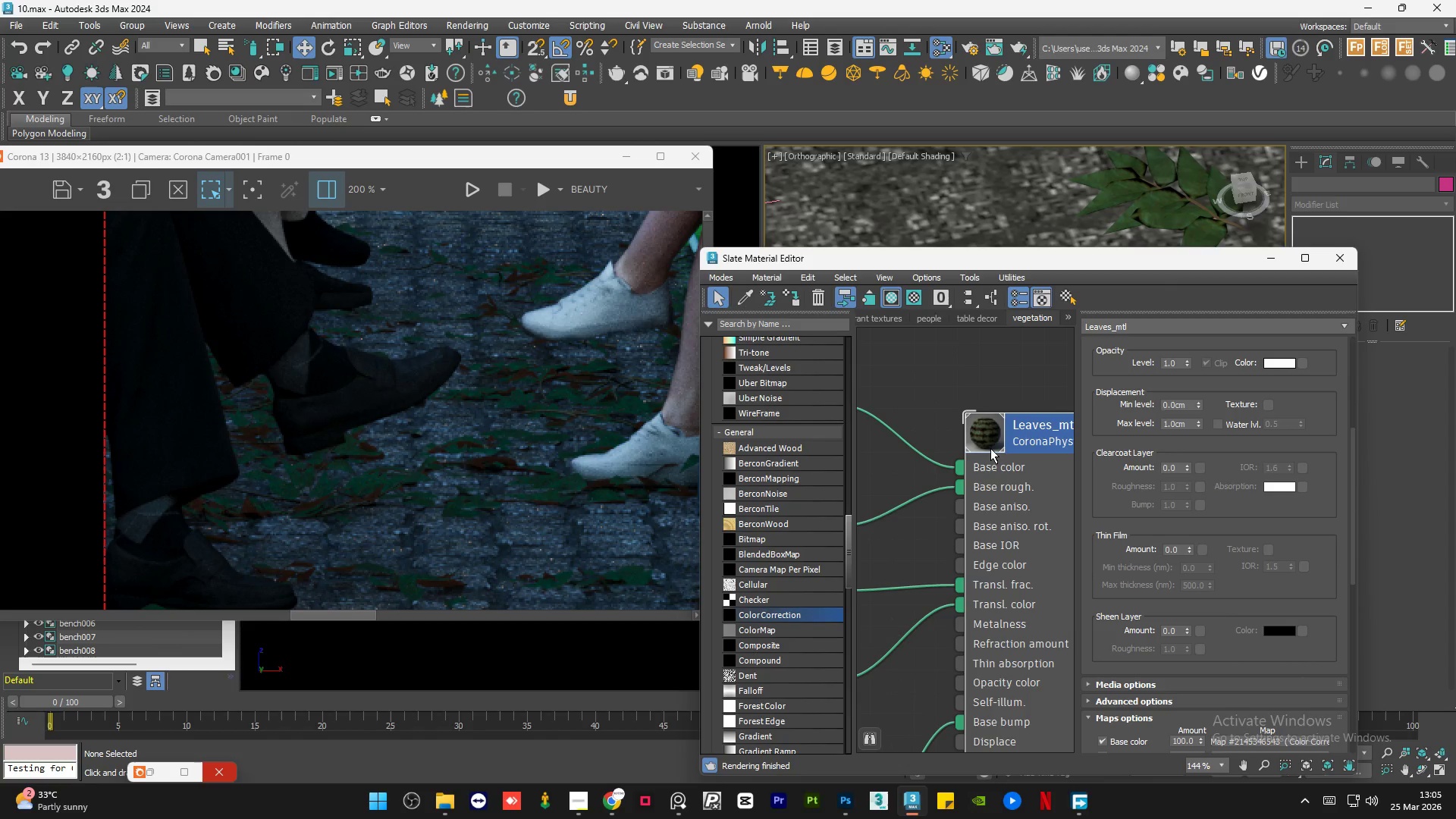 
double_click([990, 448])
 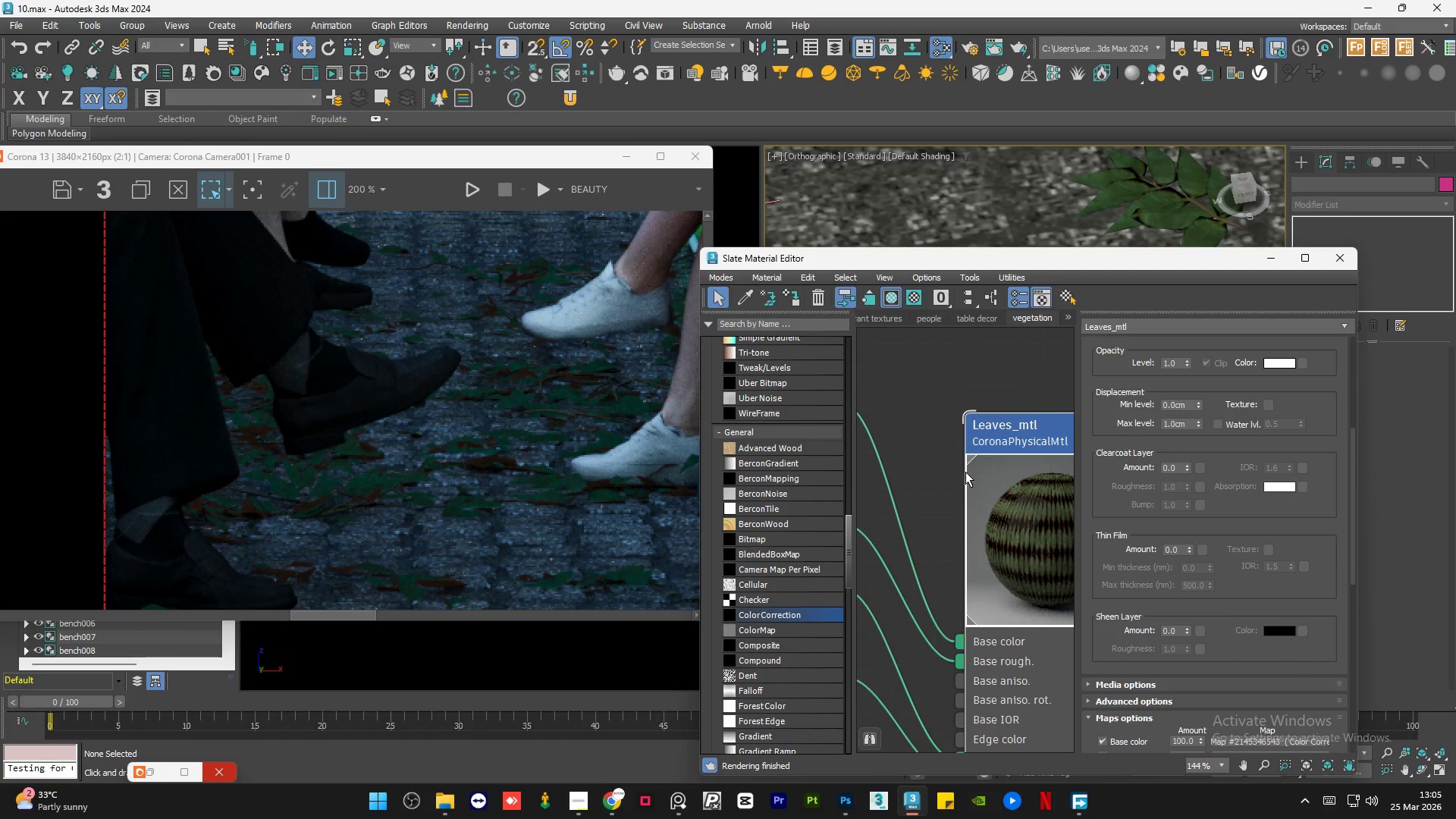 
scroll: coordinate [1028, 514], scroll_direction: up, amount: 4.0
 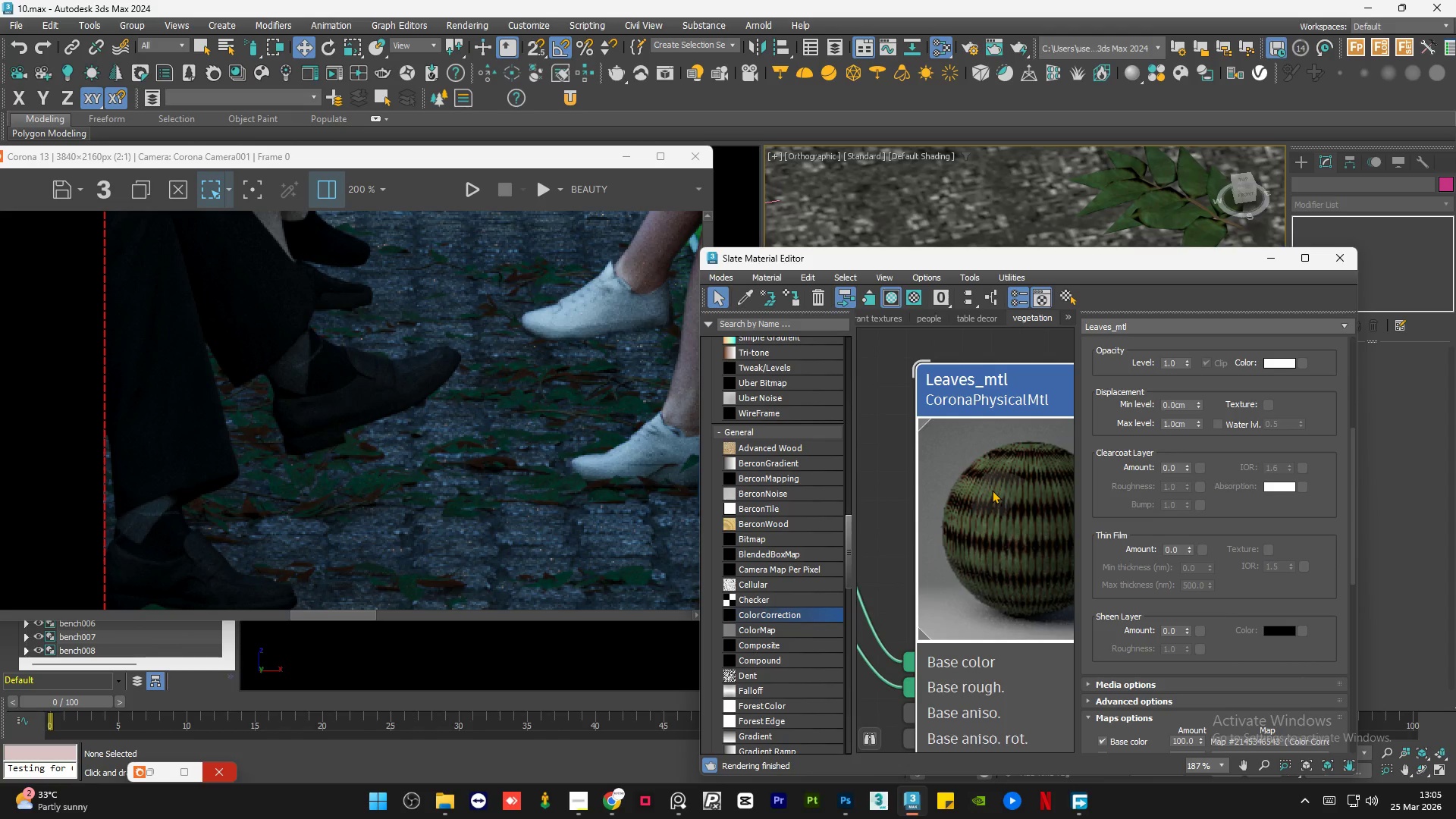 
double_click([992, 490])
 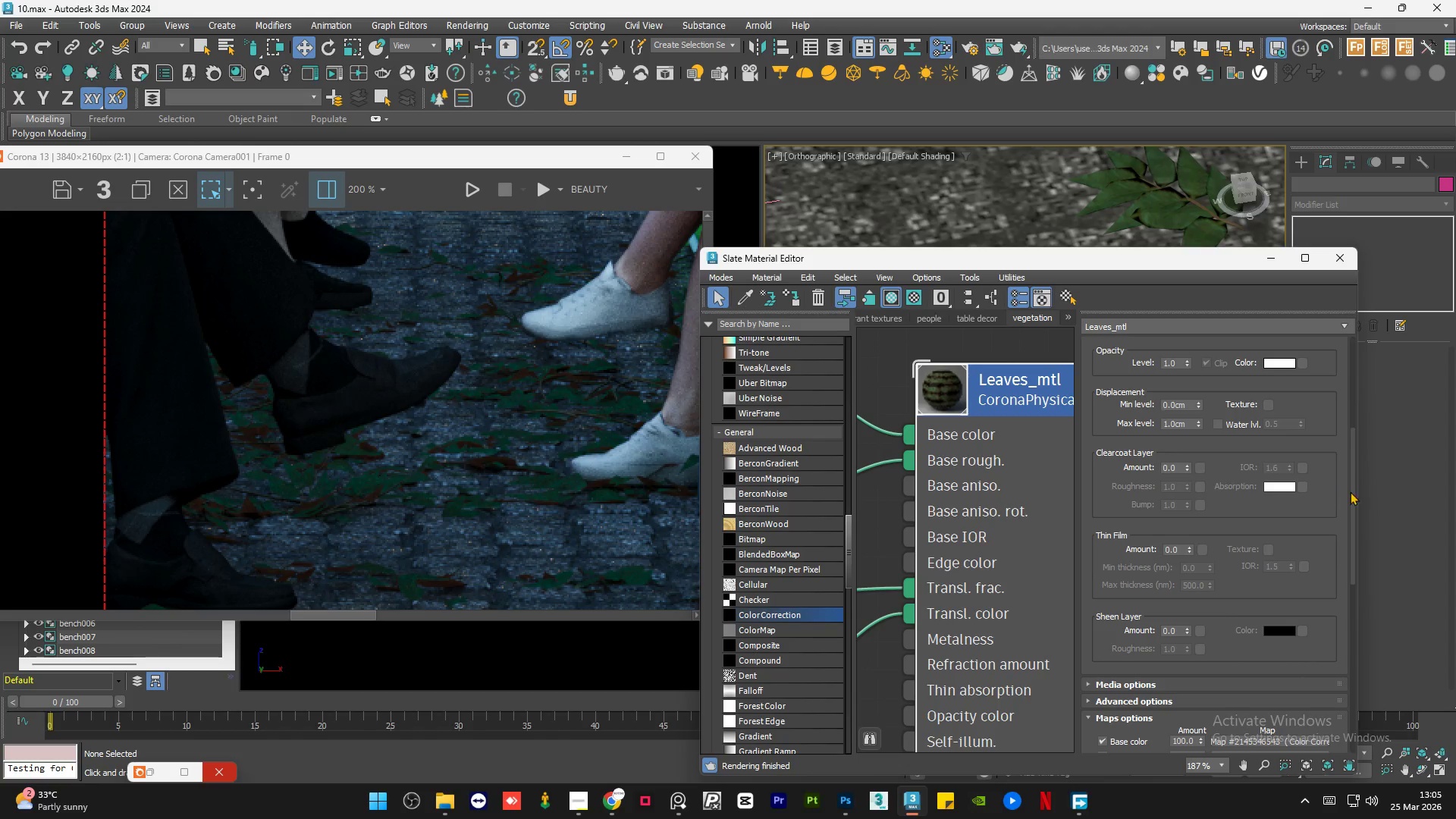 
left_click_drag(start_coordinate=[1351, 492], to_coordinate=[1354, 337])
 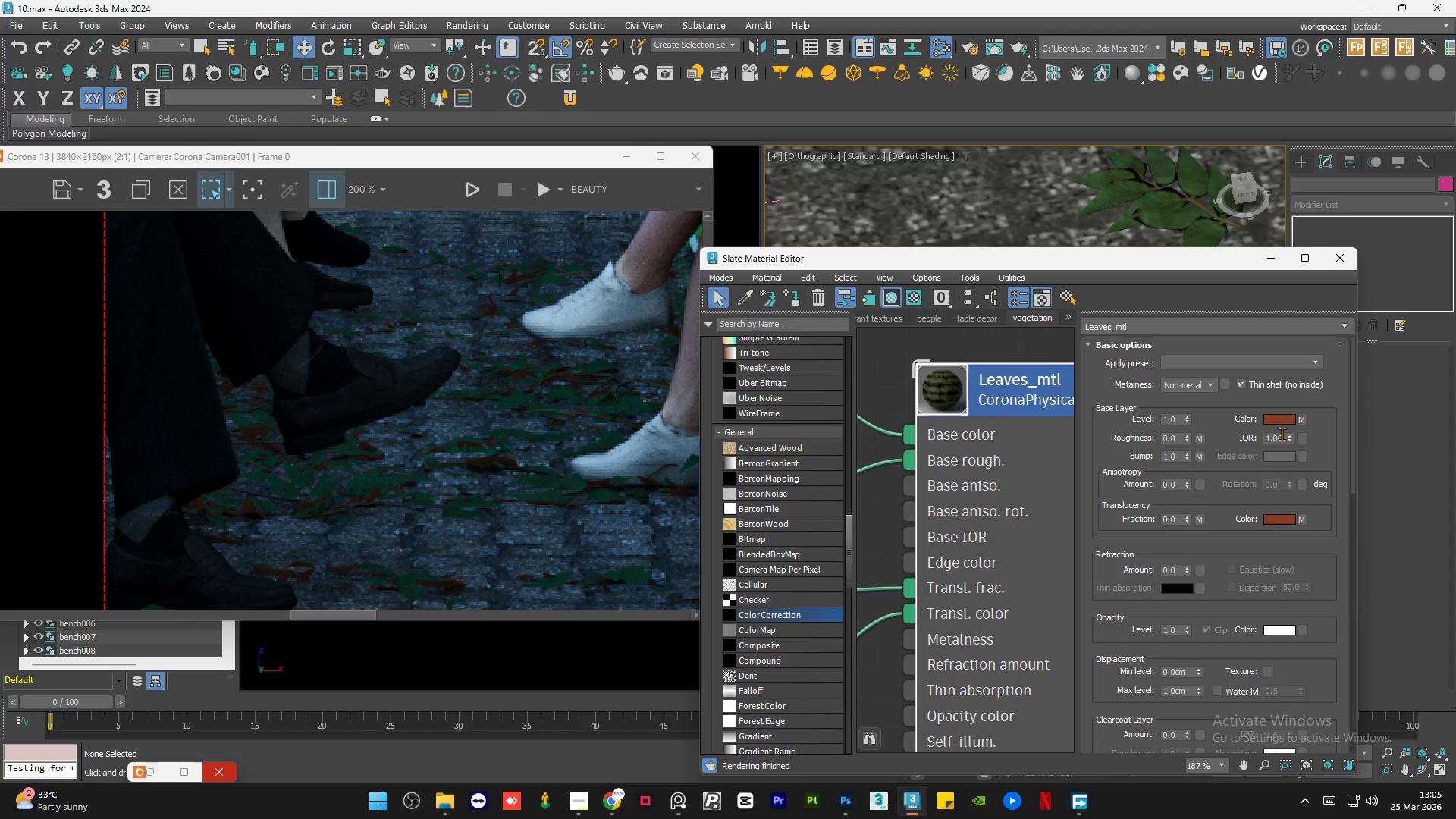 
double_click([1282, 435])
 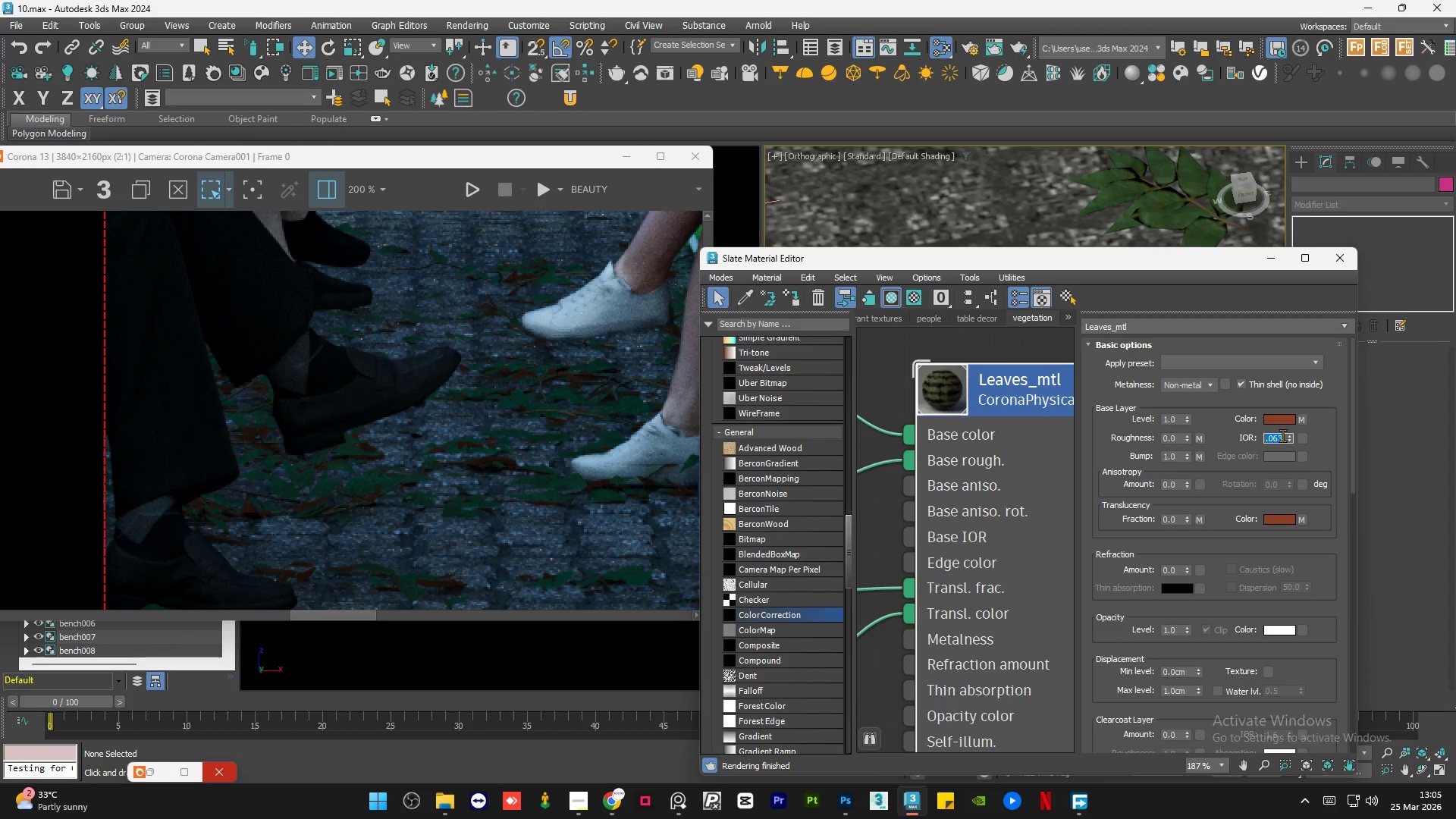 
key(Numpad1)
 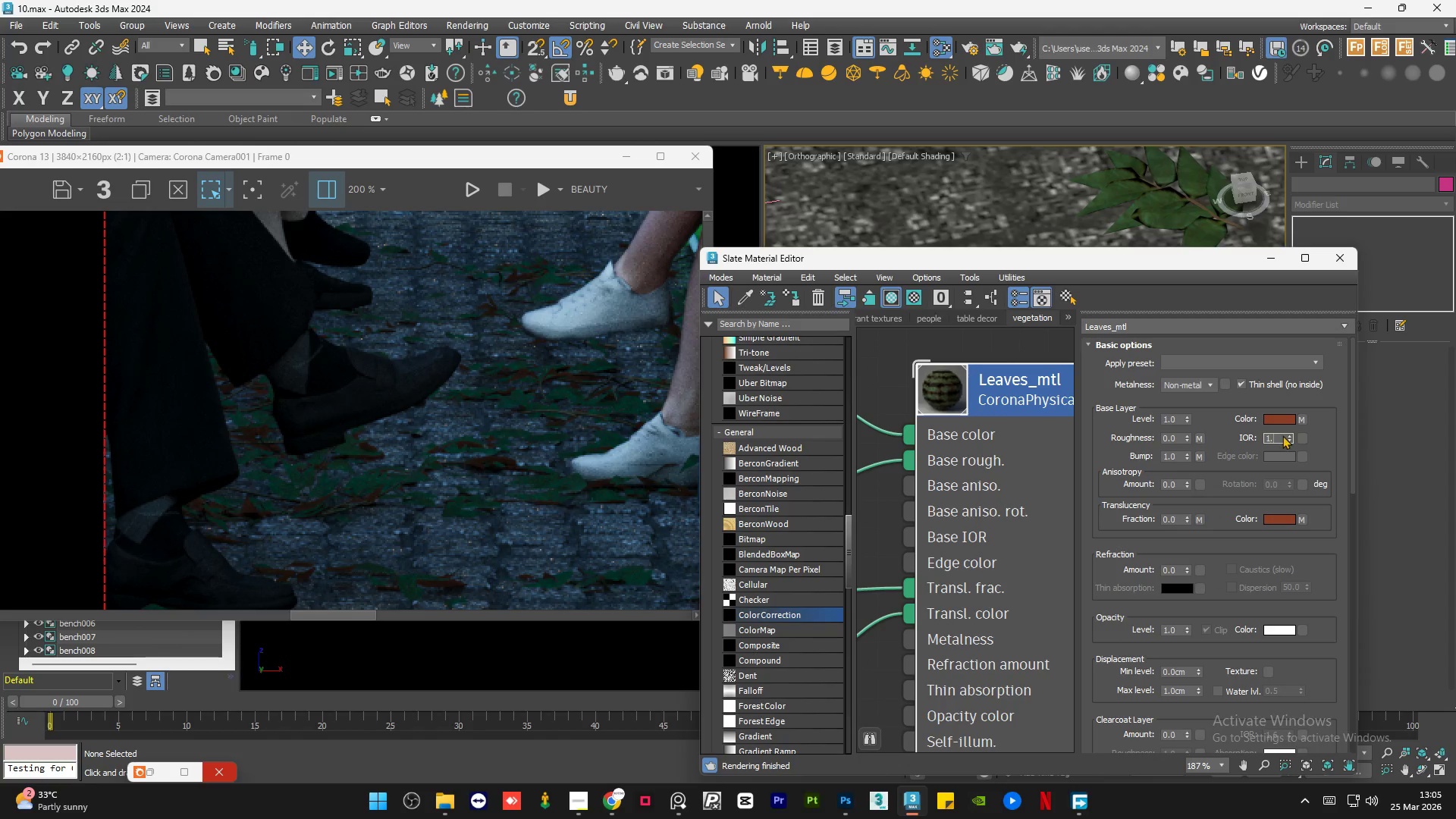 
key(NumpadDecimal)
 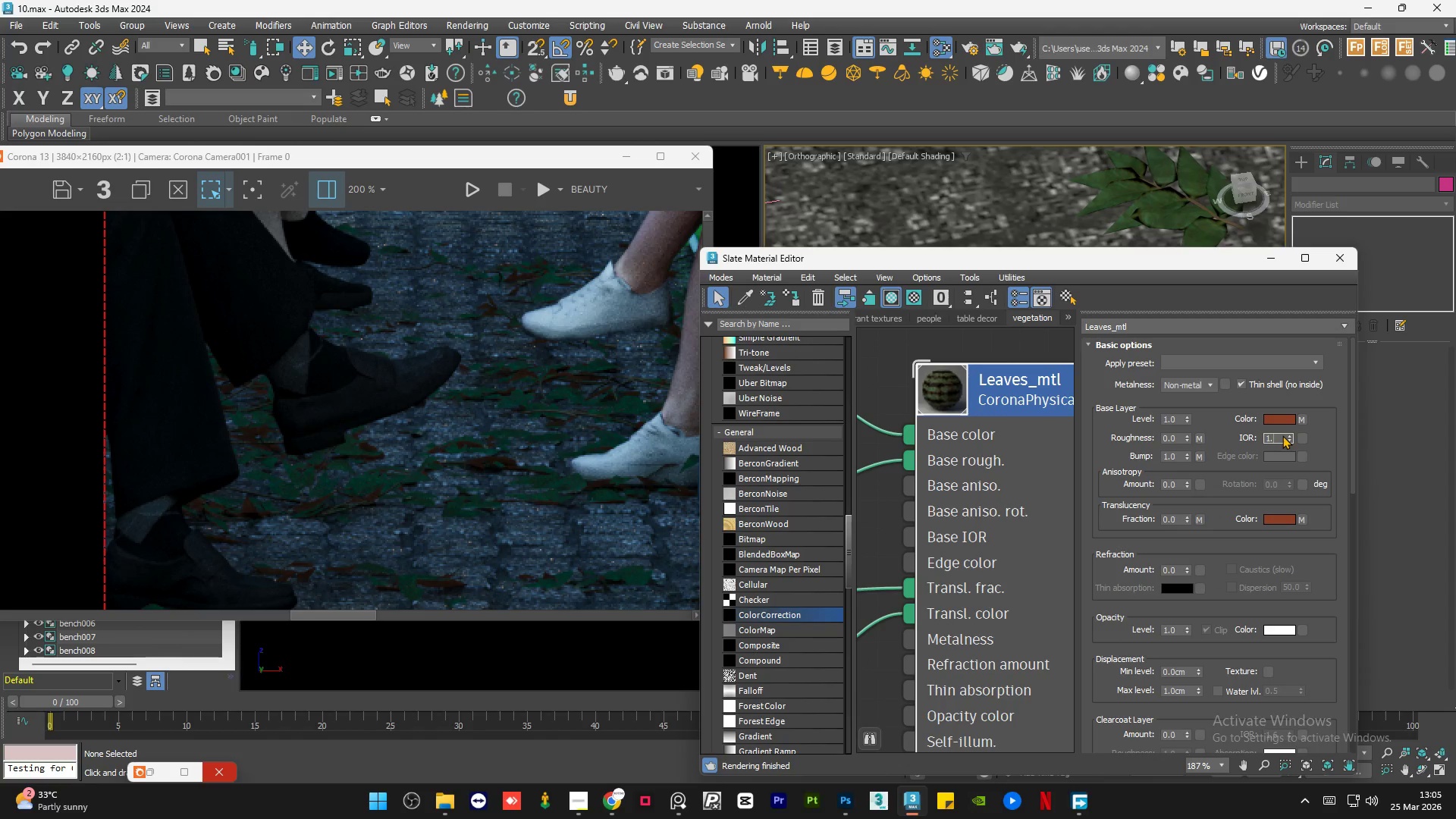 
key(Numpad5)
 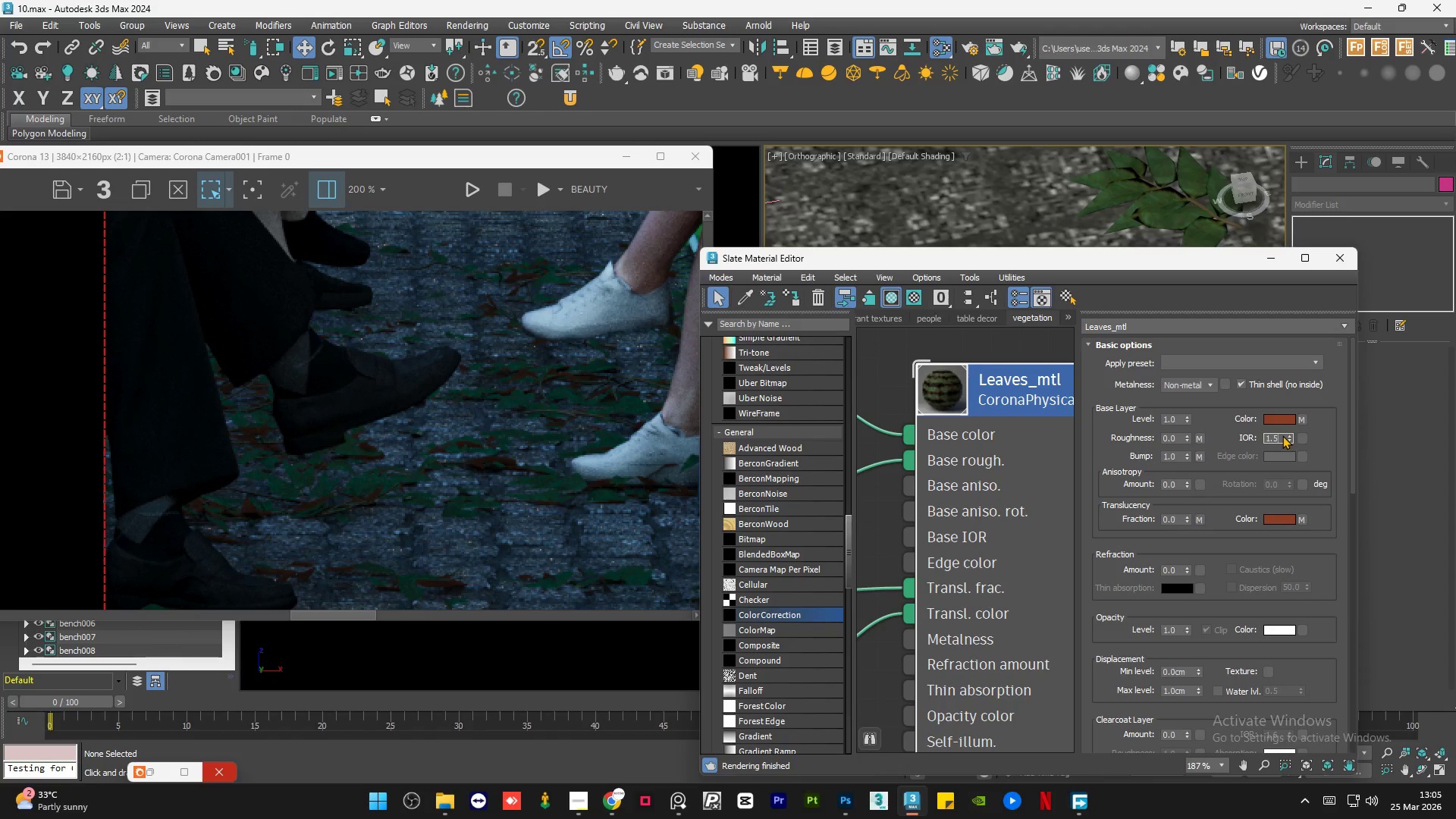 
key(NumpadEnter)
 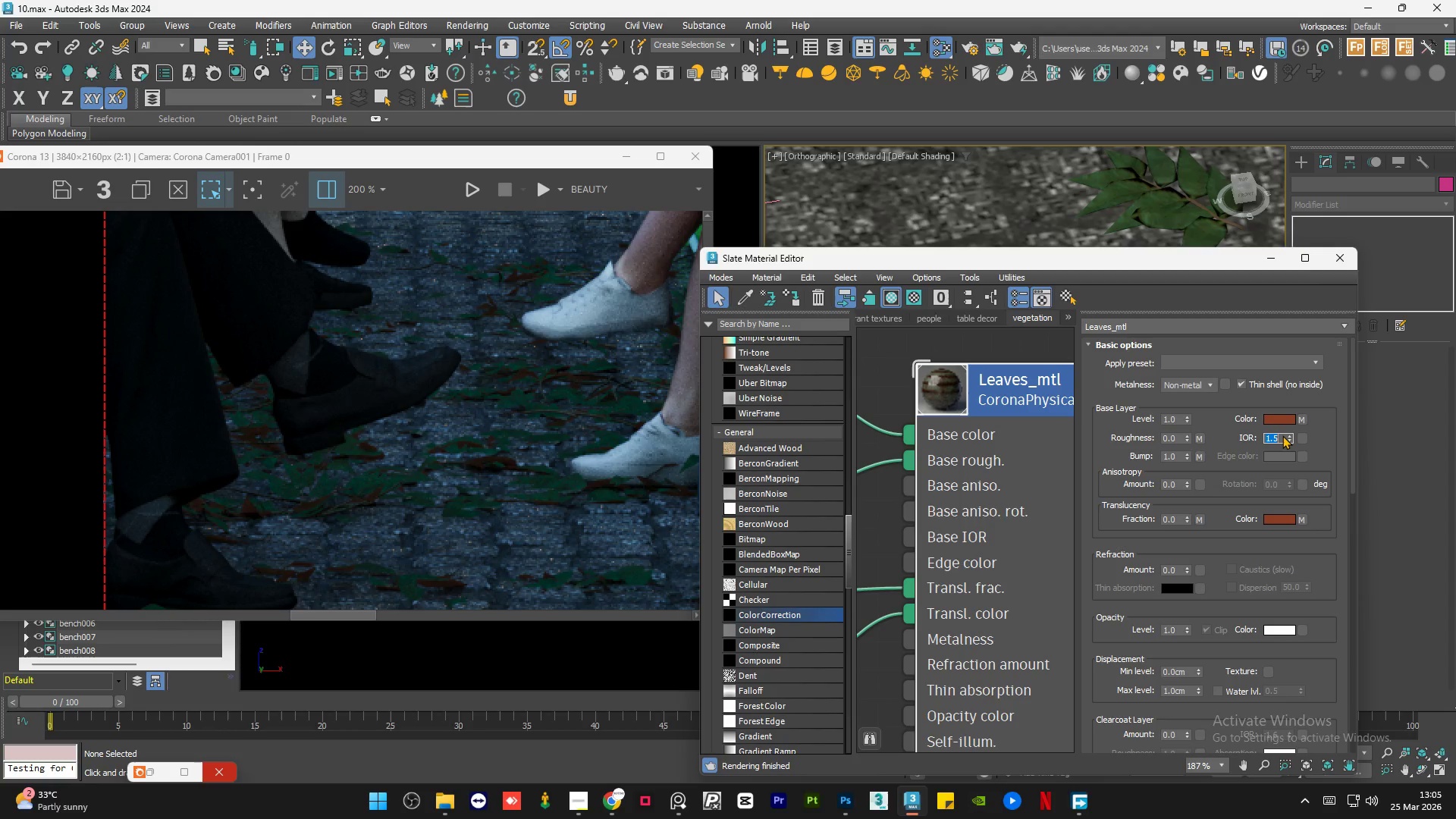 
key(Numpad1)
 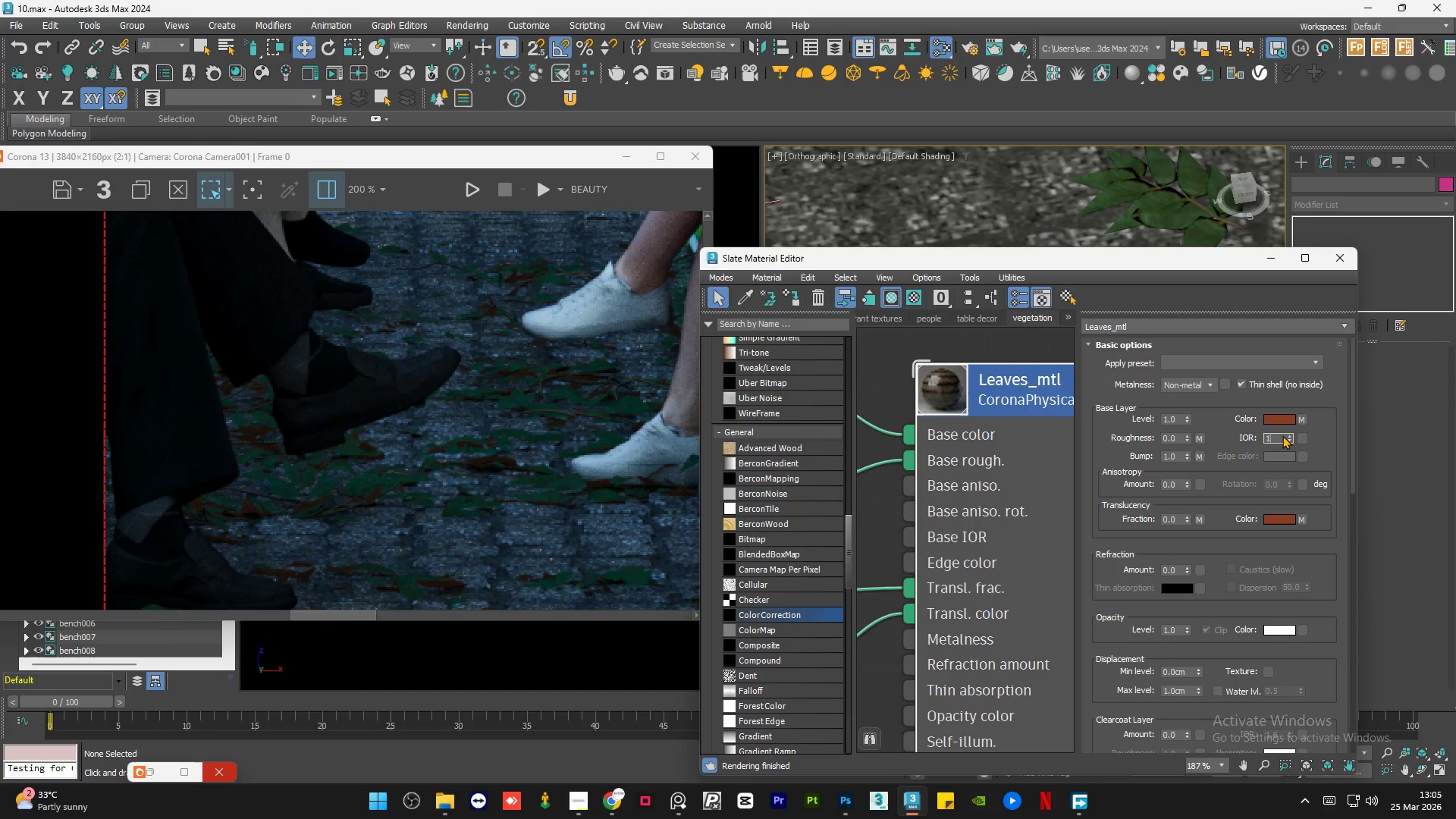 
key(NumpadDecimal)
 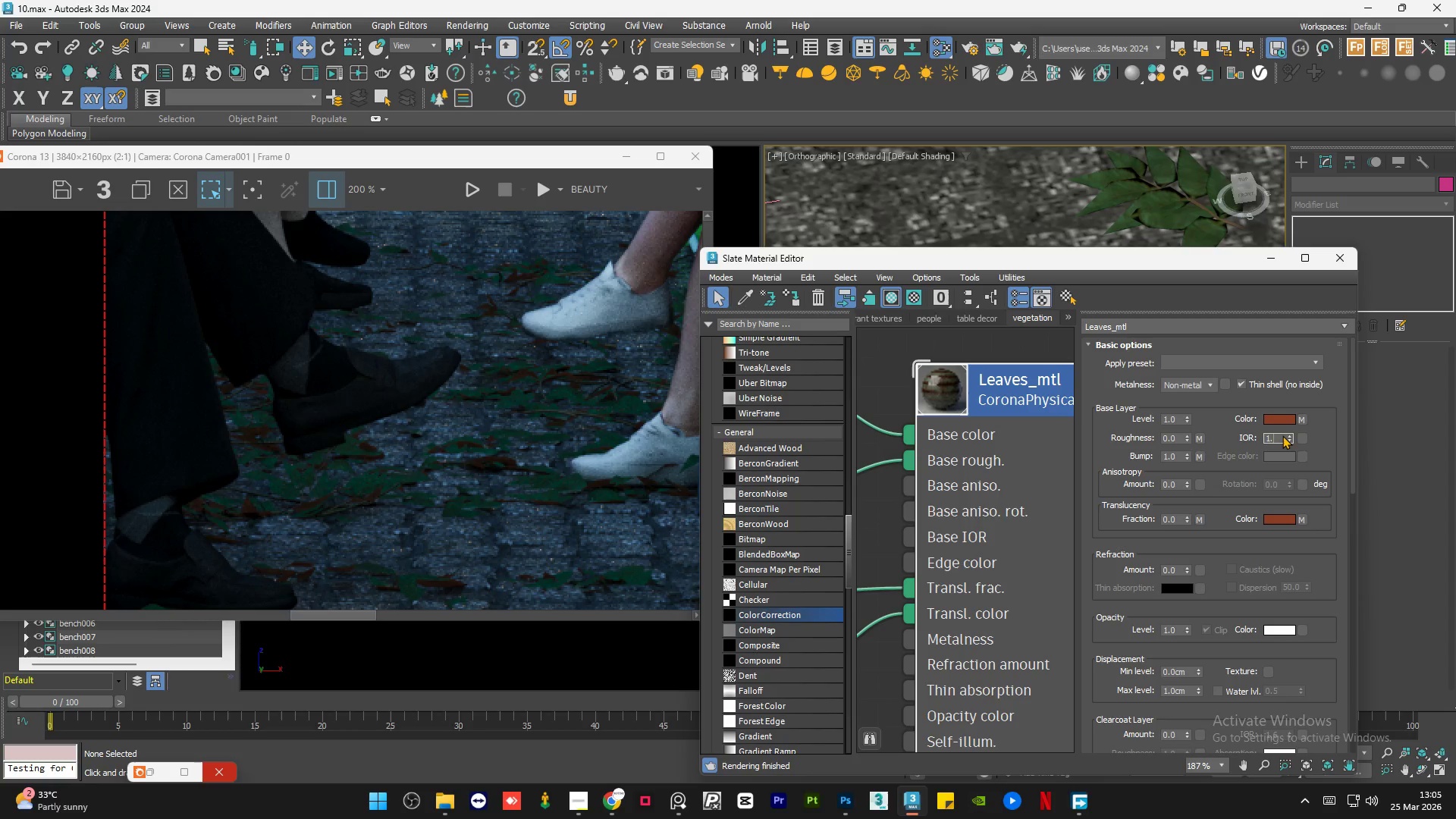 
key(Numpad2)
 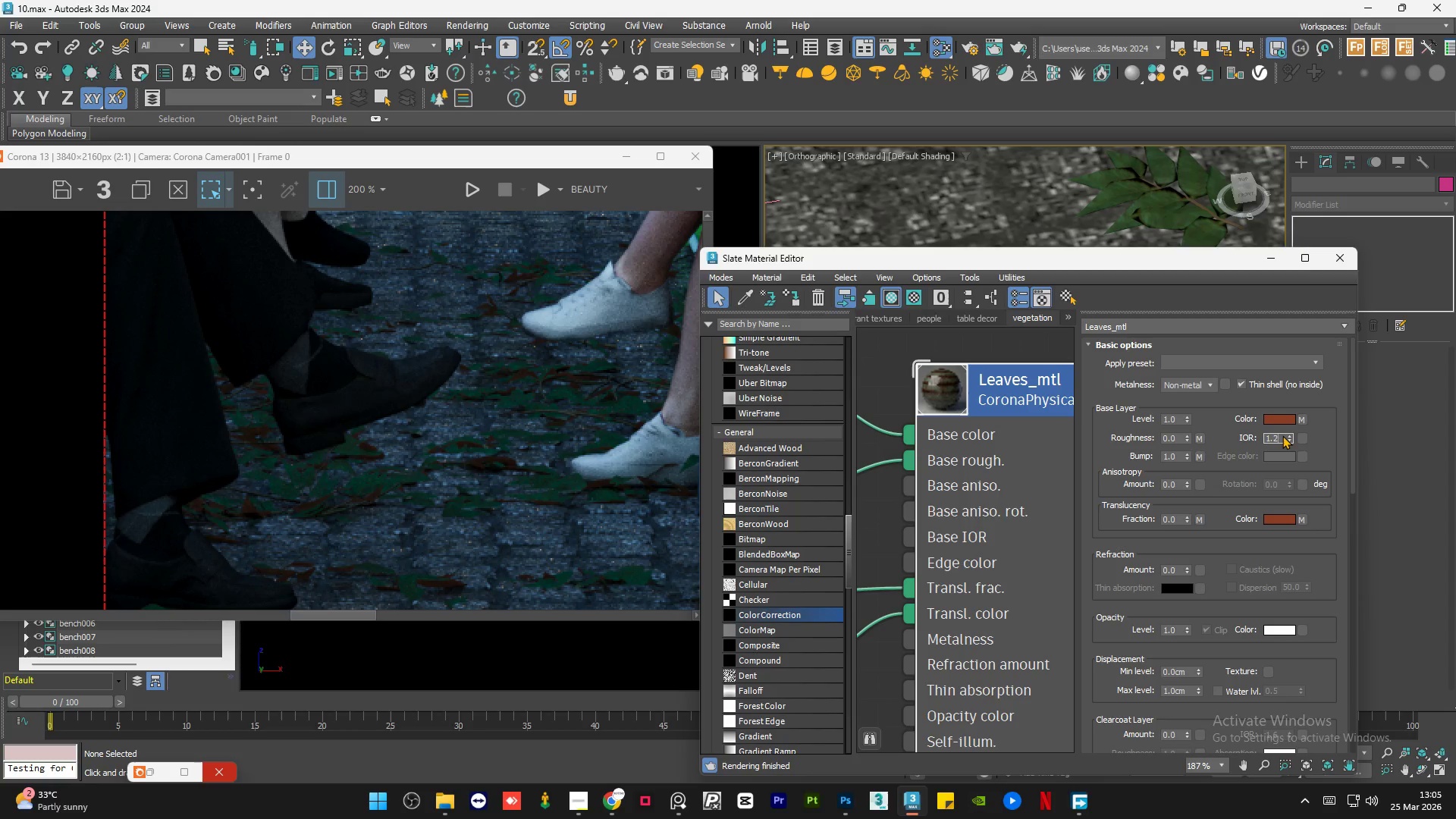 
key(NumpadEnter)
 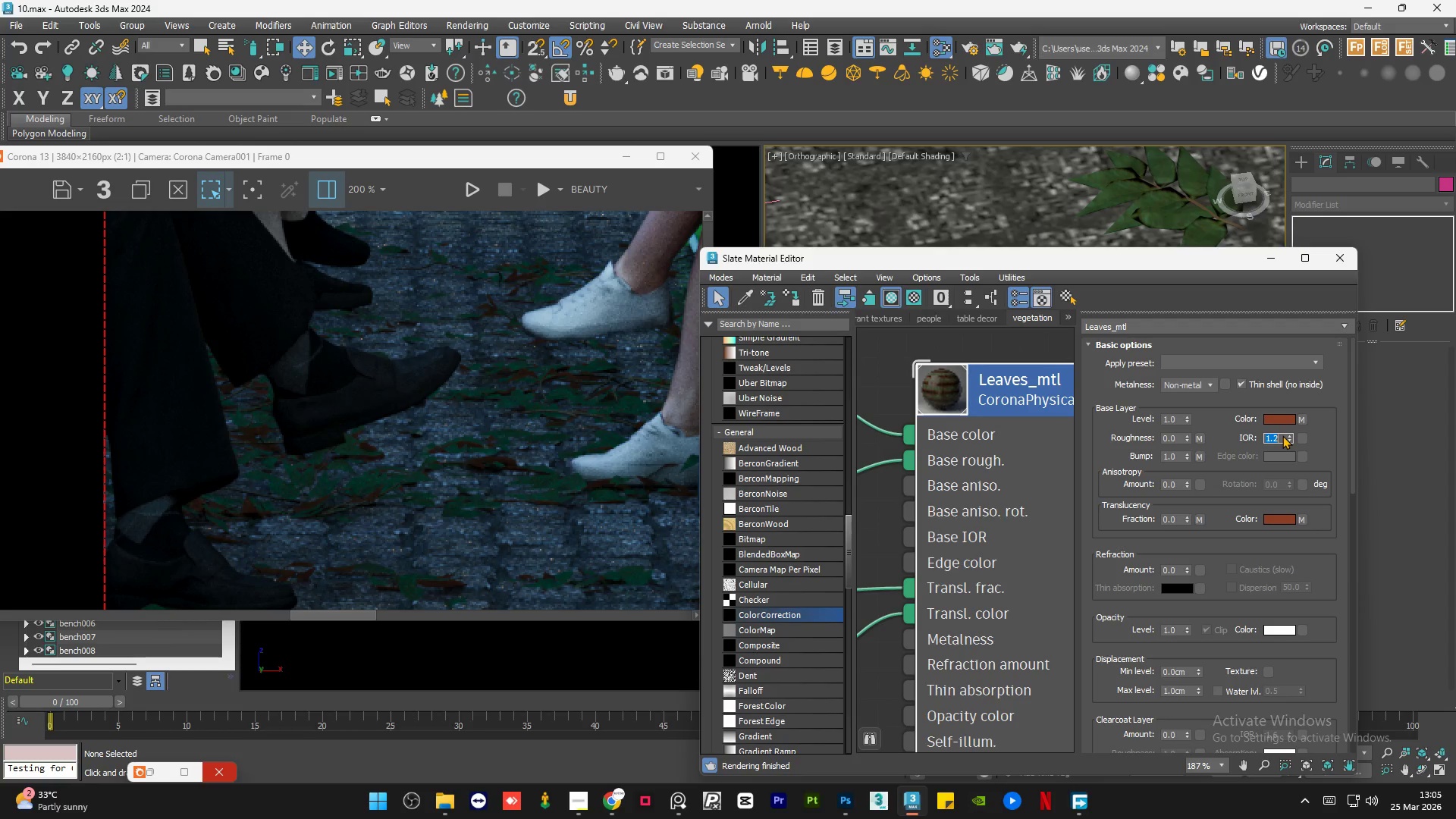 
key(Numpad1)
 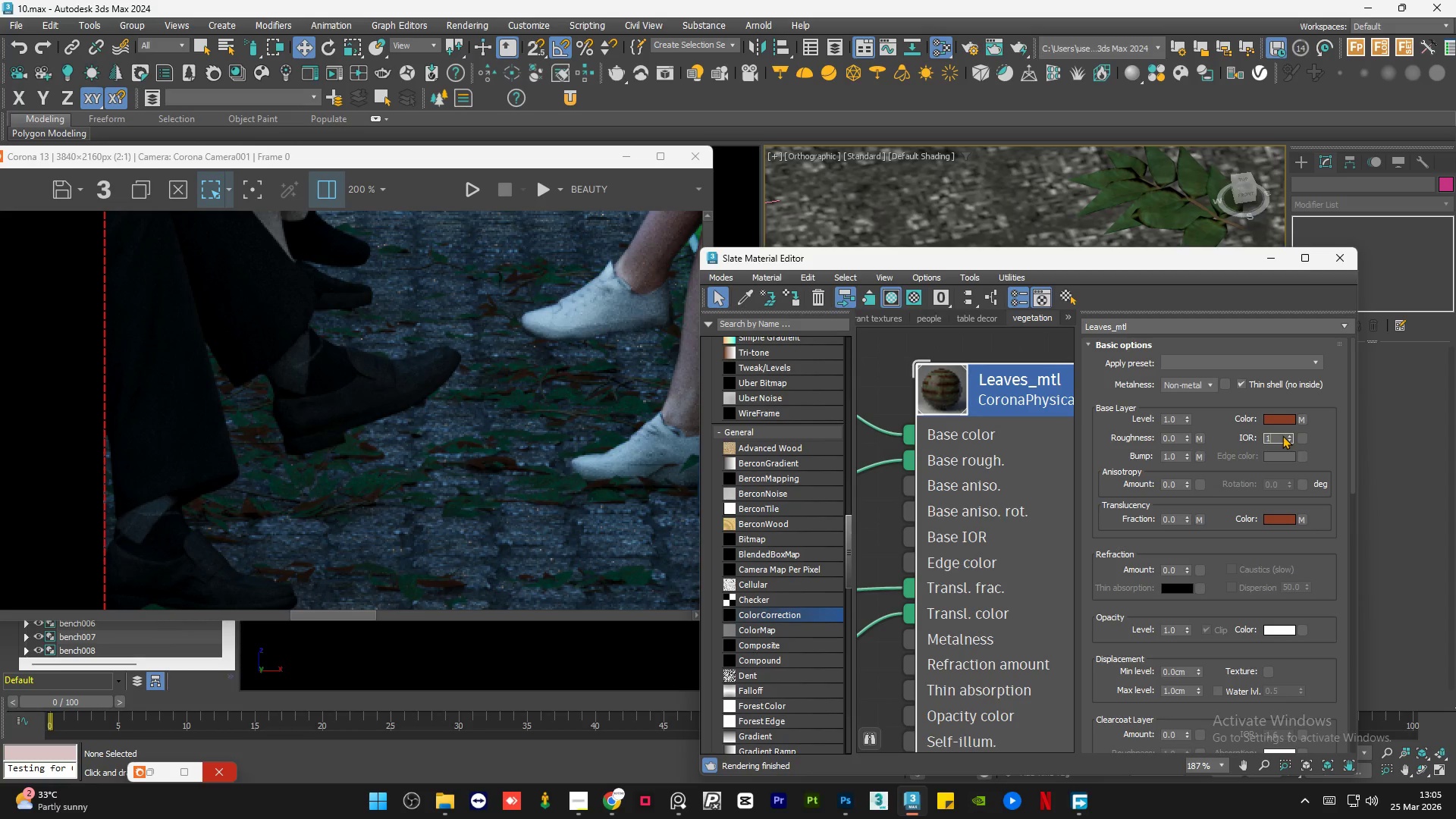 
key(NumpadDecimal)
 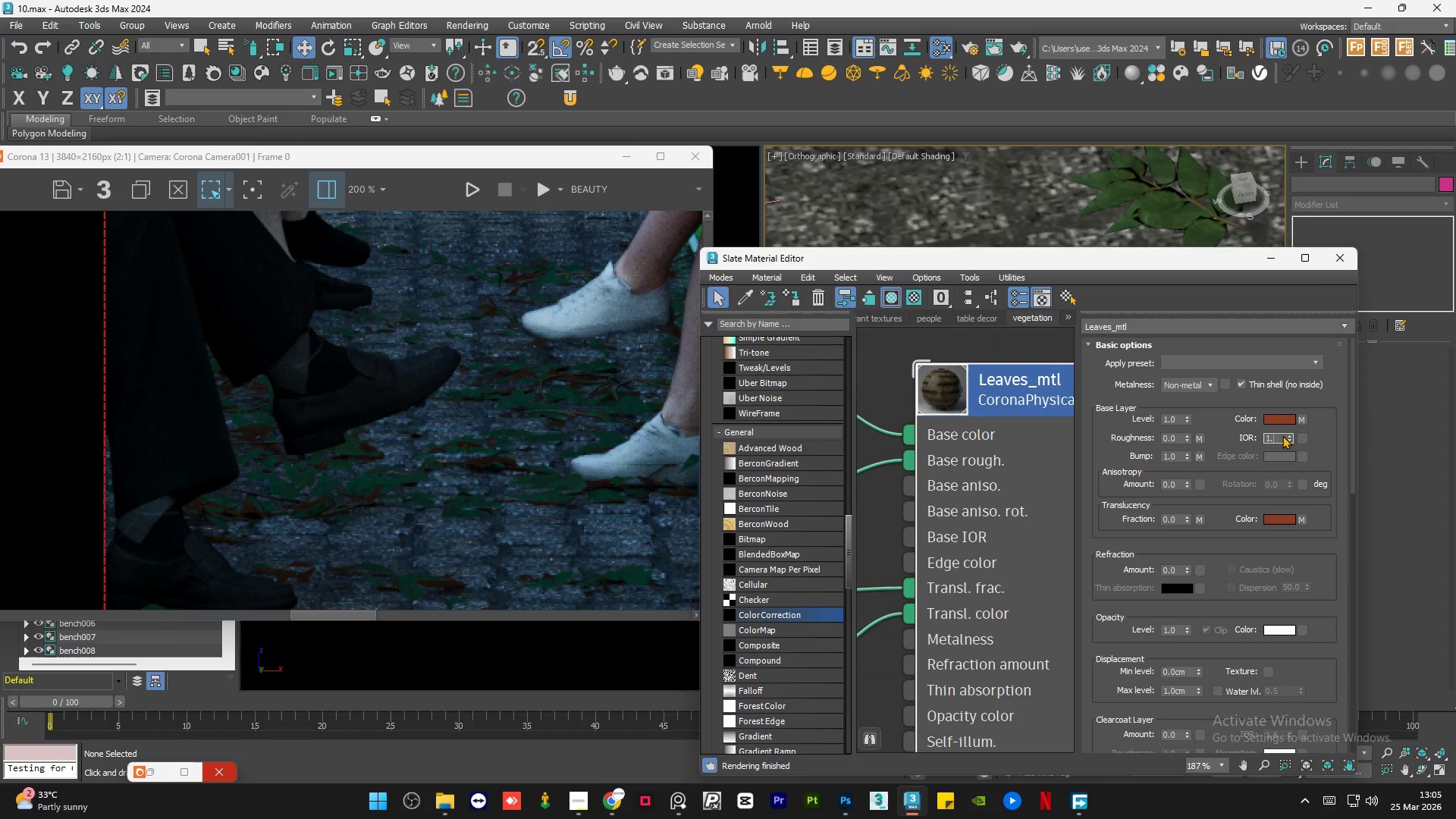 
key(Numpad3)
 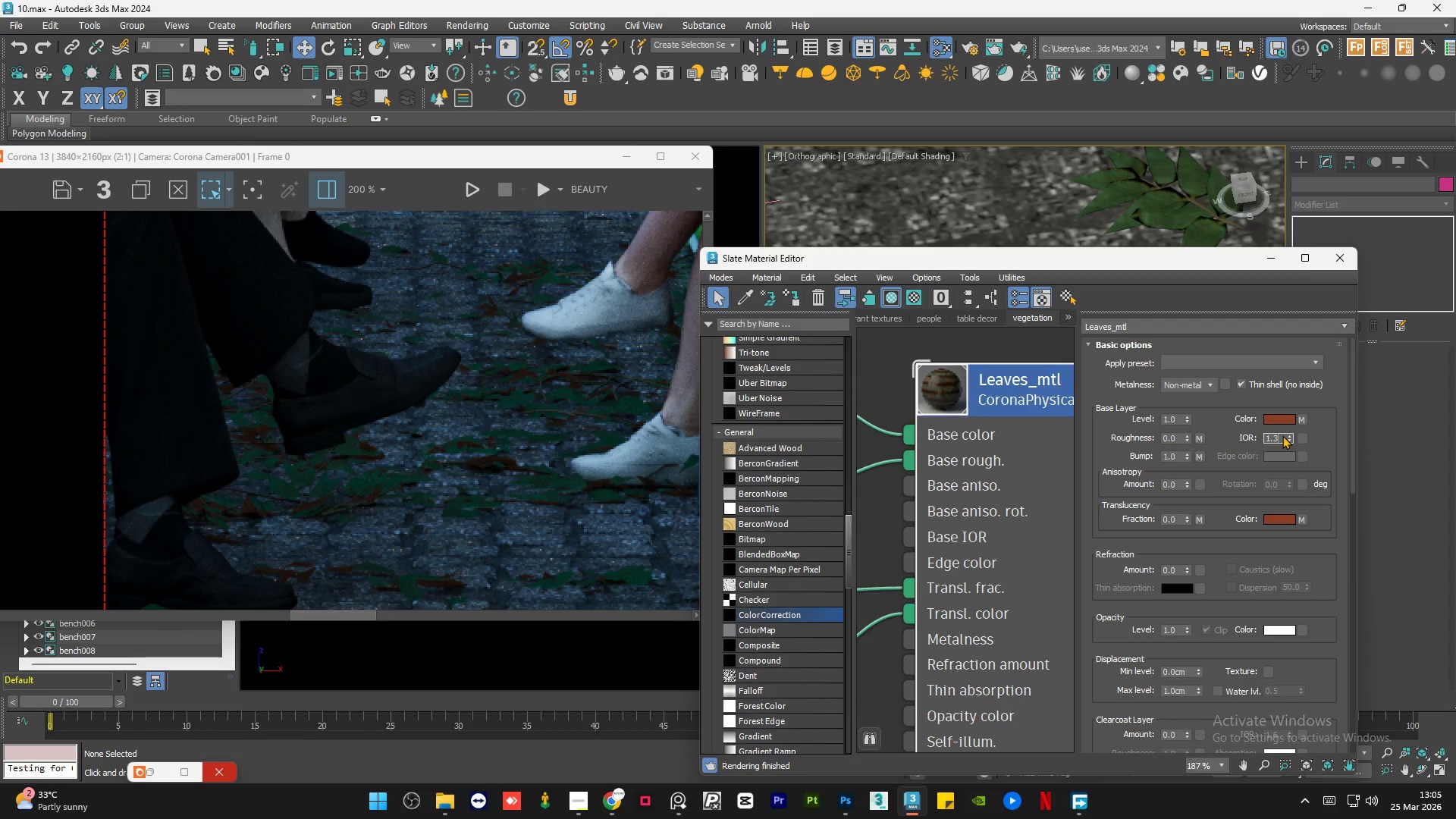 
key(NumpadEnter)
 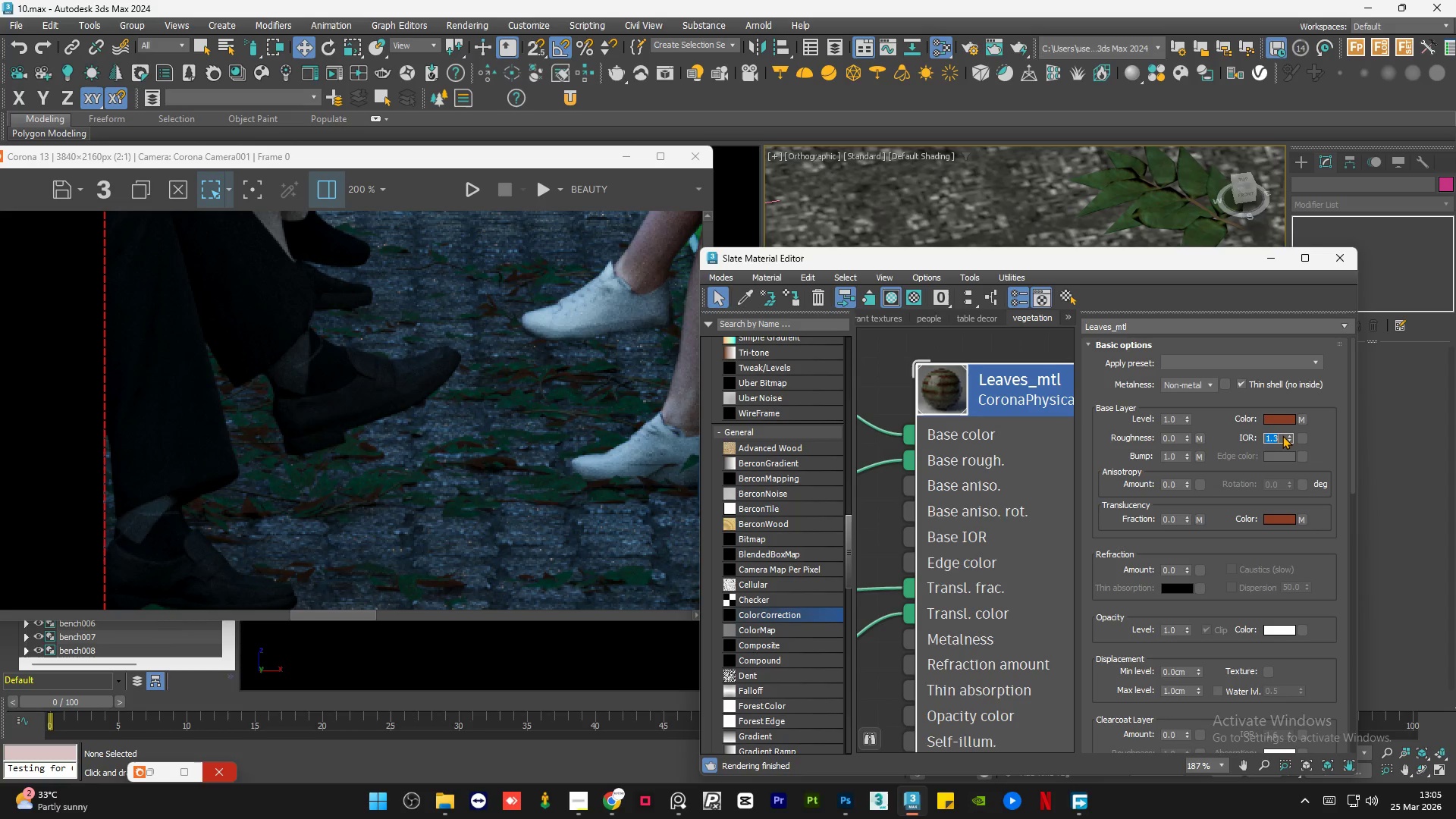 
scroll: coordinate [1020, 434], scroll_direction: down, amount: 12.0
 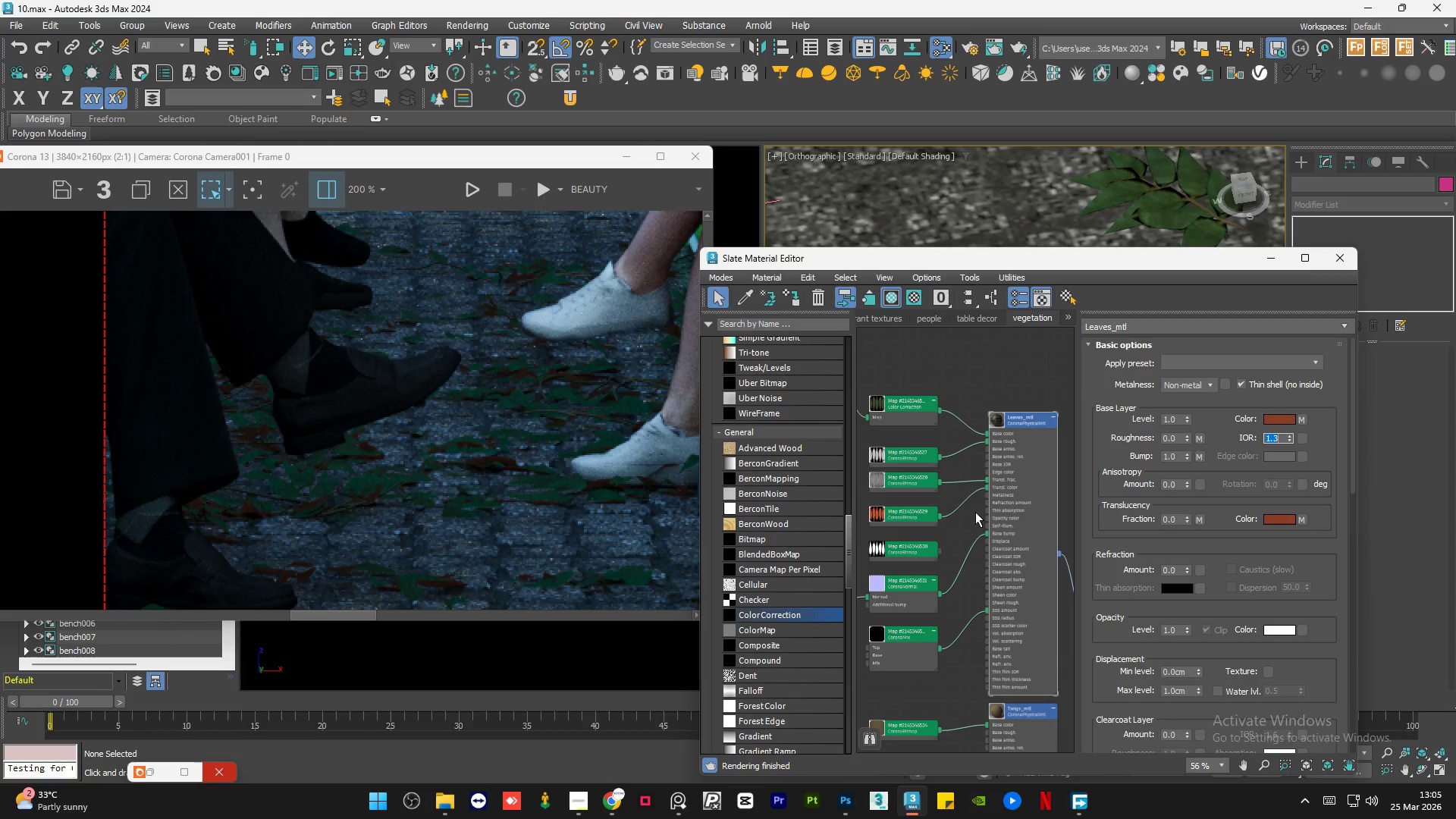 
scroll: coordinate [921, 656], scroll_direction: up, amount: 8.0
 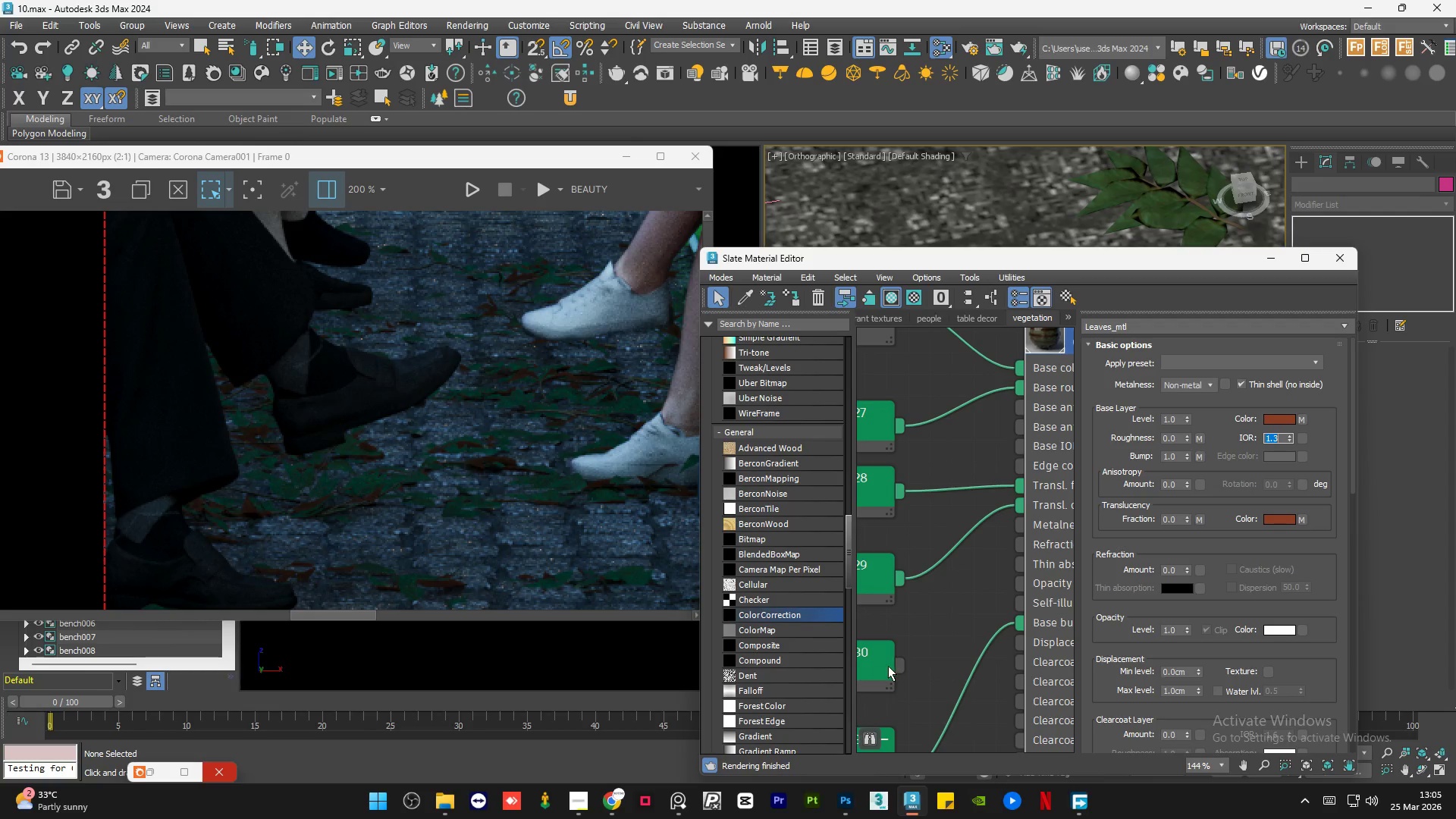 
scroll: coordinate [886, 665], scroll_direction: down, amount: 2.0
 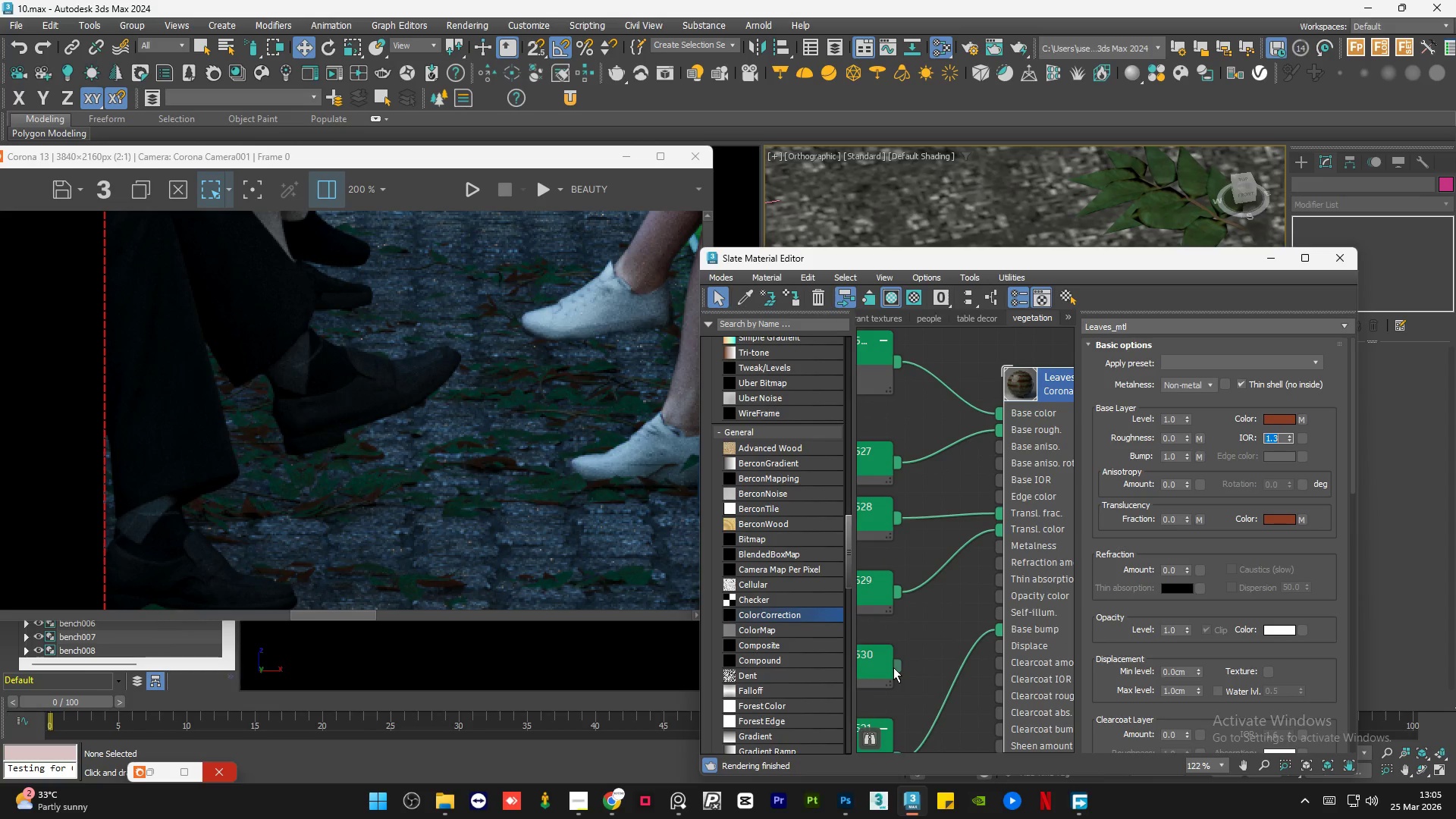 
left_click_drag(start_coordinate=[893, 667], to_coordinate=[994, 598])
 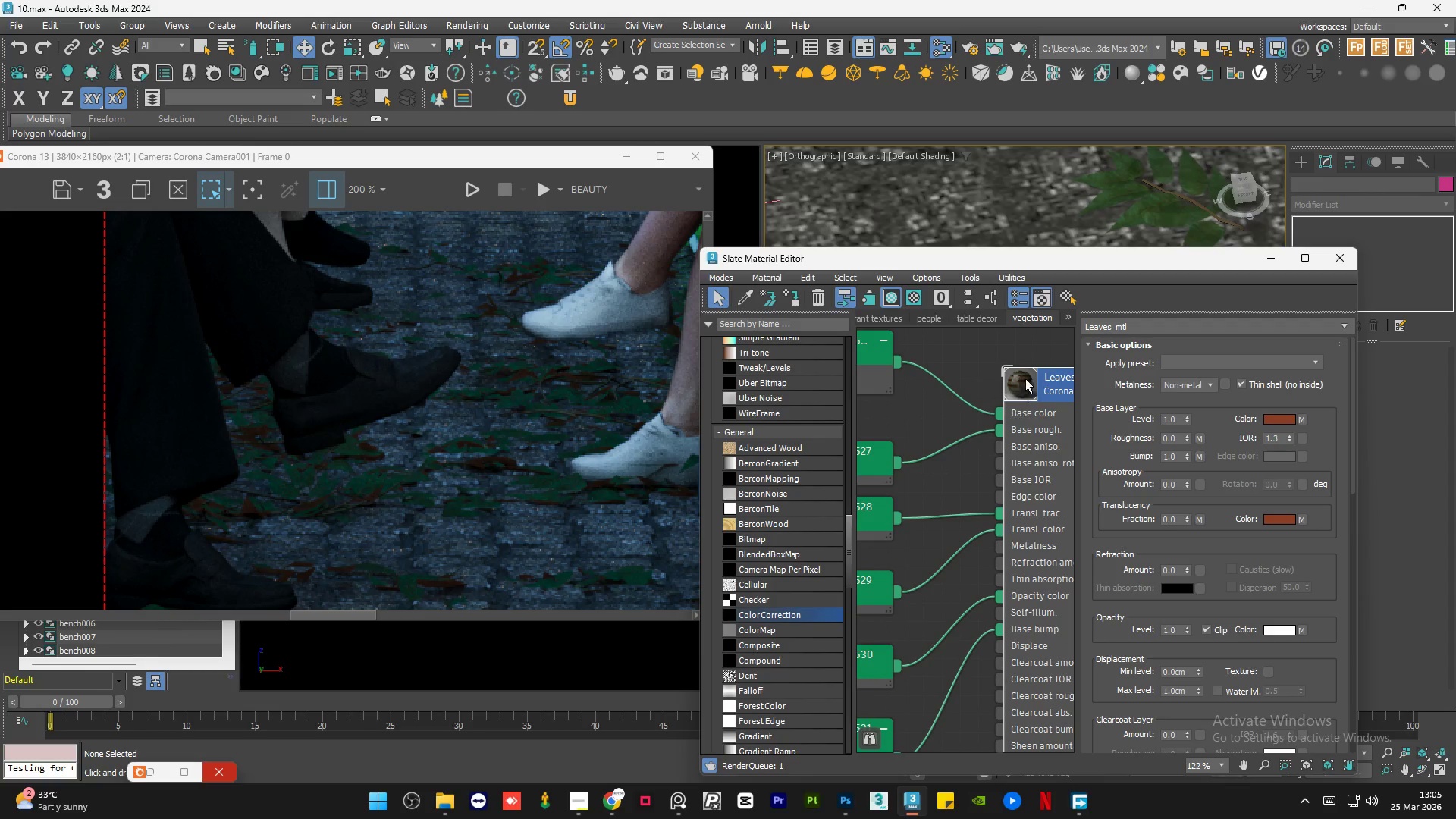 
scroll: coordinate [1034, 368], scroll_direction: up, amount: 7.0
 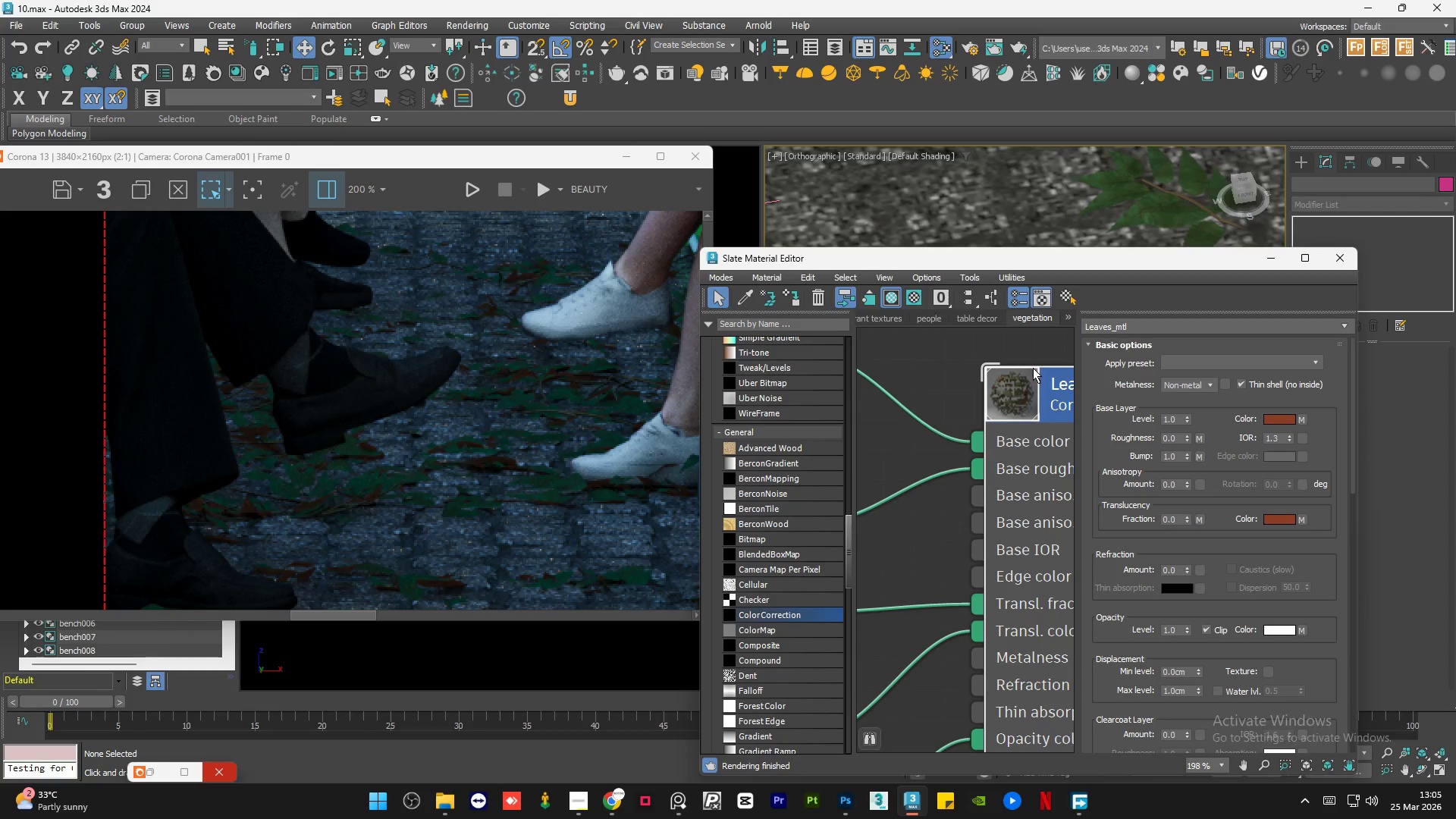 
scroll: coordinate [1031, 369], scroll_direction: down, amount: 8.0
 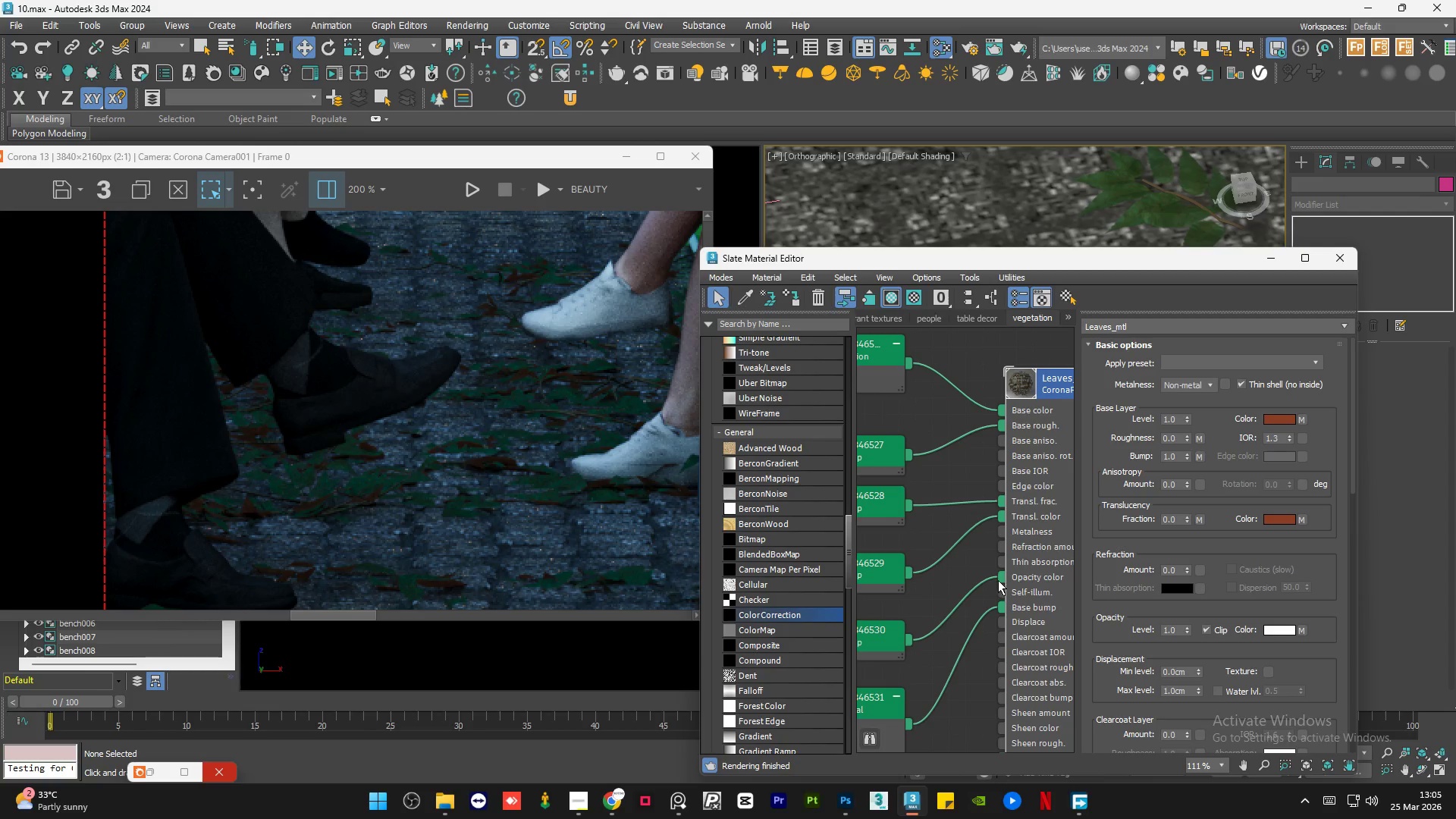 
left_click_drag(start_coordinate=[1002, 576], to_coordinate=[985, 583])
 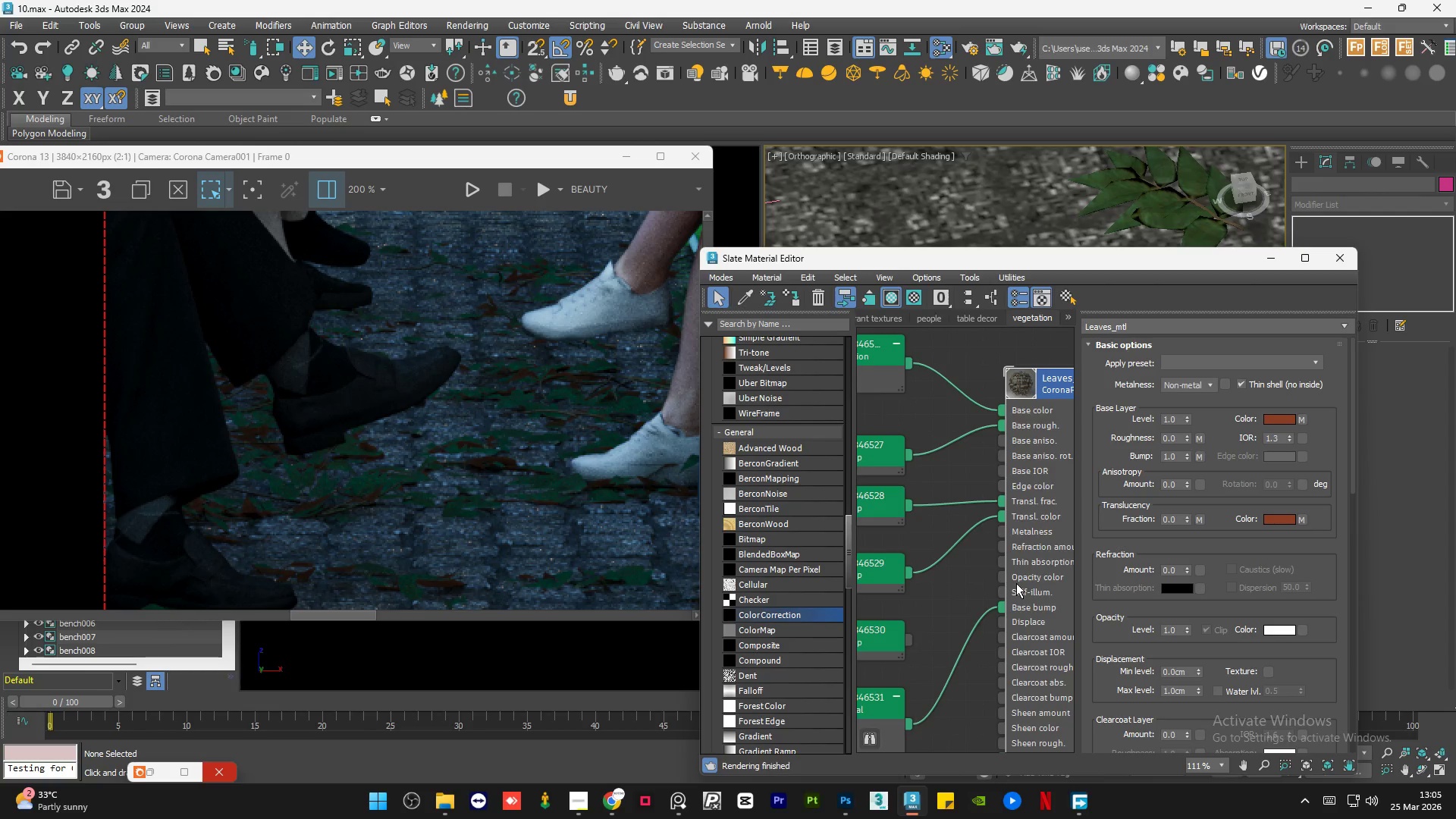 
scroll: coordinate [1034, 569], scroll_direction: down, amount: 2.0
 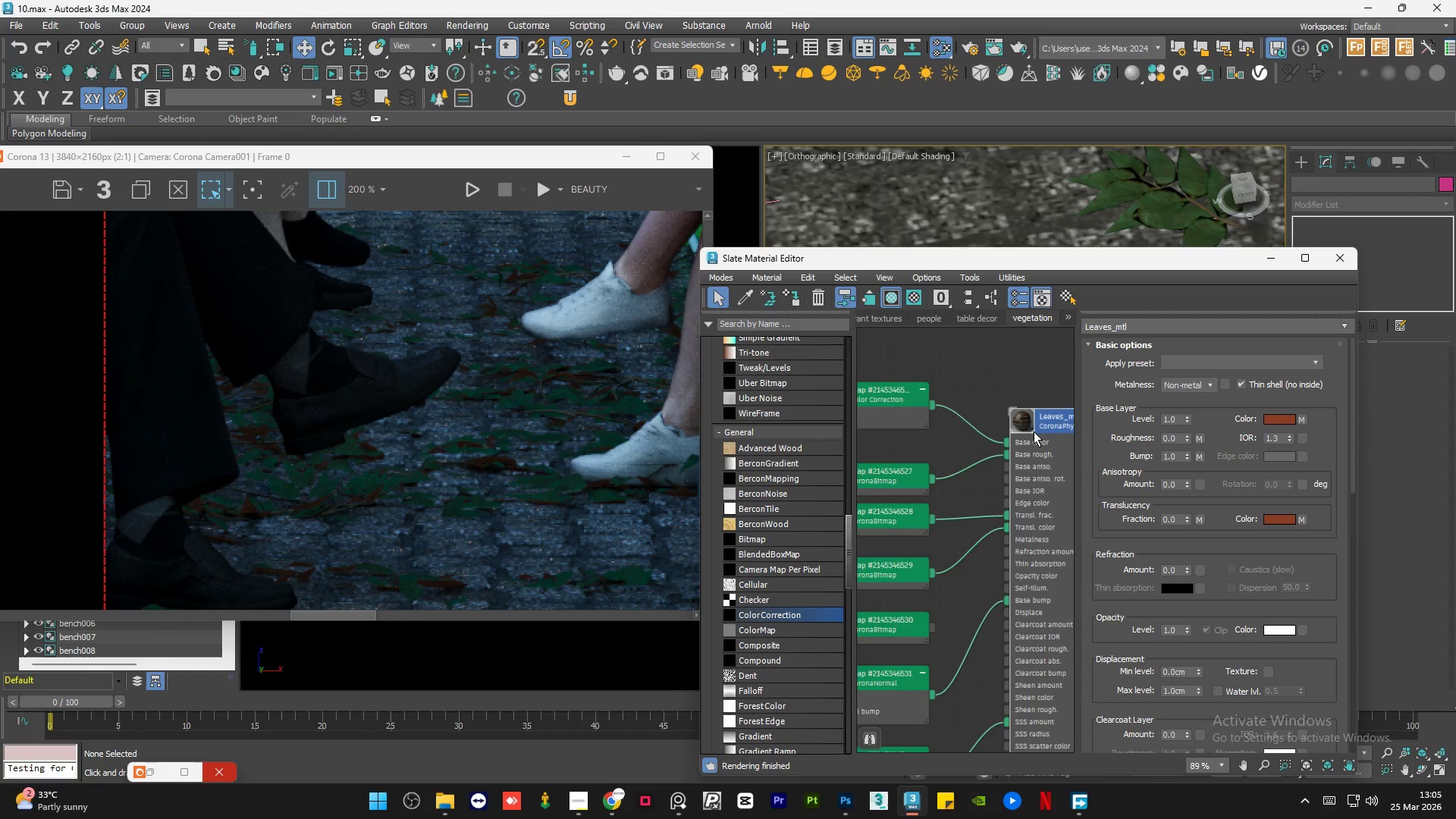 
scroll: coordinate [1040, 442], scroll_direction: up, amount: 7.0
 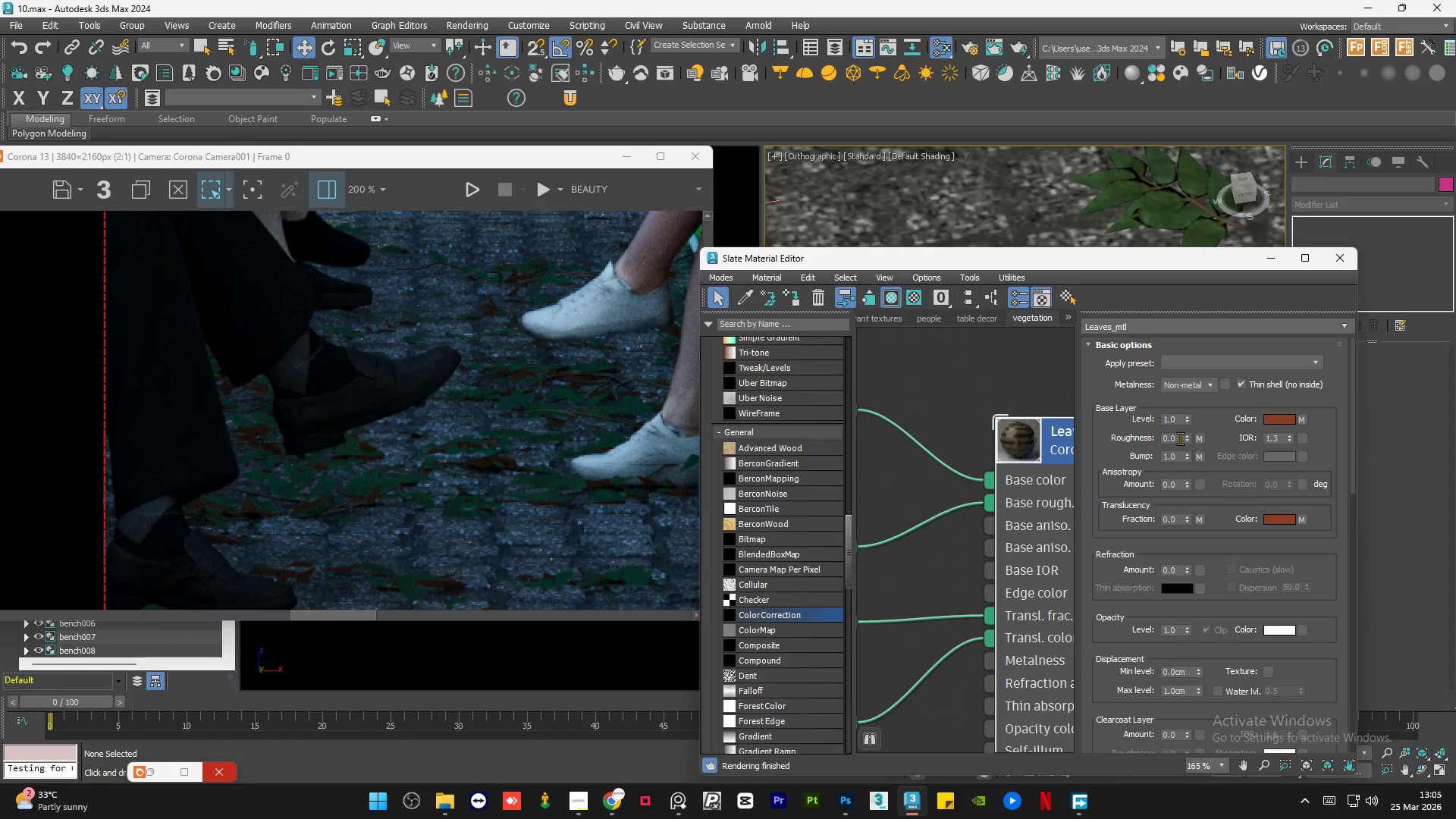 
double_click([1179, 438])
 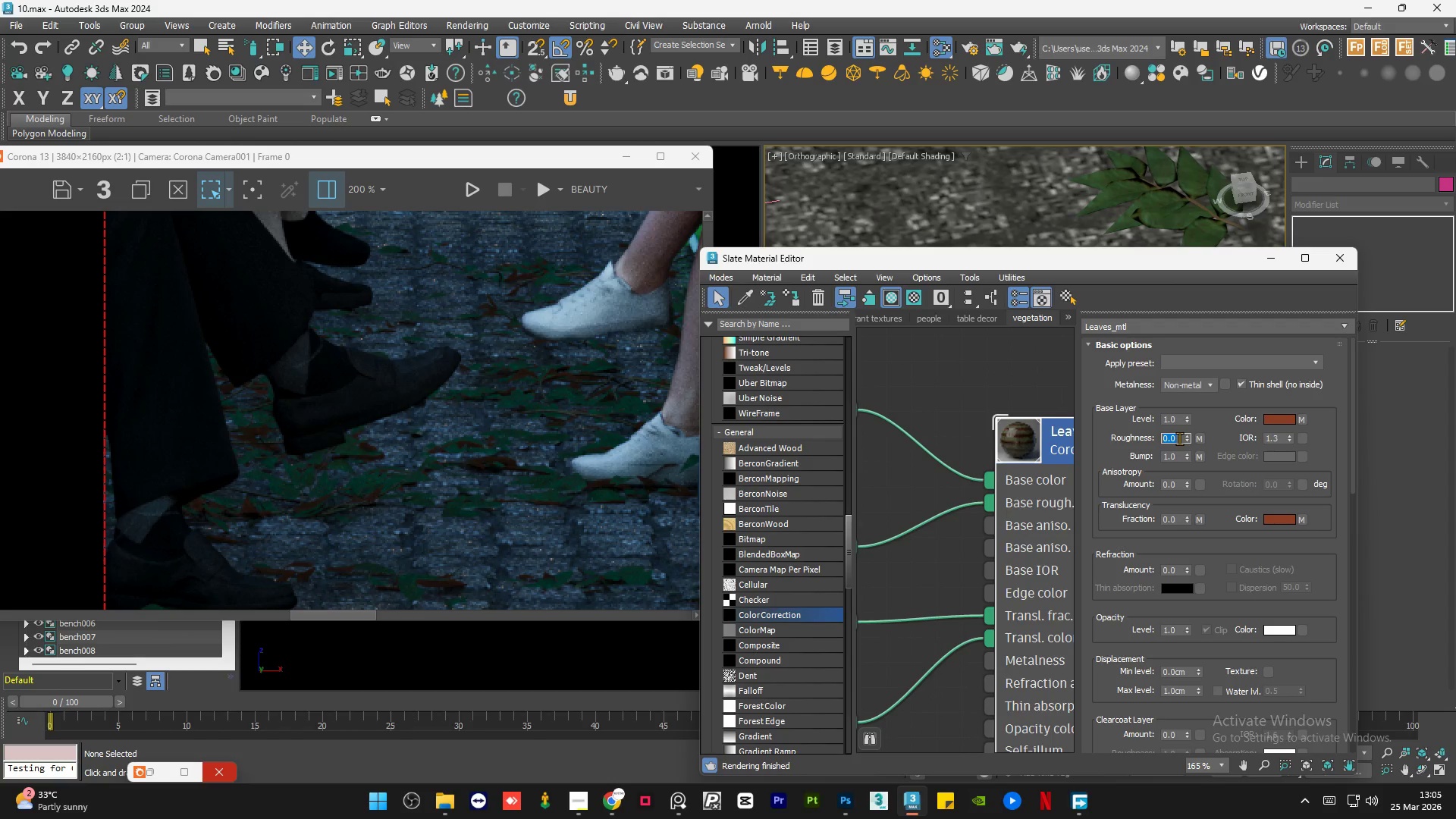 
key(NumpadDecimal)
 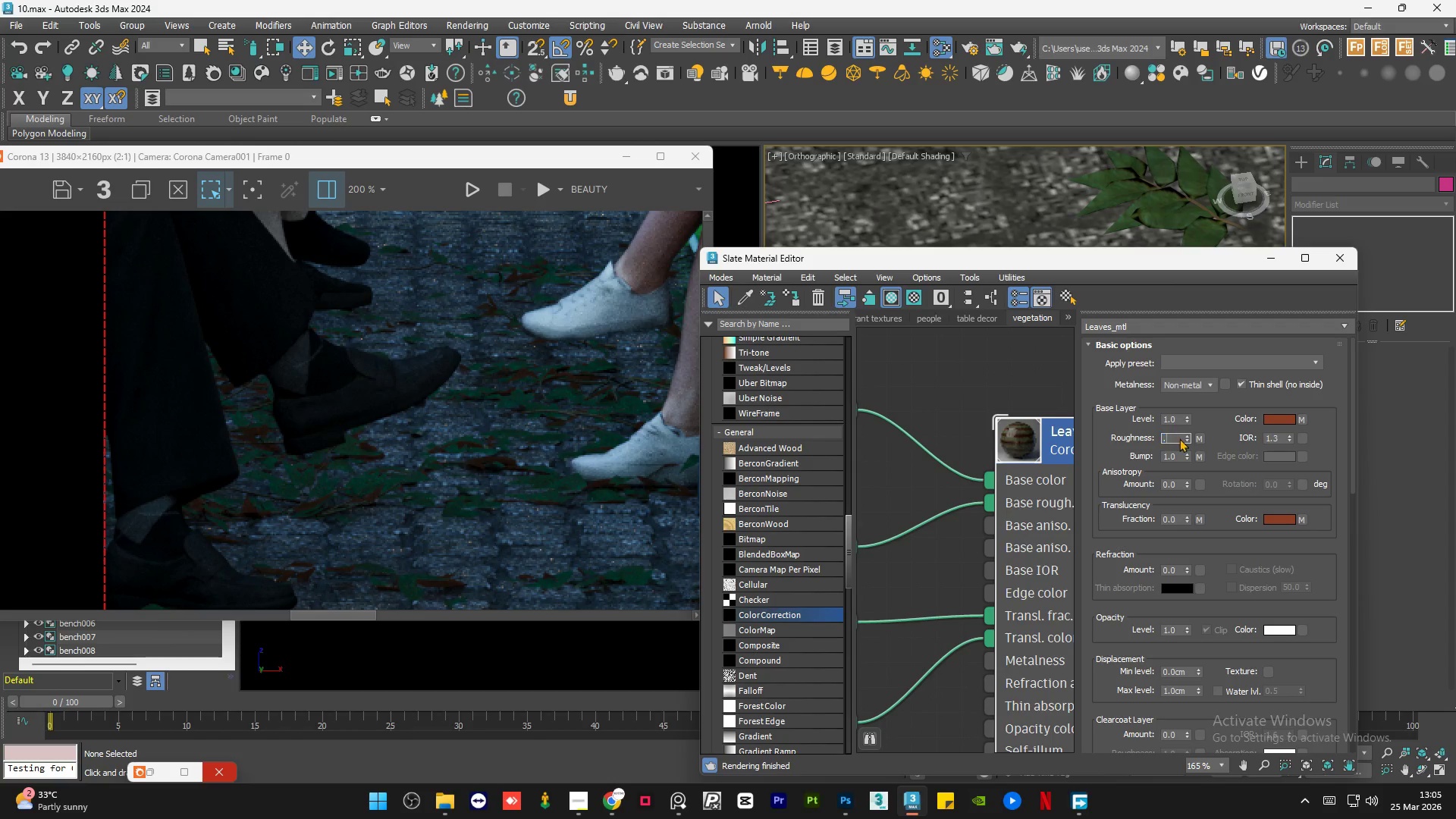 
key(Numpad2)
 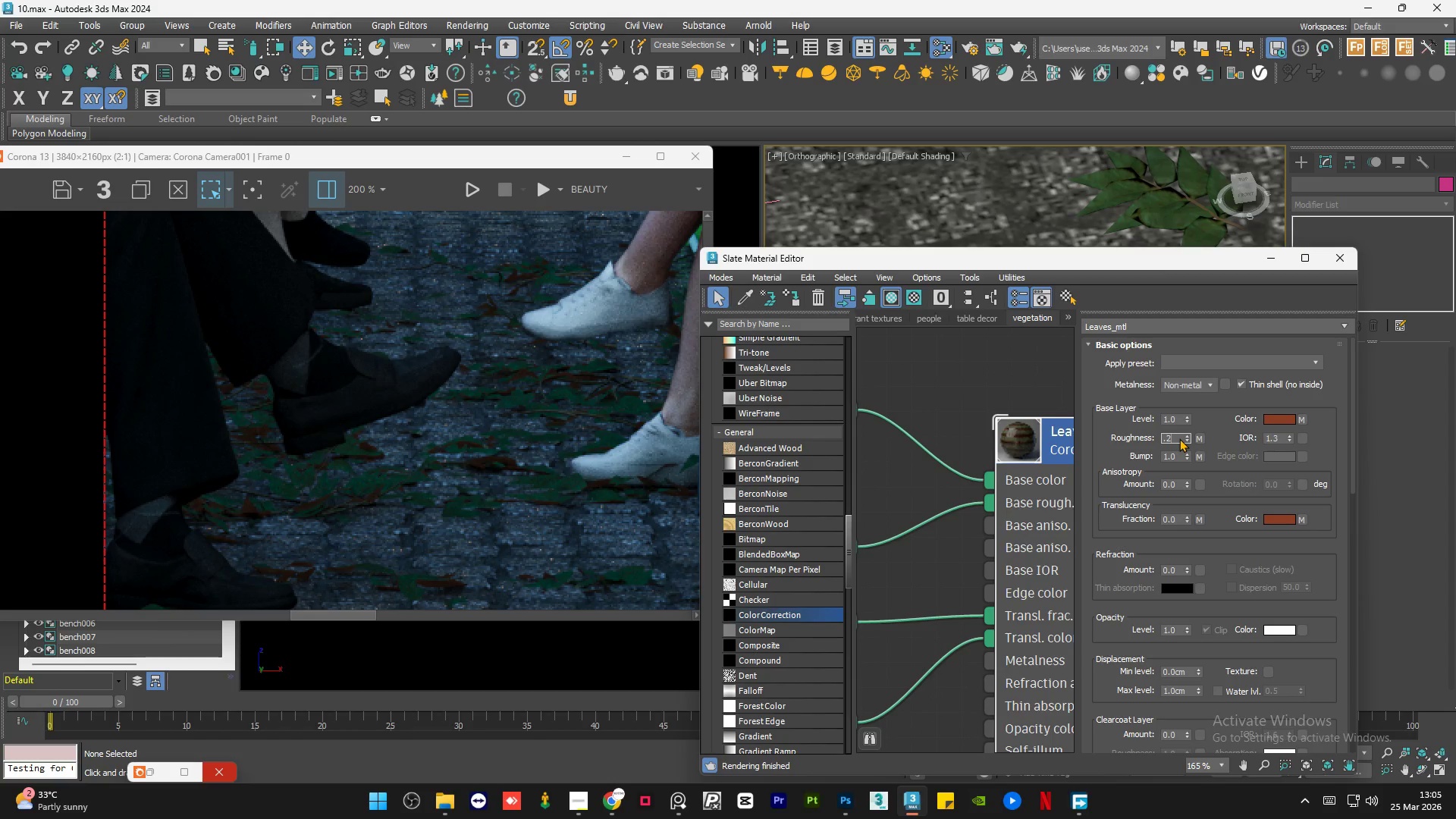 
key(NumpadEnter)
 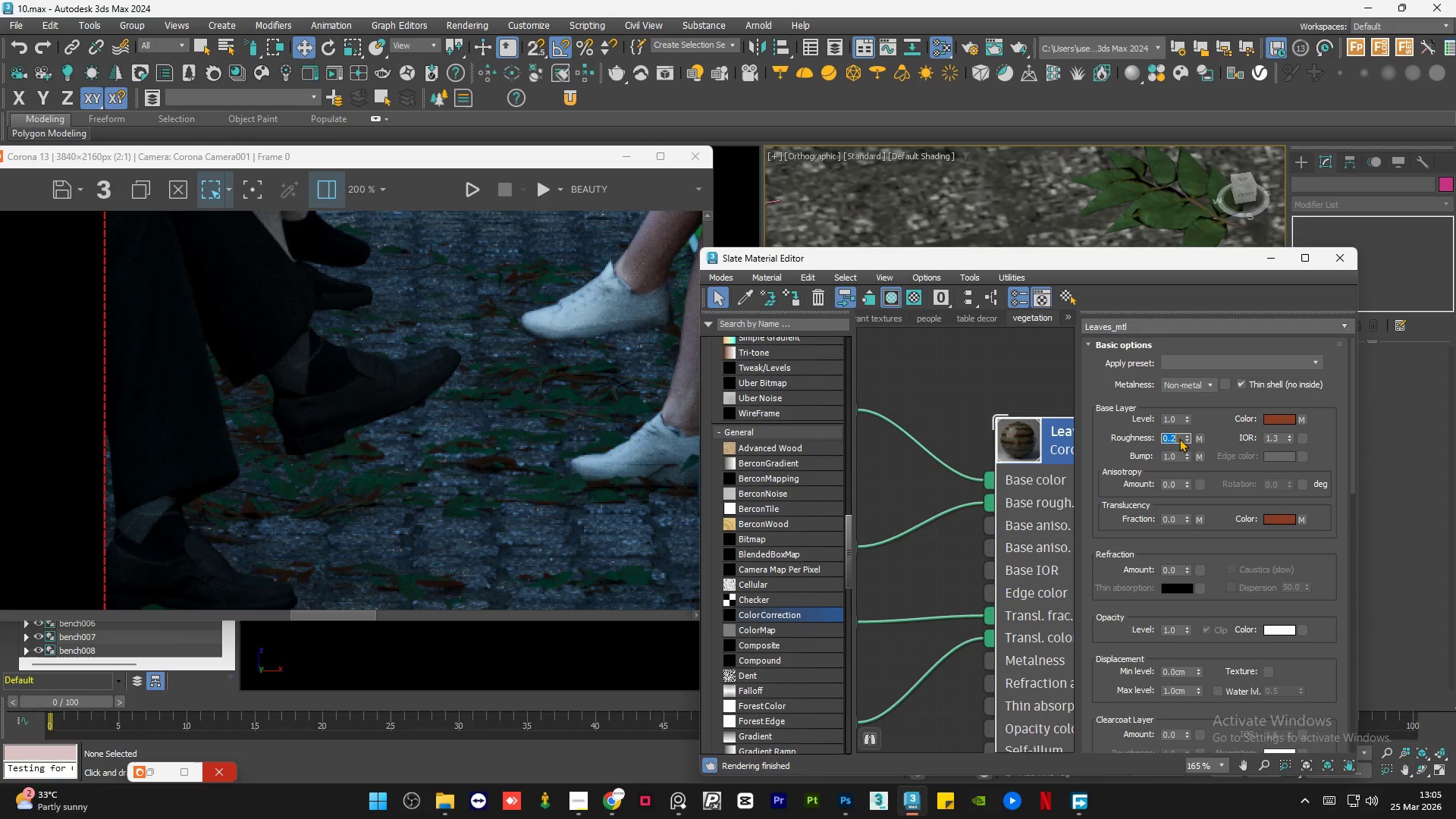 
key(NumpadDecimal)
 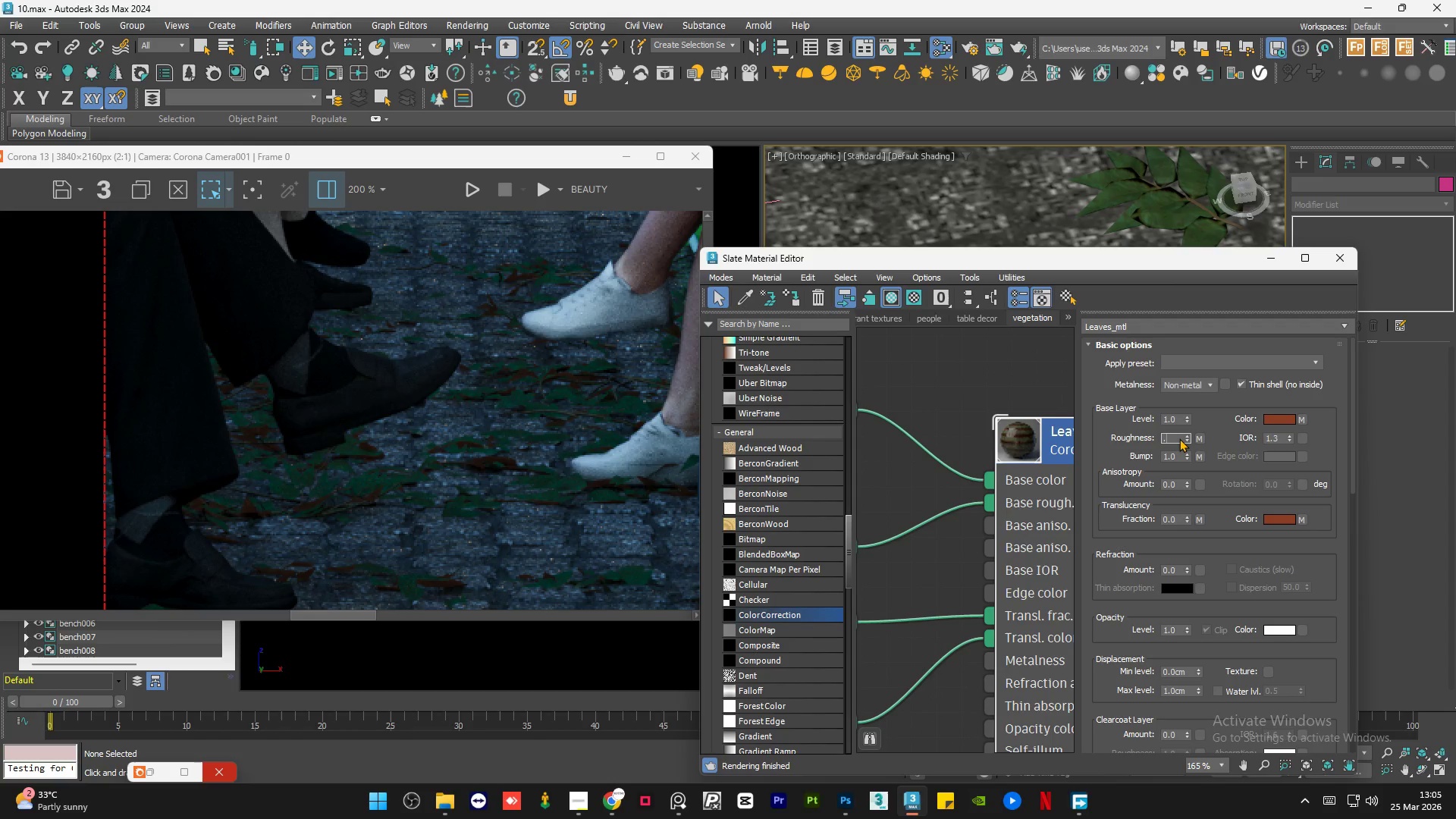 
key(Numpad5)
 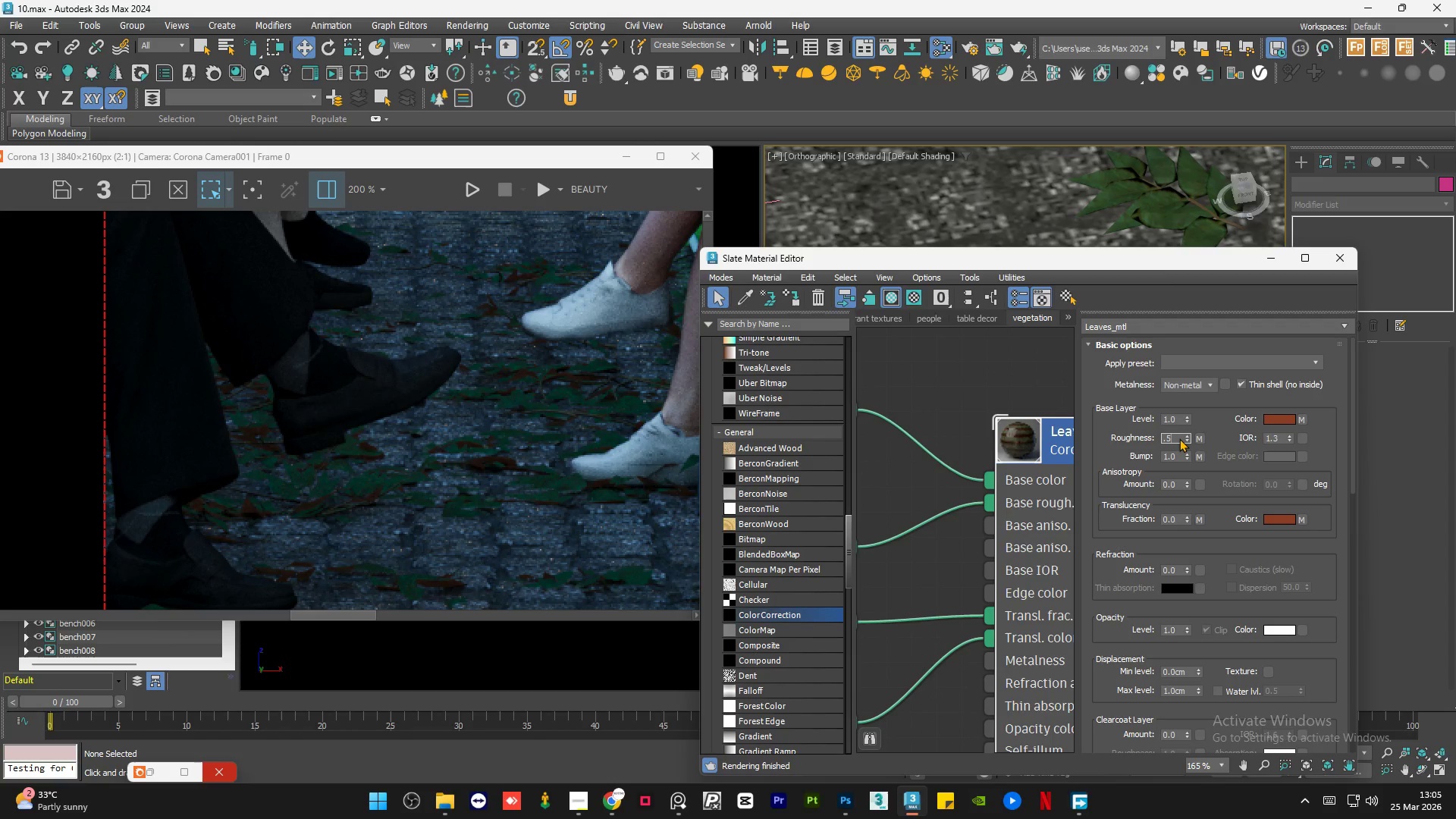 
key(NumpadEnter)
 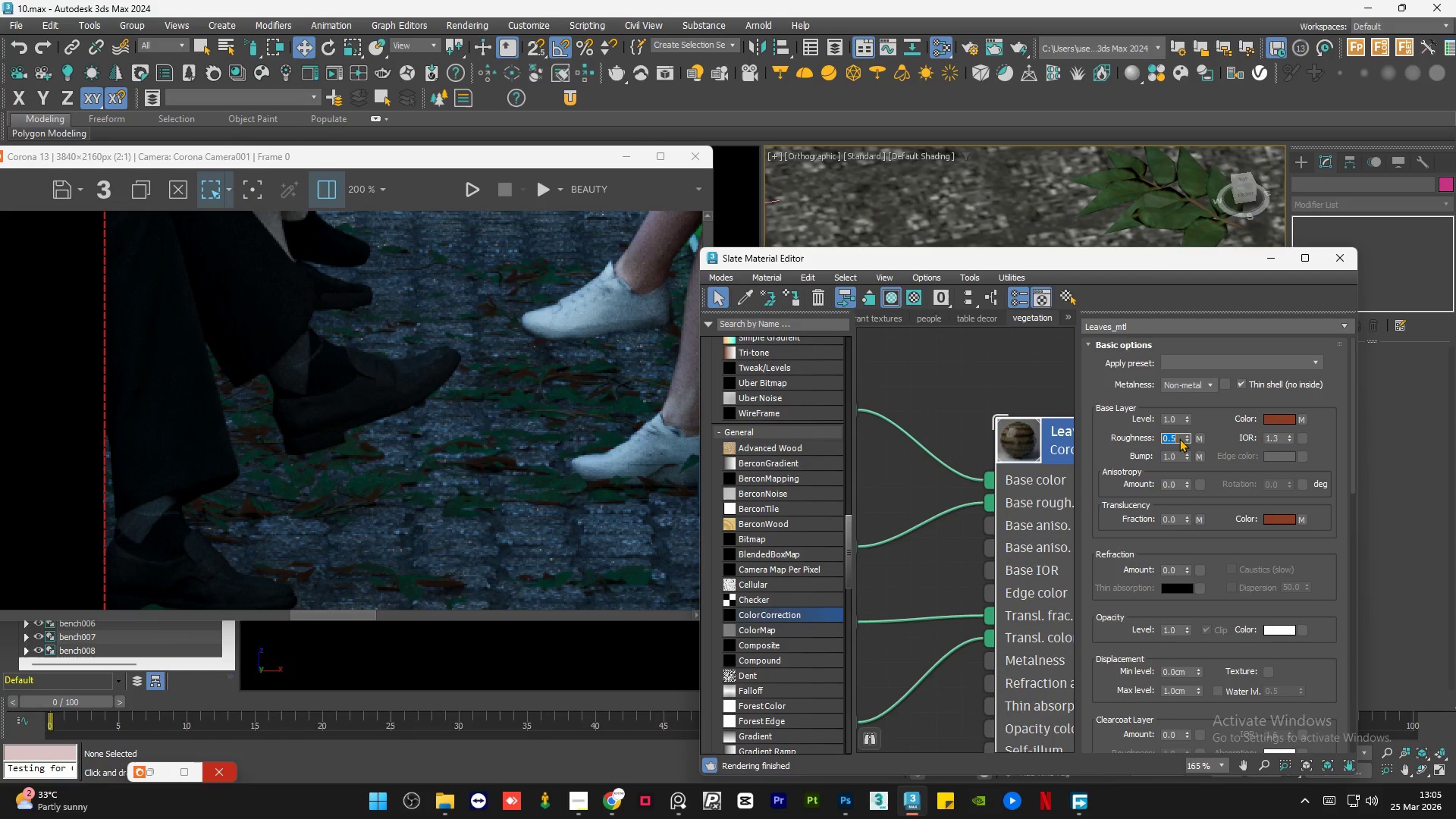 
key(Numpad1)
 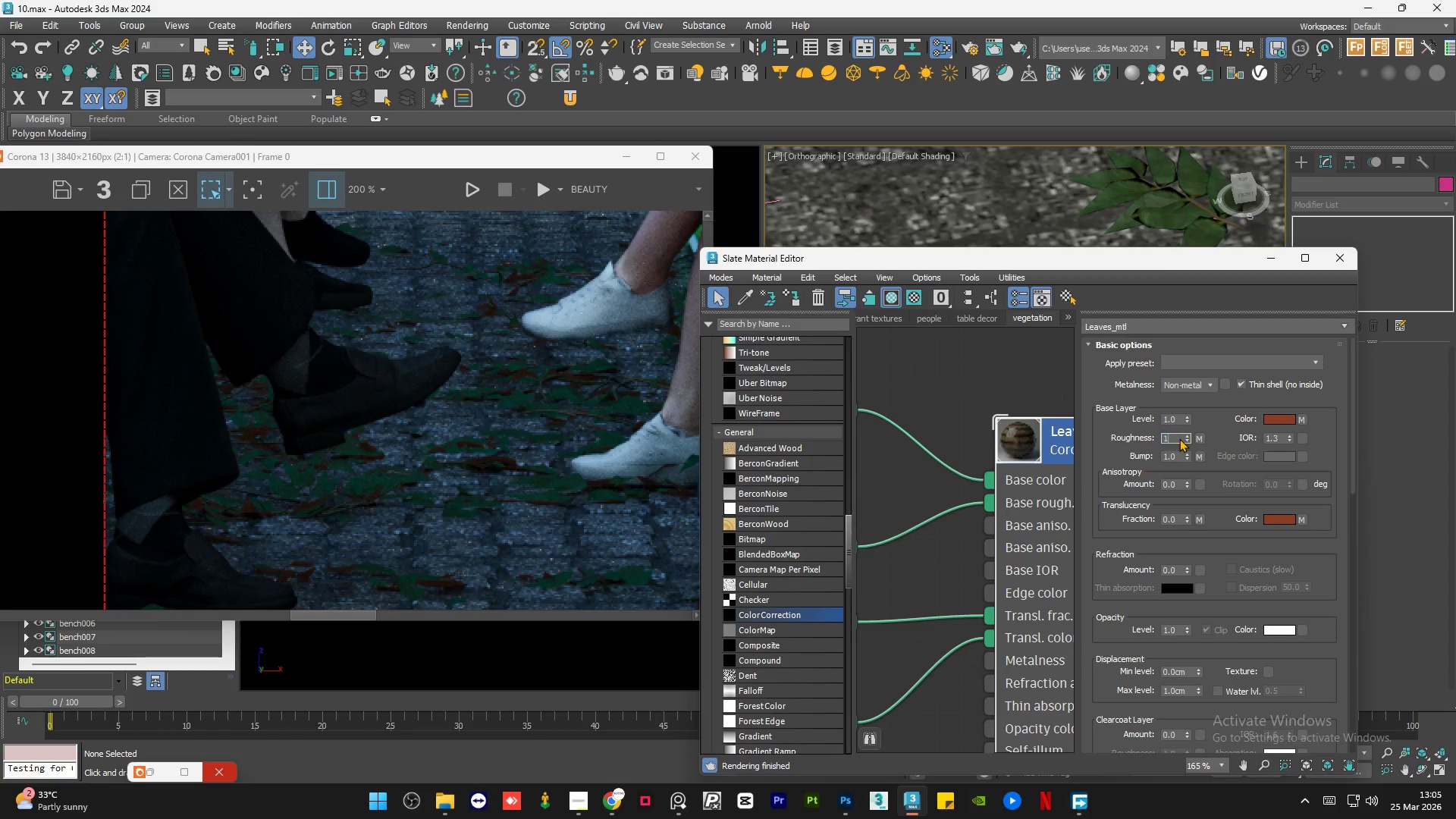 
key(NumpadEnter)
 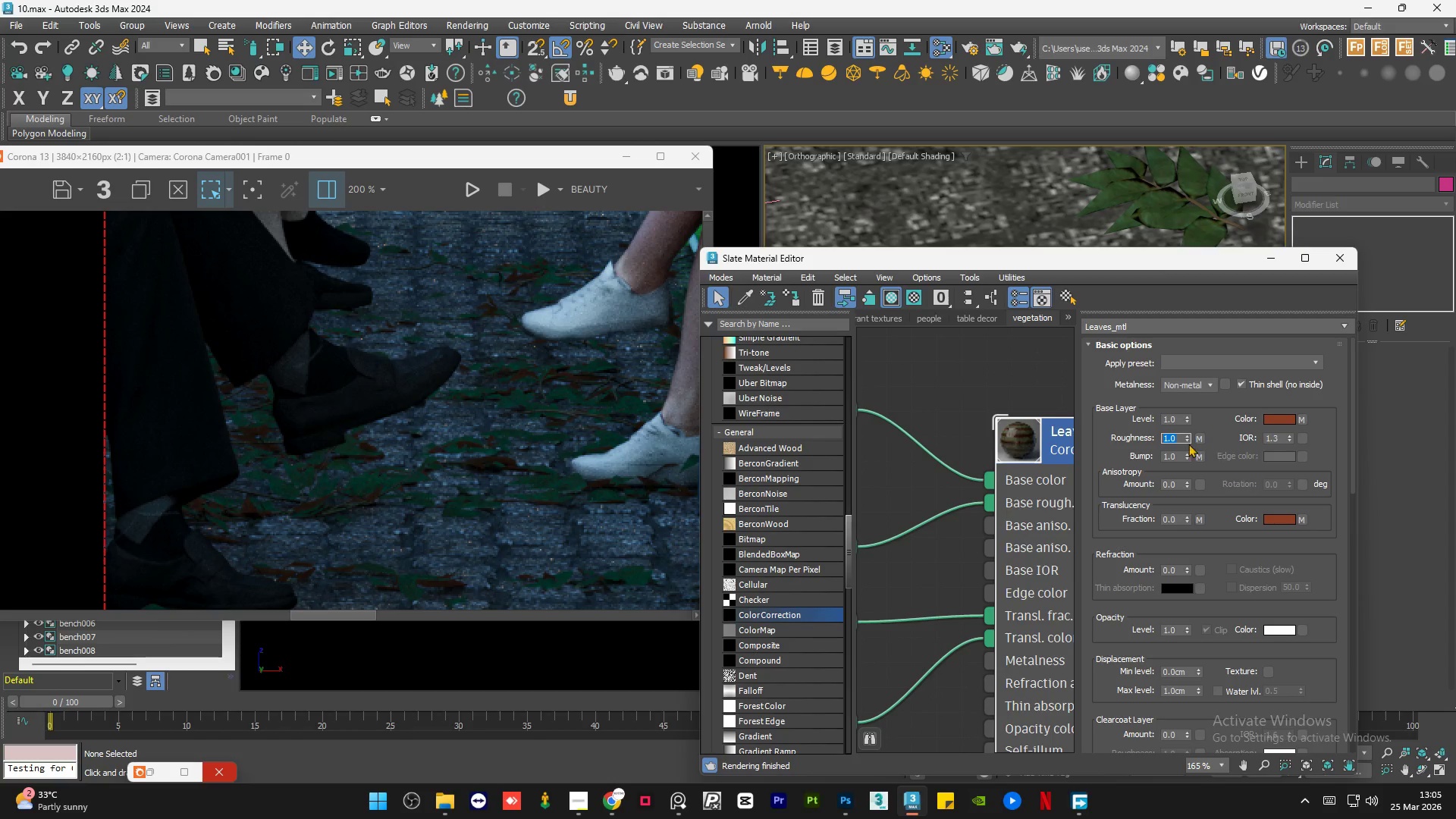 
left_click([971, 365])
 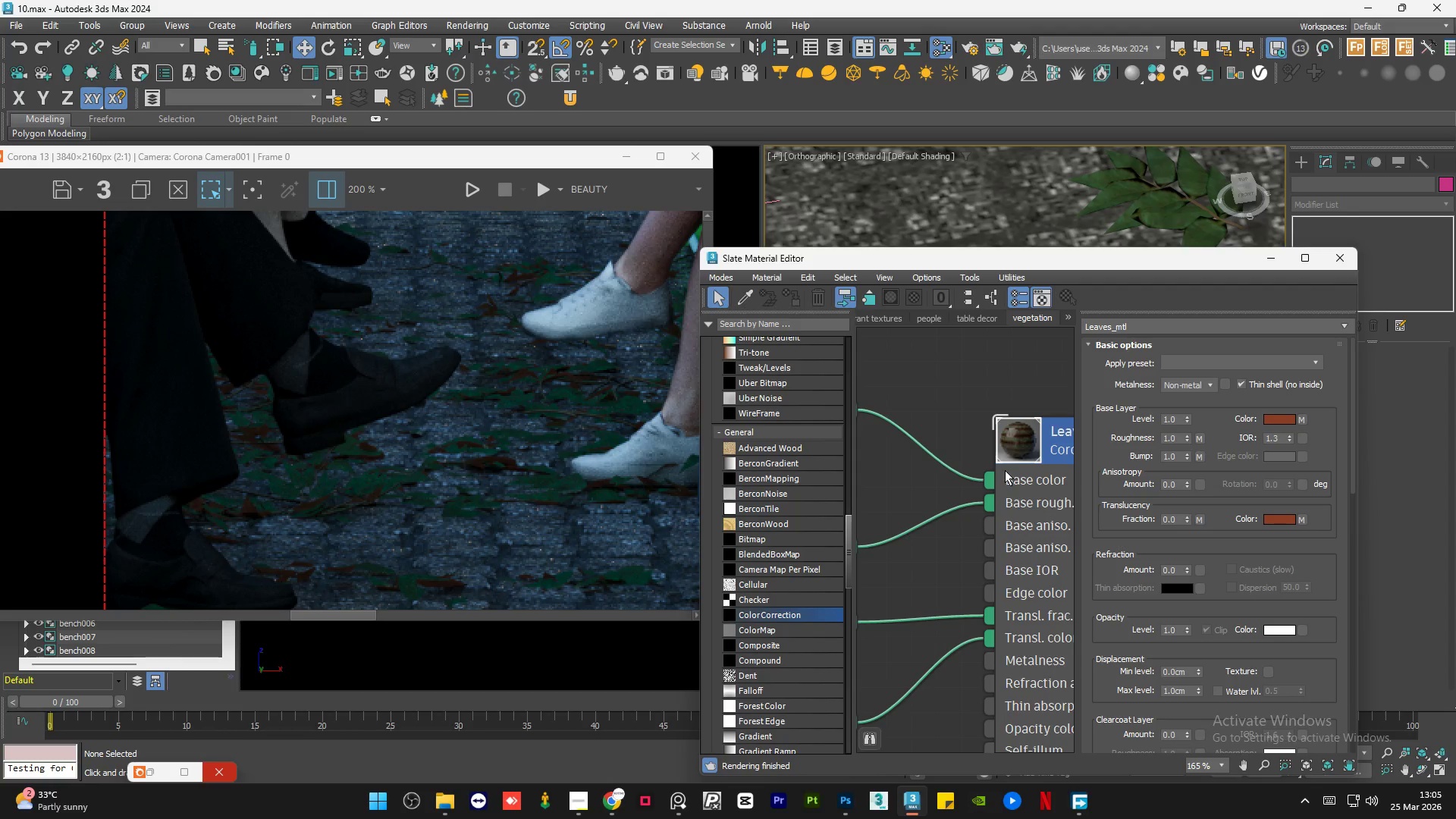 
right_click([1026, 487])
 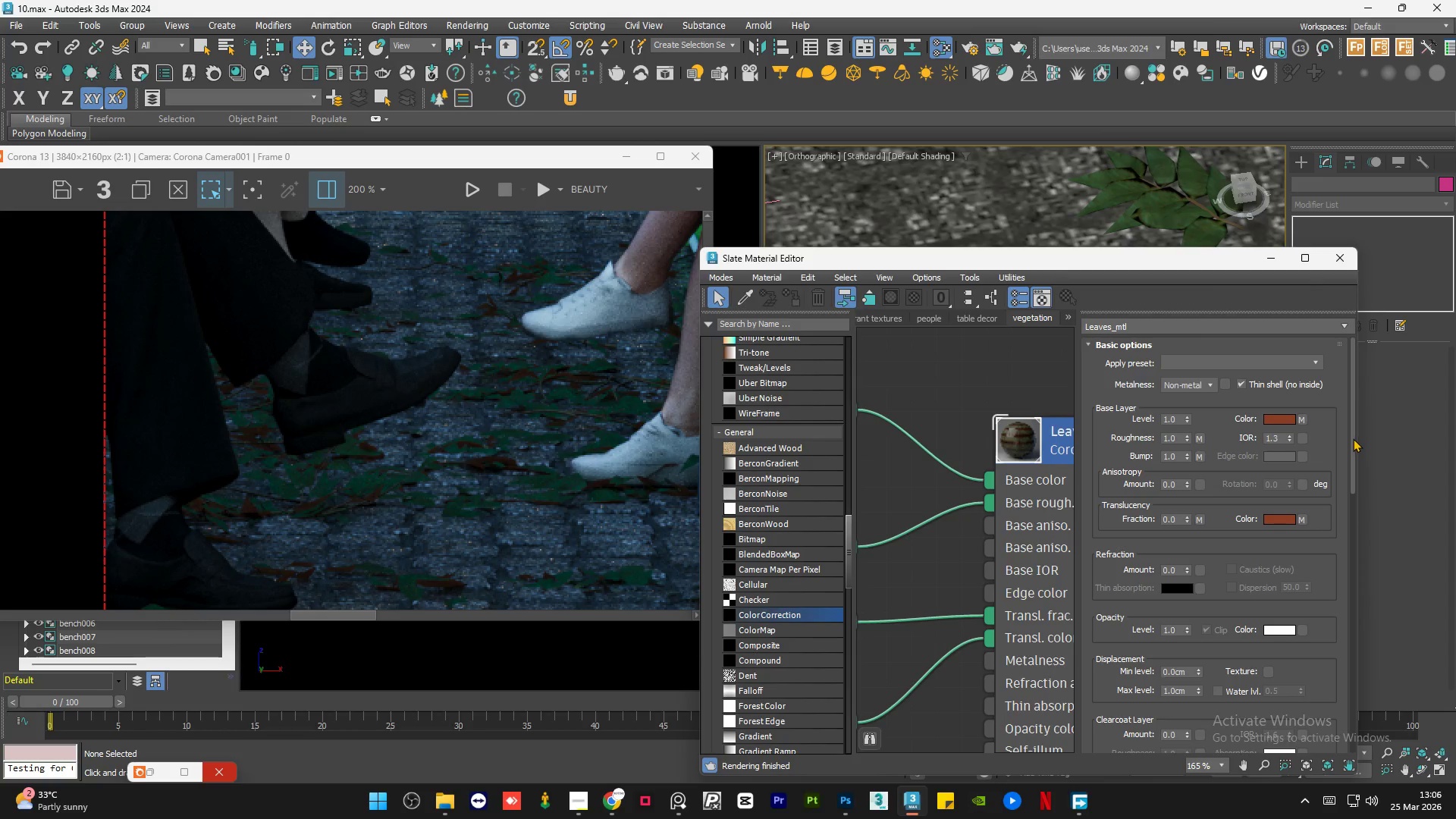 
wait(5.22)
 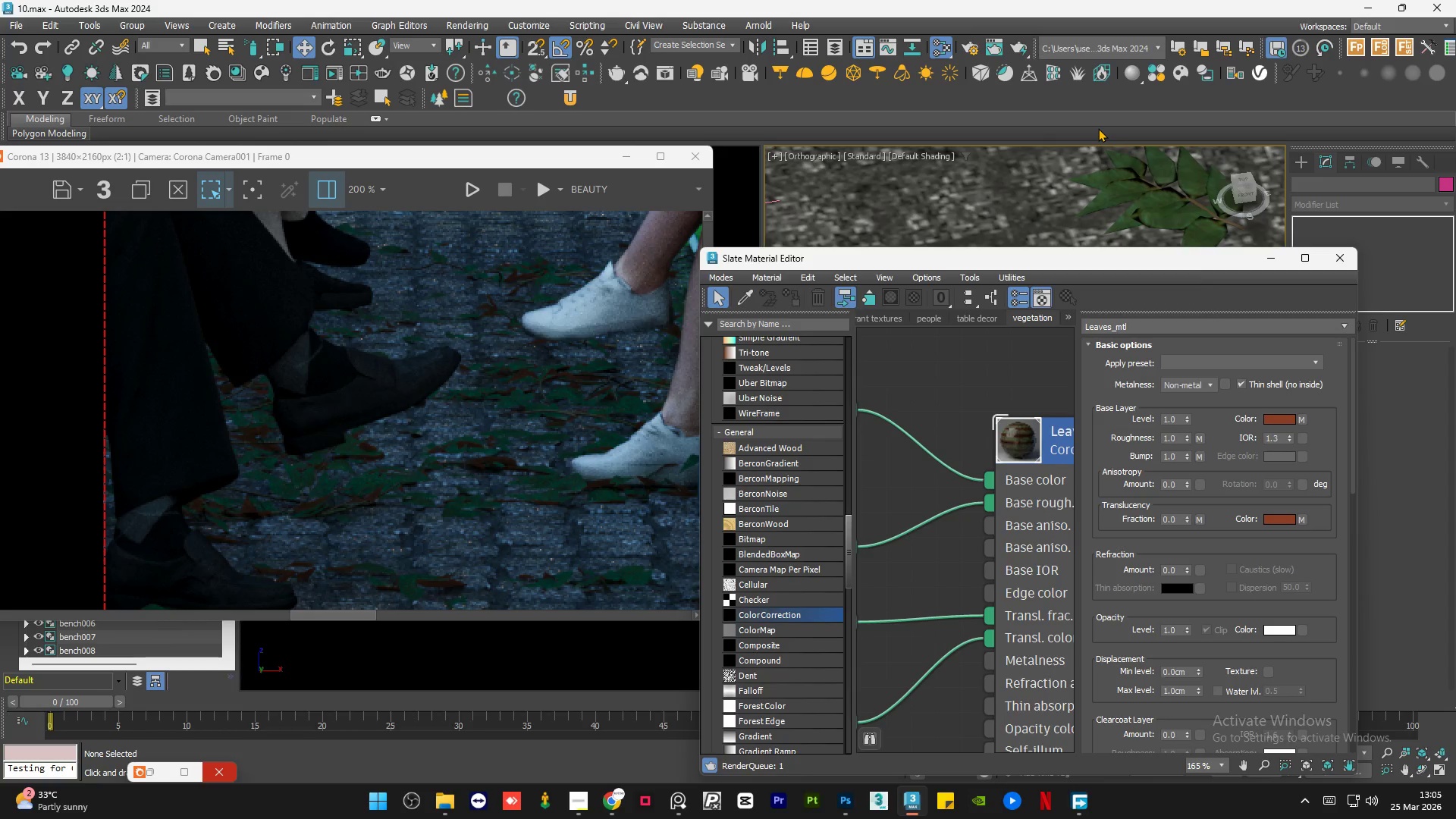 
double_click([1180, 435])
 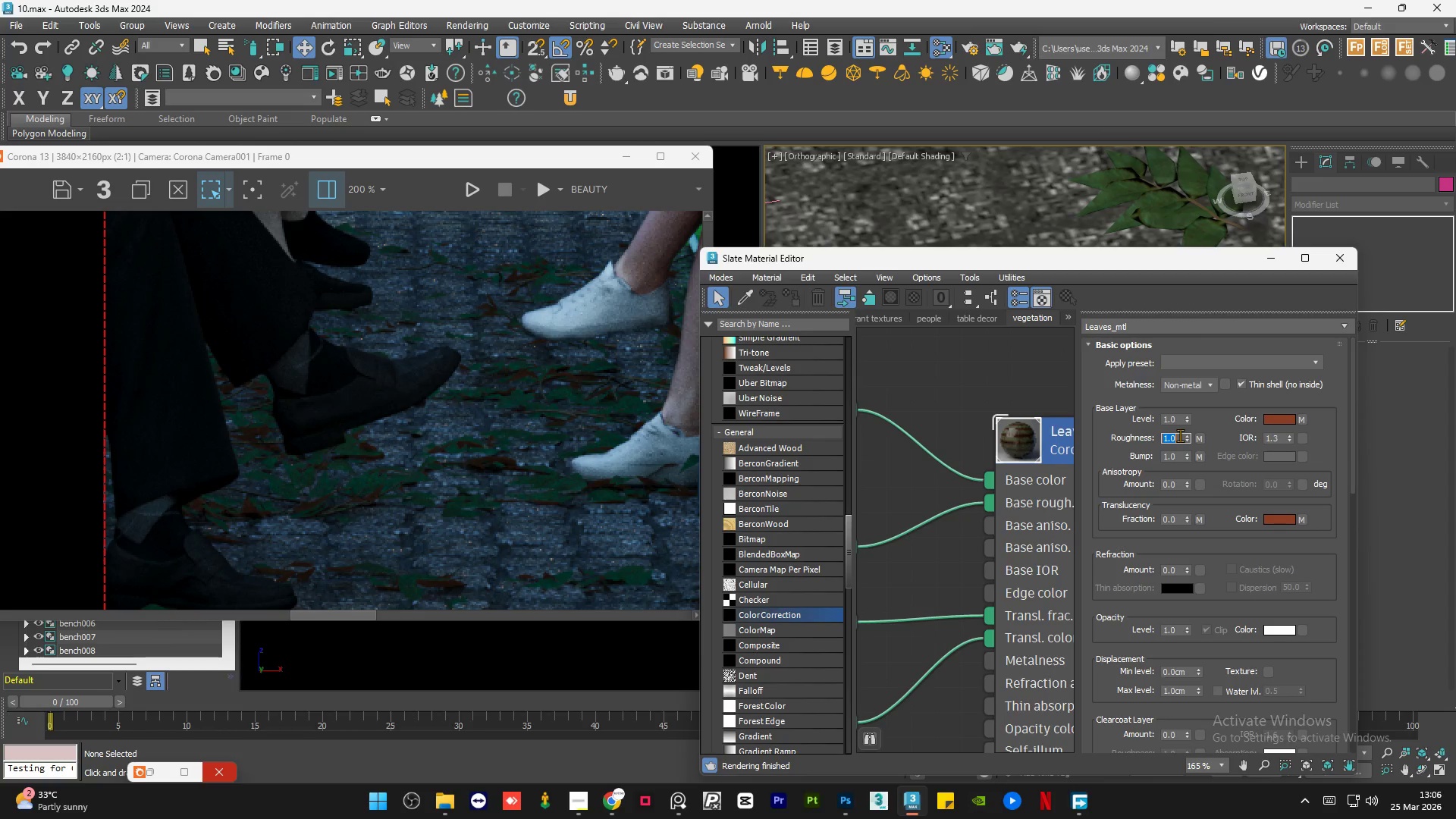 
key(NumpadDecimal)
 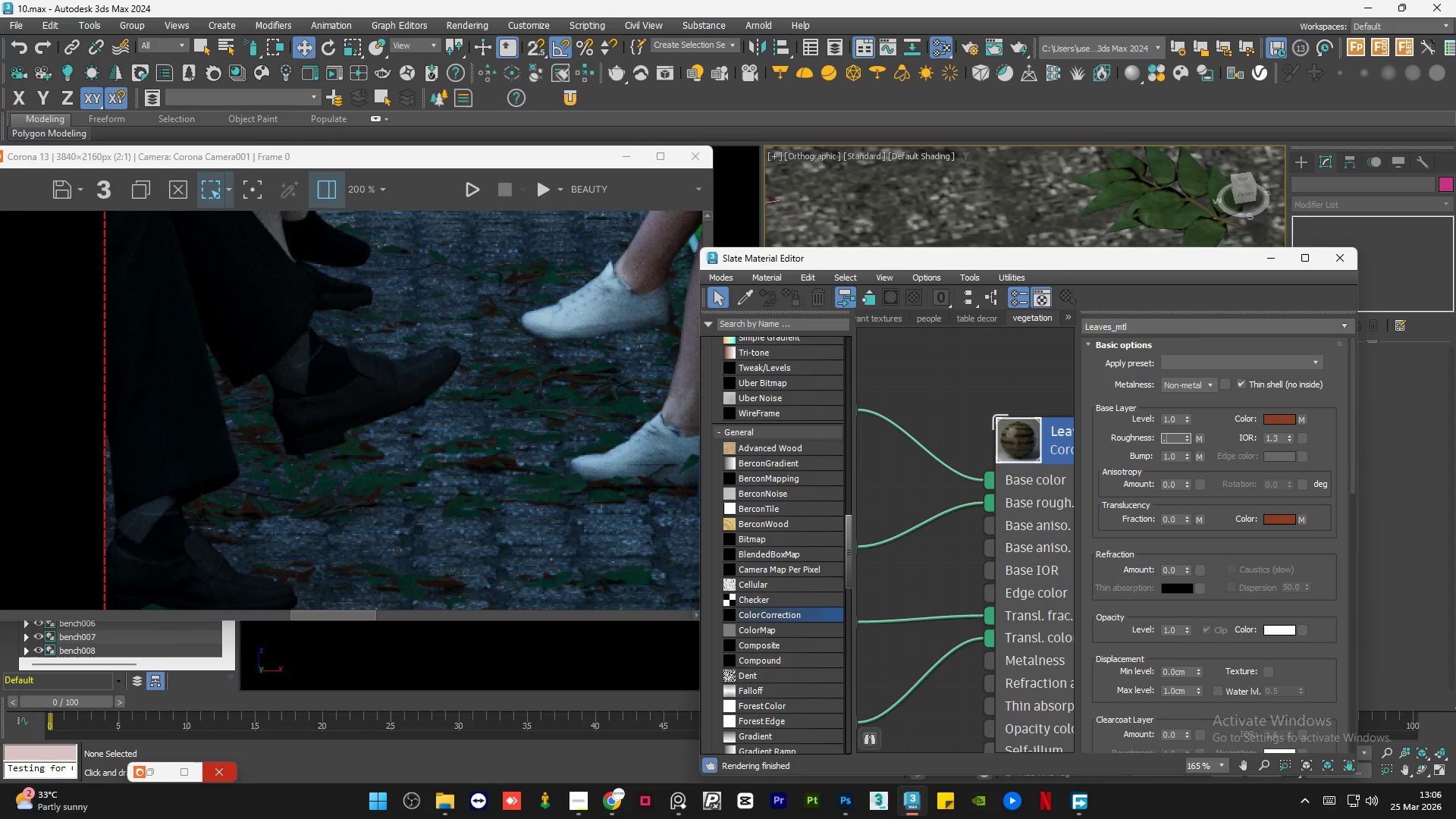 
key(Numpad2)
 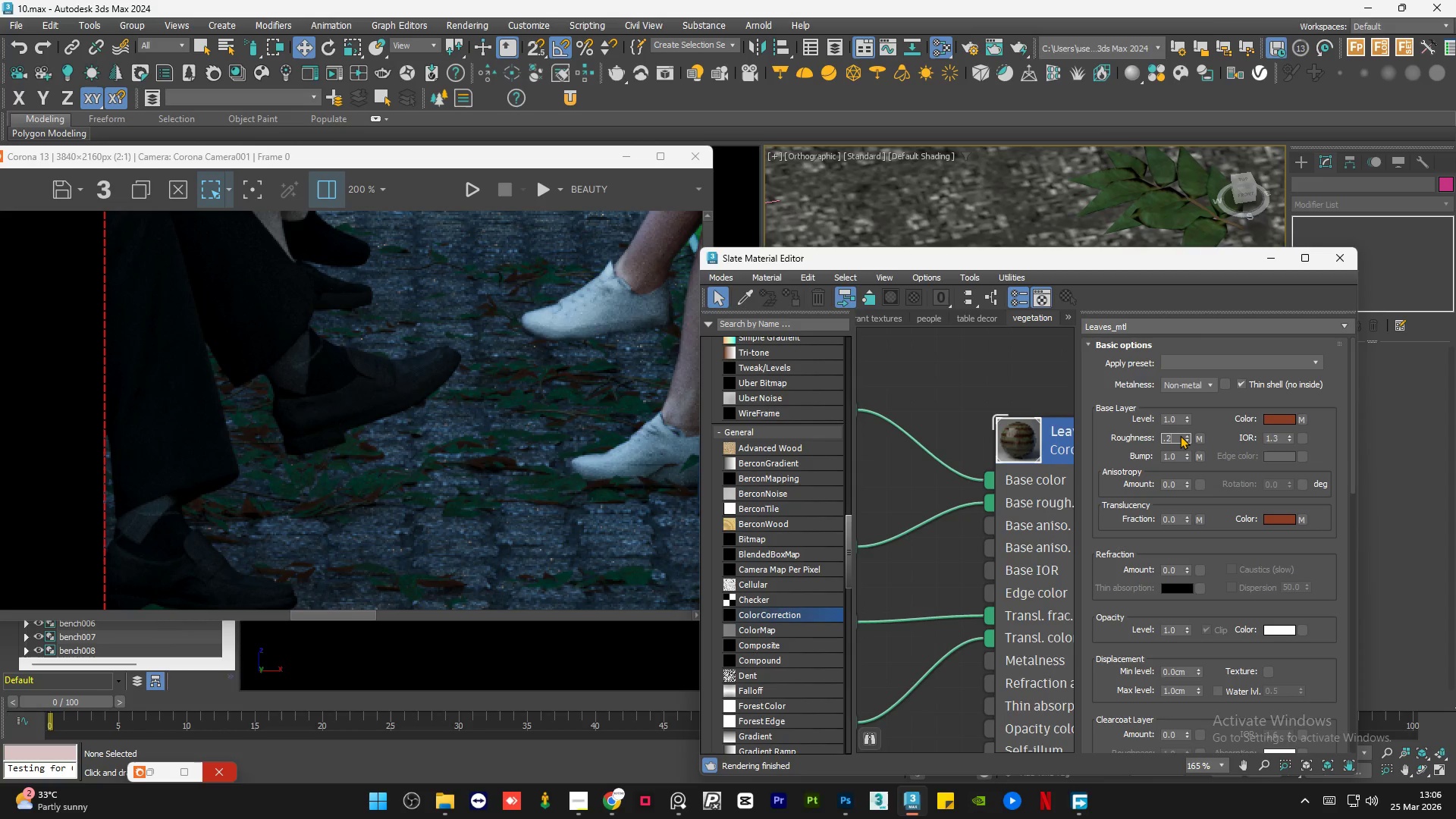 
key(Numpad5)
 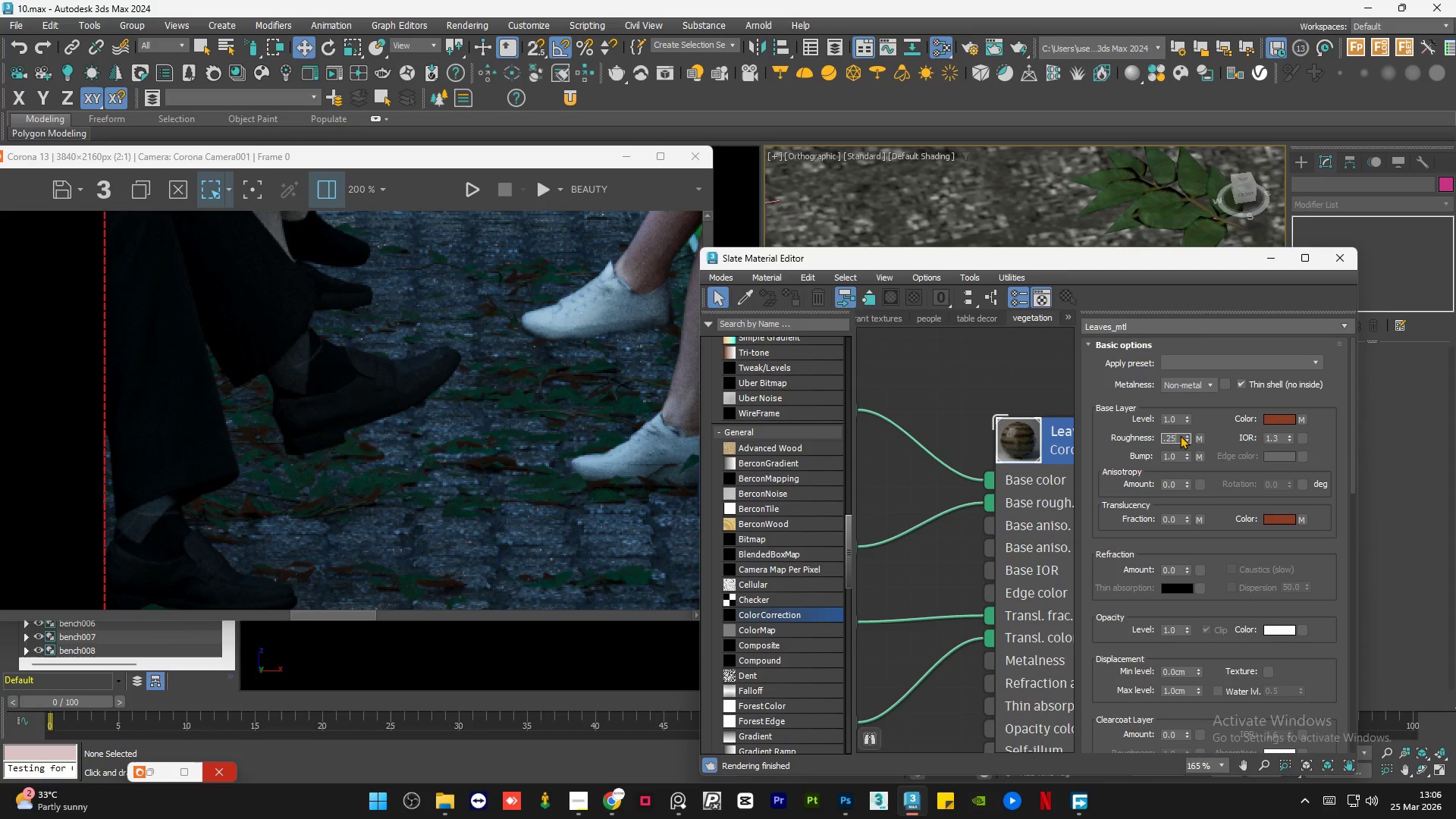 
key(NumpadEnter)
 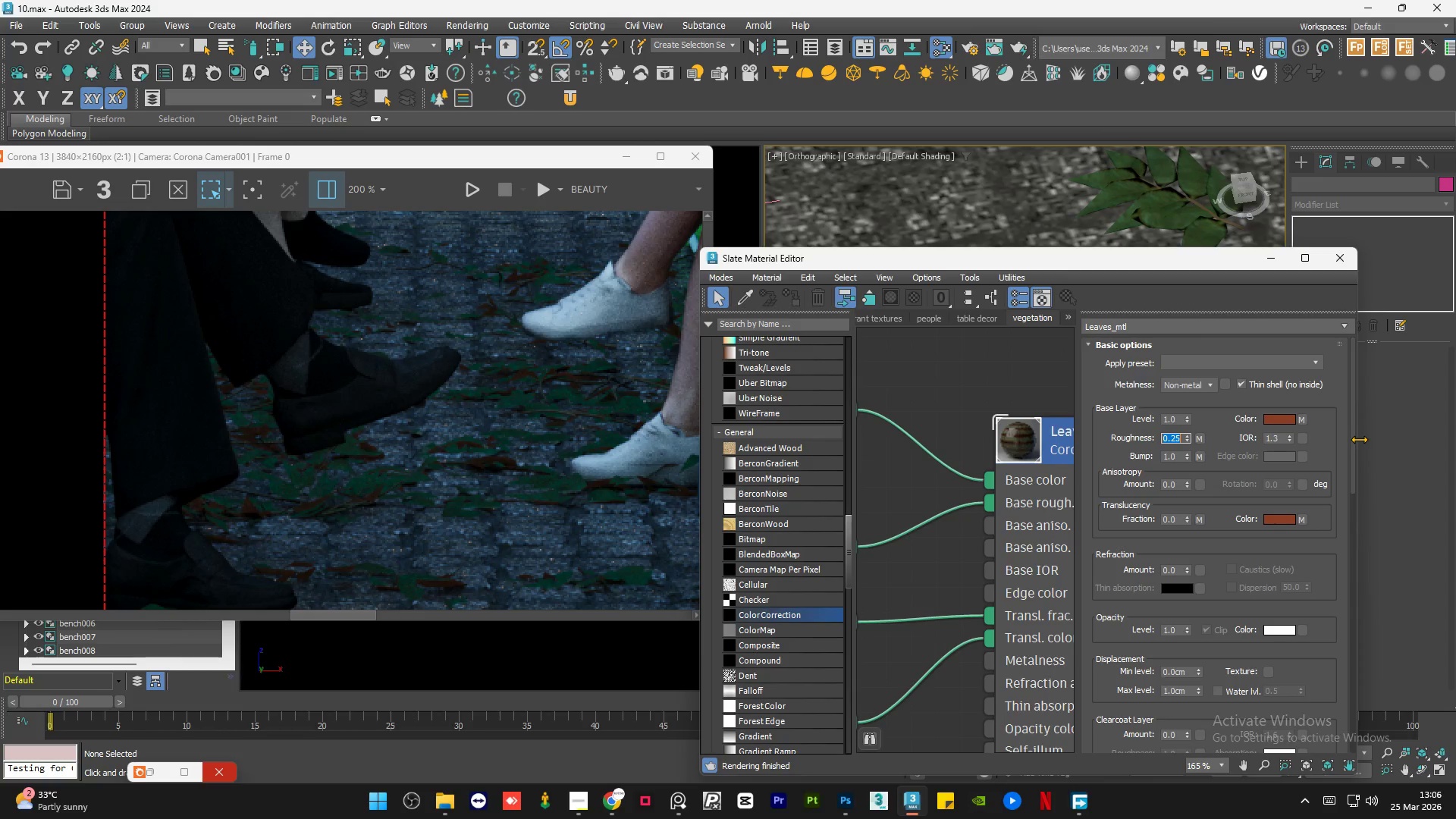 
left_click_drag(start_coordinate=[1354, 440], to_coordinate=[1362, 589])
 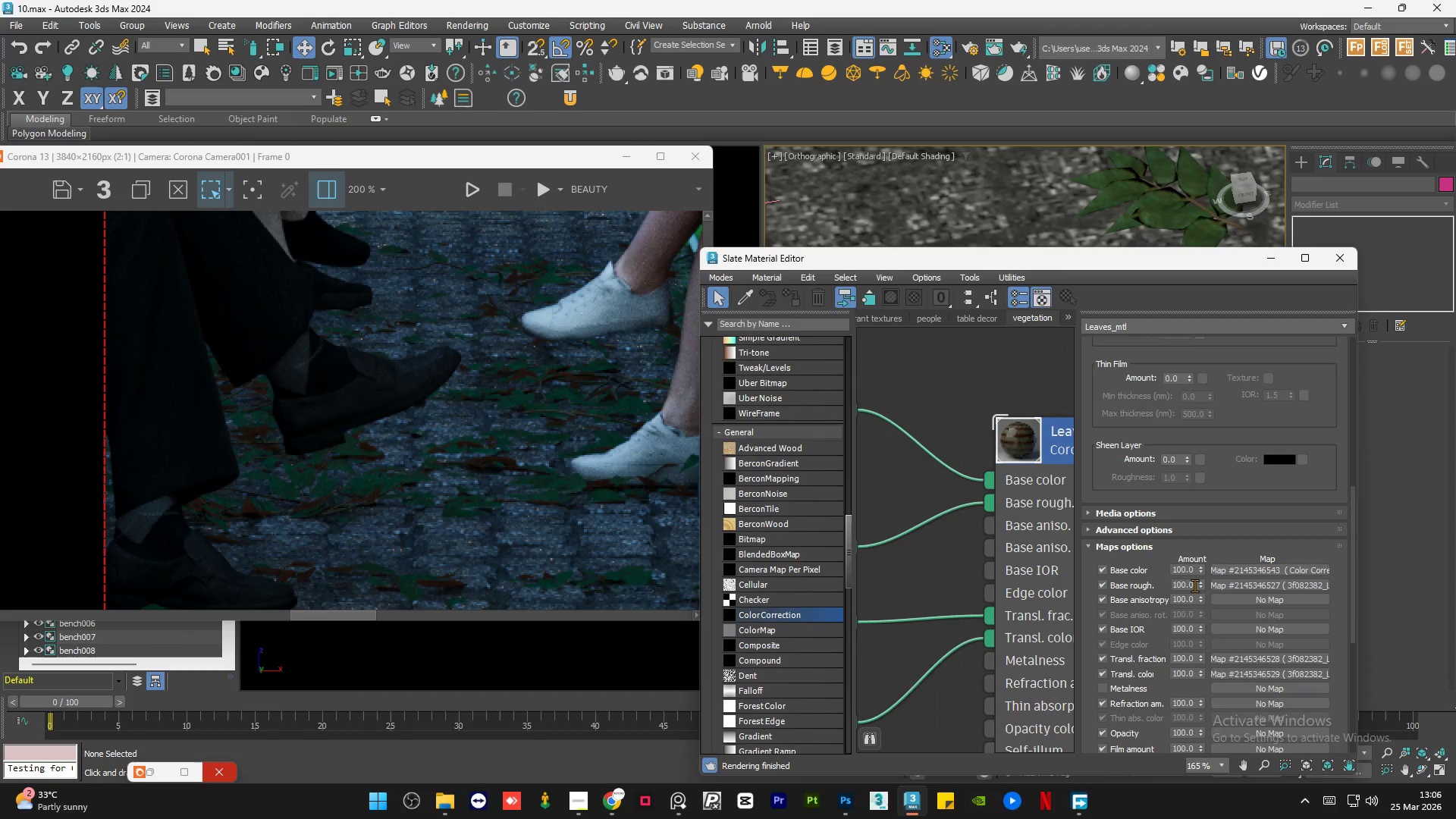 
double_click([1194, 585])
 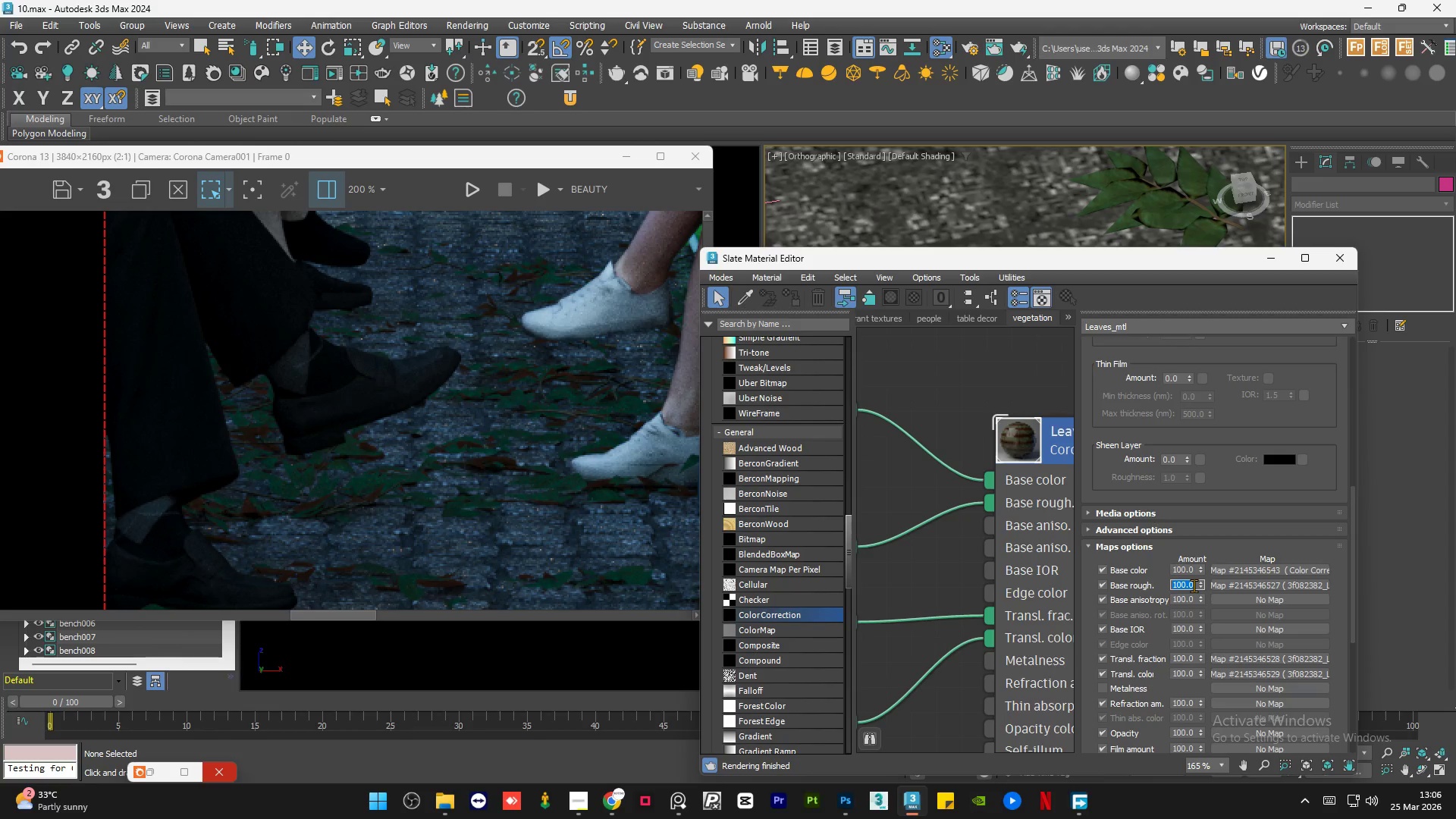 
key(Numpad5)
 